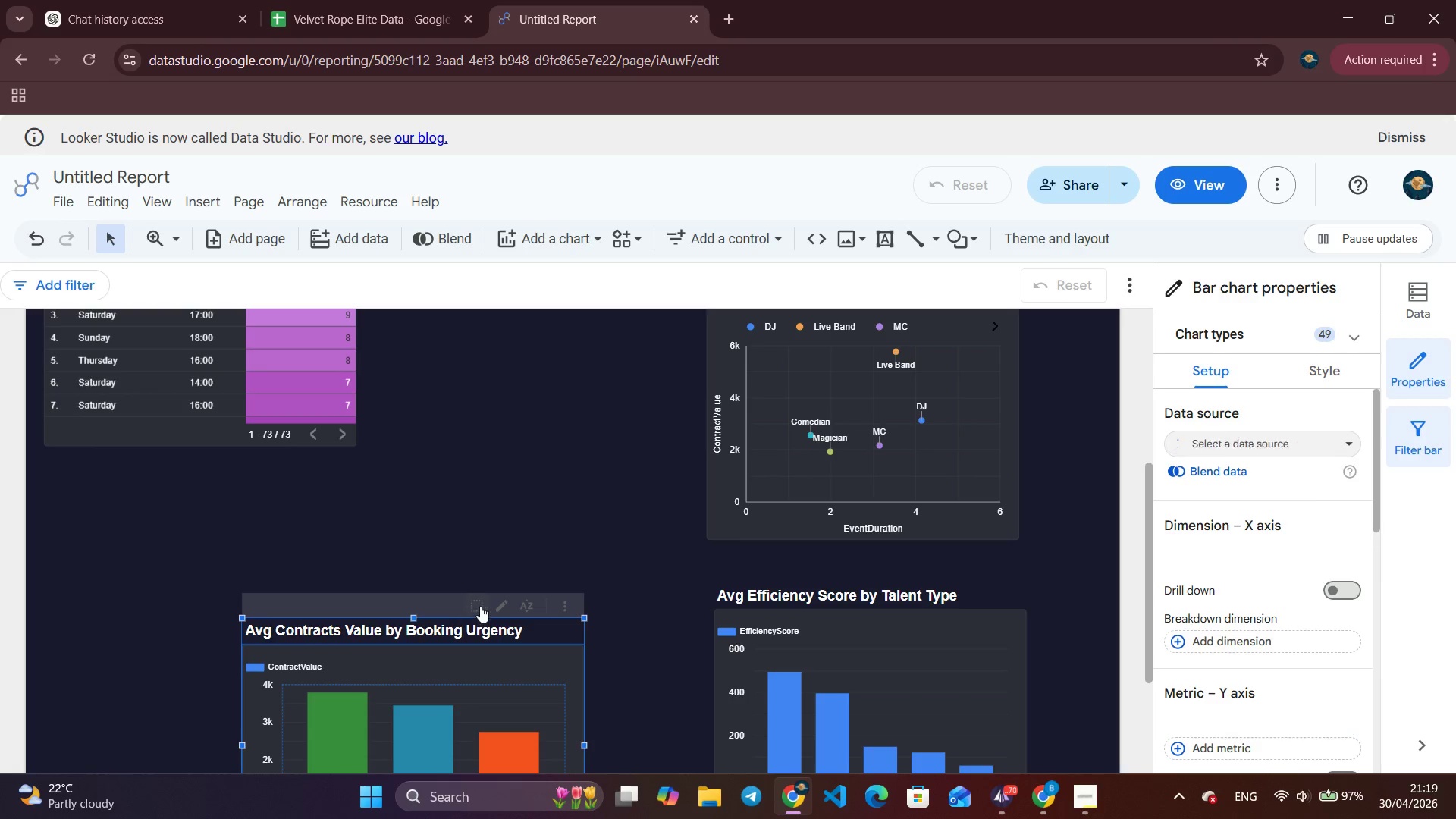 
scroll: coordinate [480, 606], scroll_direction: up, amount: 2.0
 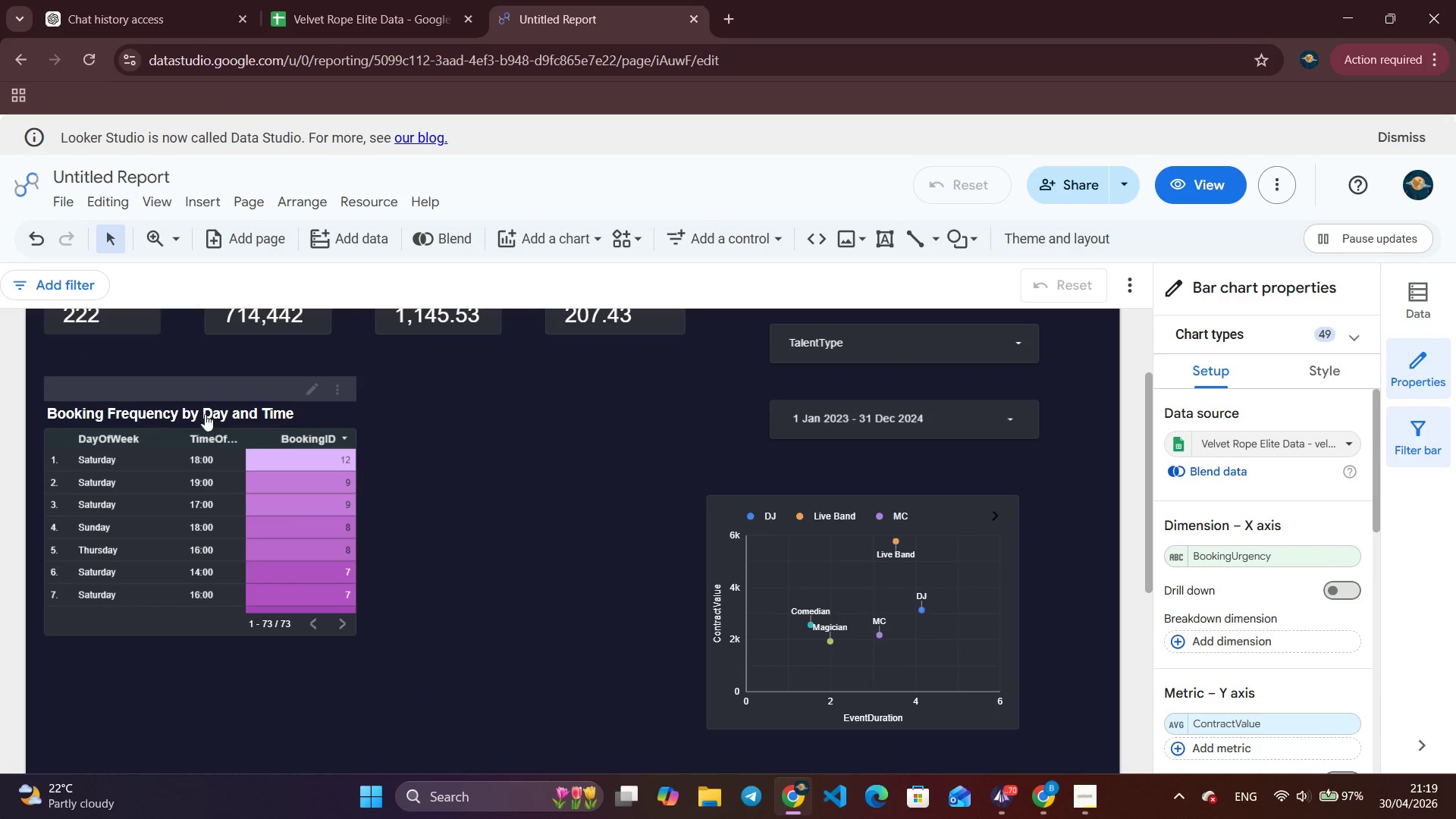 
left_click([200, 392])
 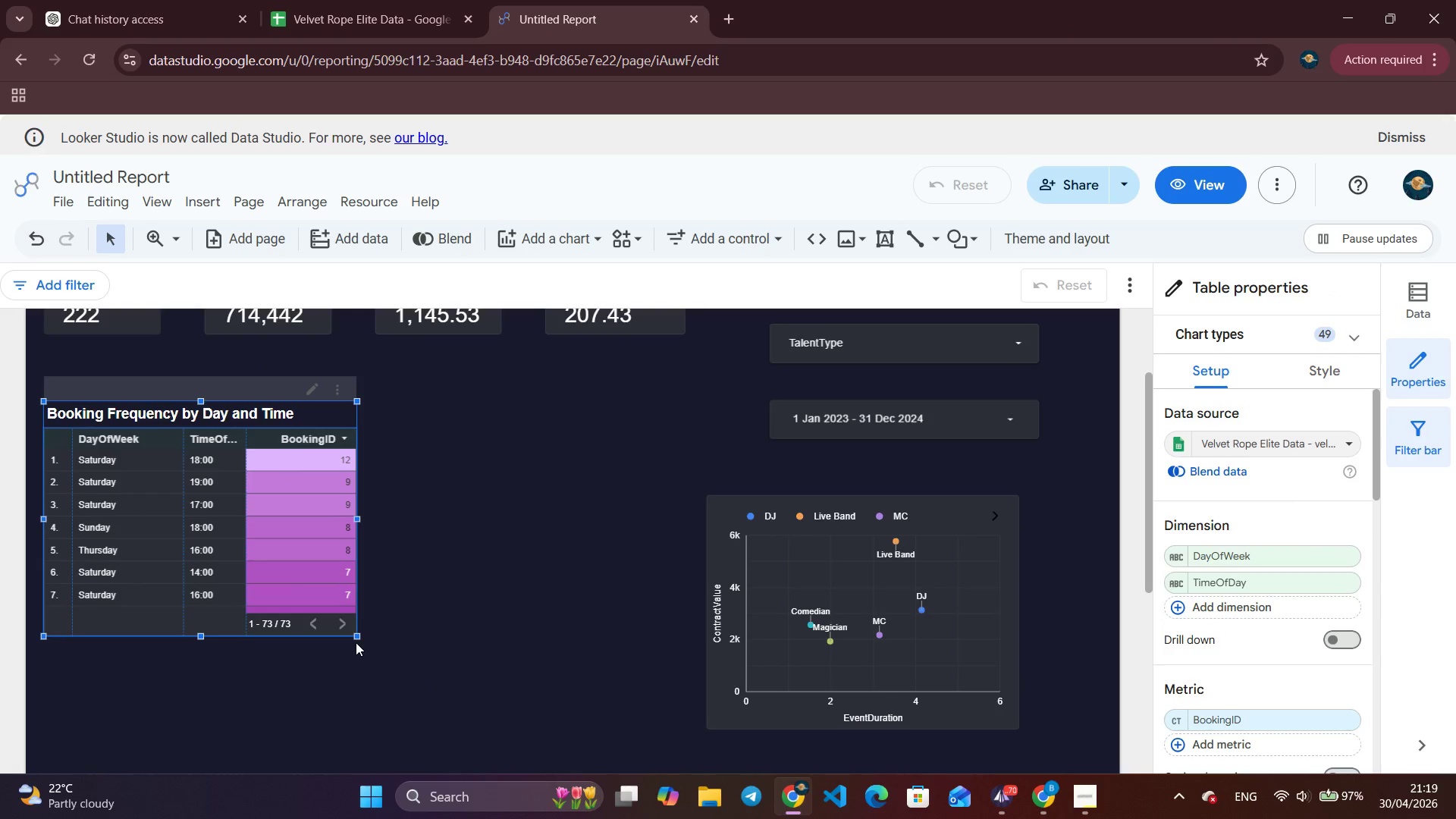 
left_click_drag(start_coordinate=[359, 635], to_coordinate=[537, 683])
 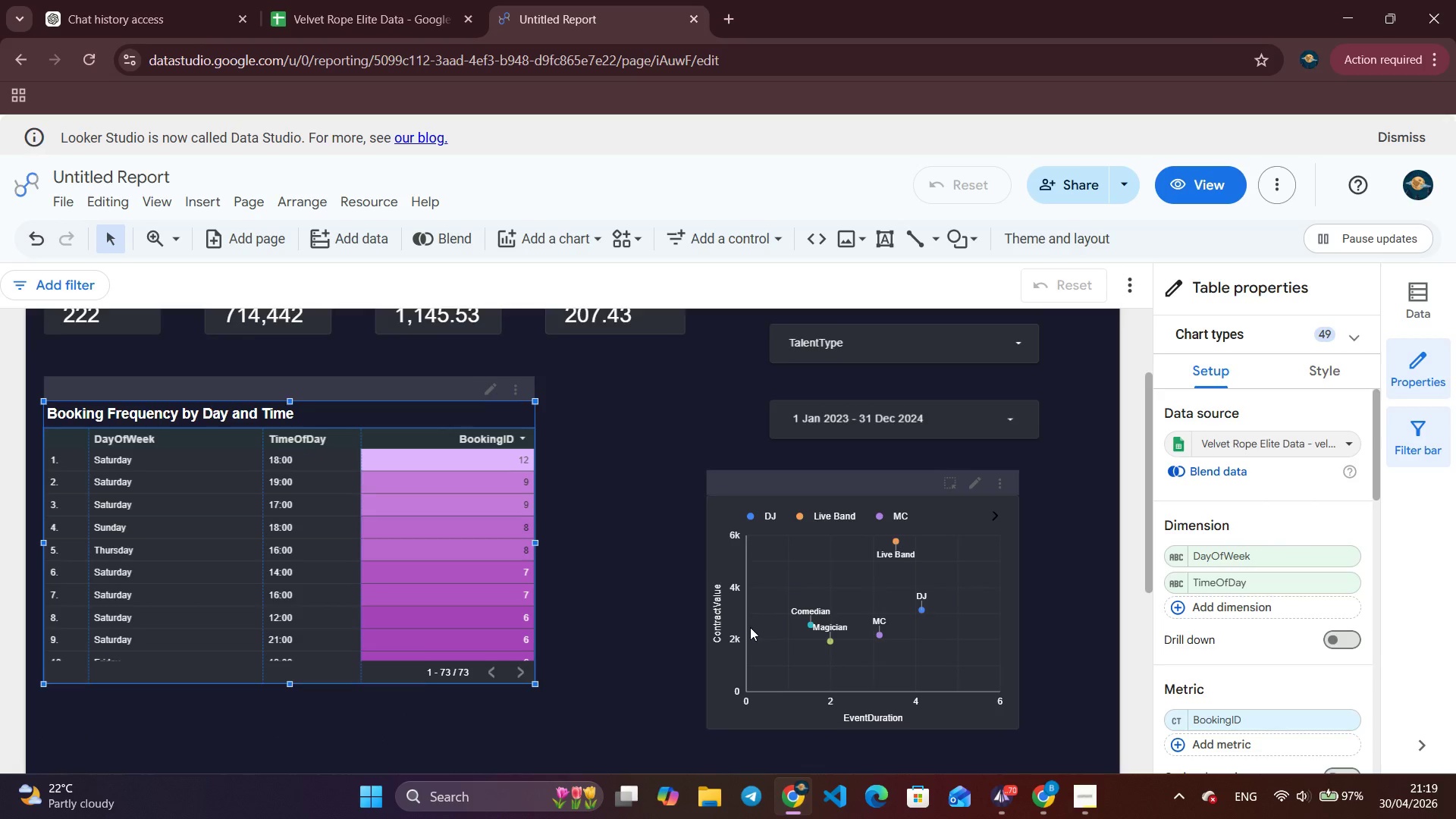 
scroll: coordinate [570, 544], scroll_direction: down, amount: 5.0
 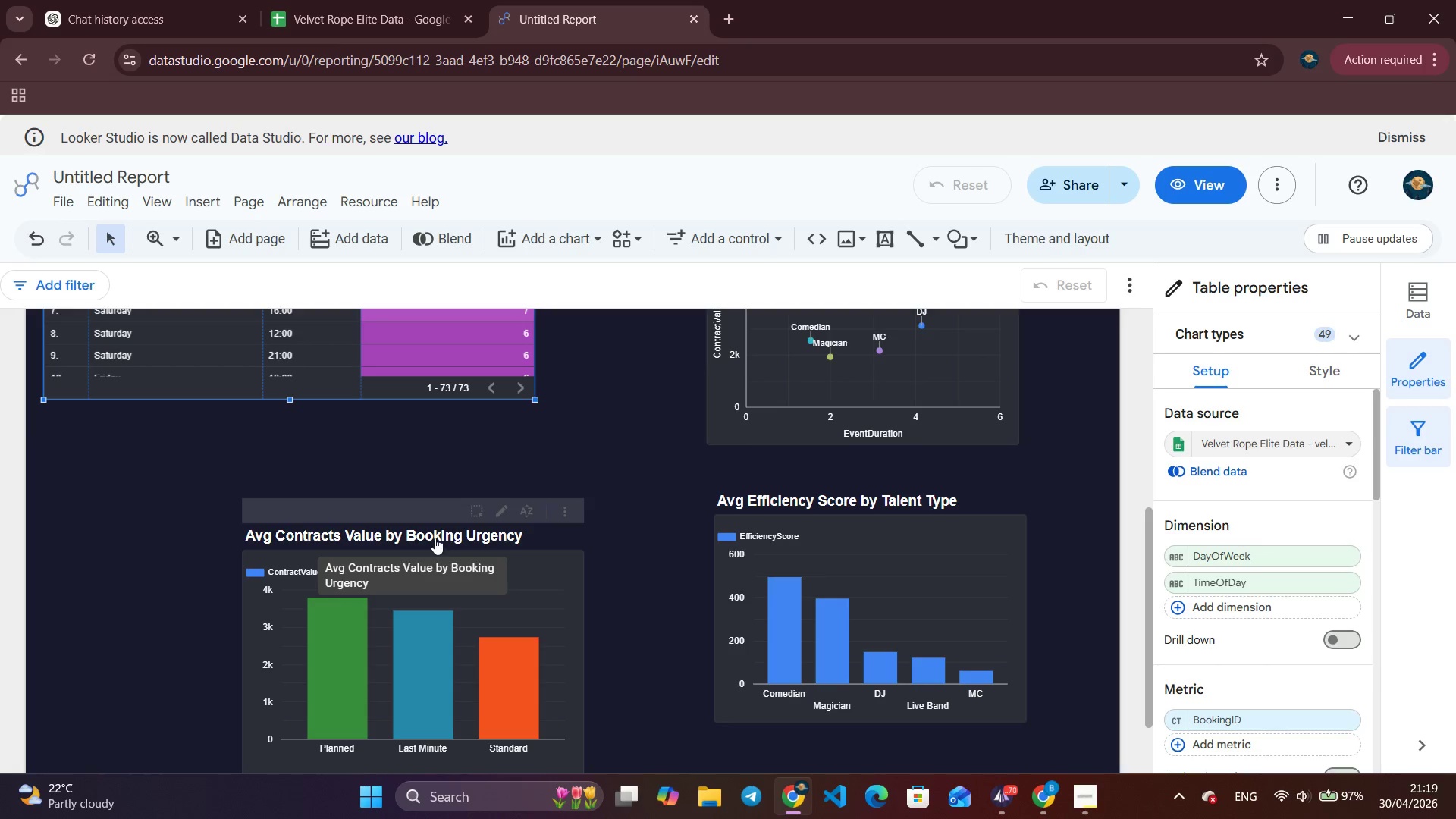 
scroll: coordinate [648, 519], scroll_direction: up, amount: 2.0
 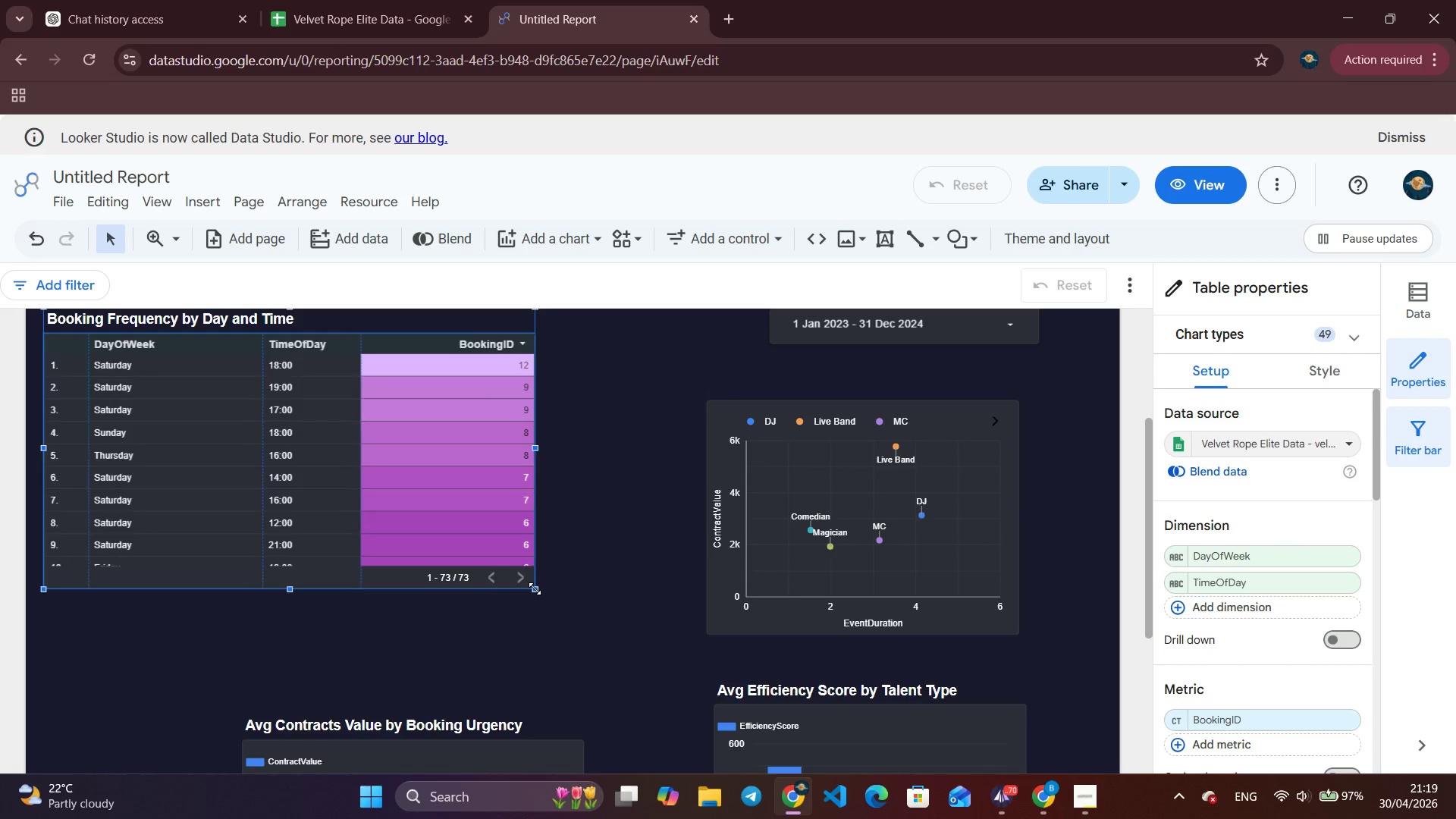 
left_click_drag(start_coordinate=[535, 588], to_coordinate=[478, 545])
 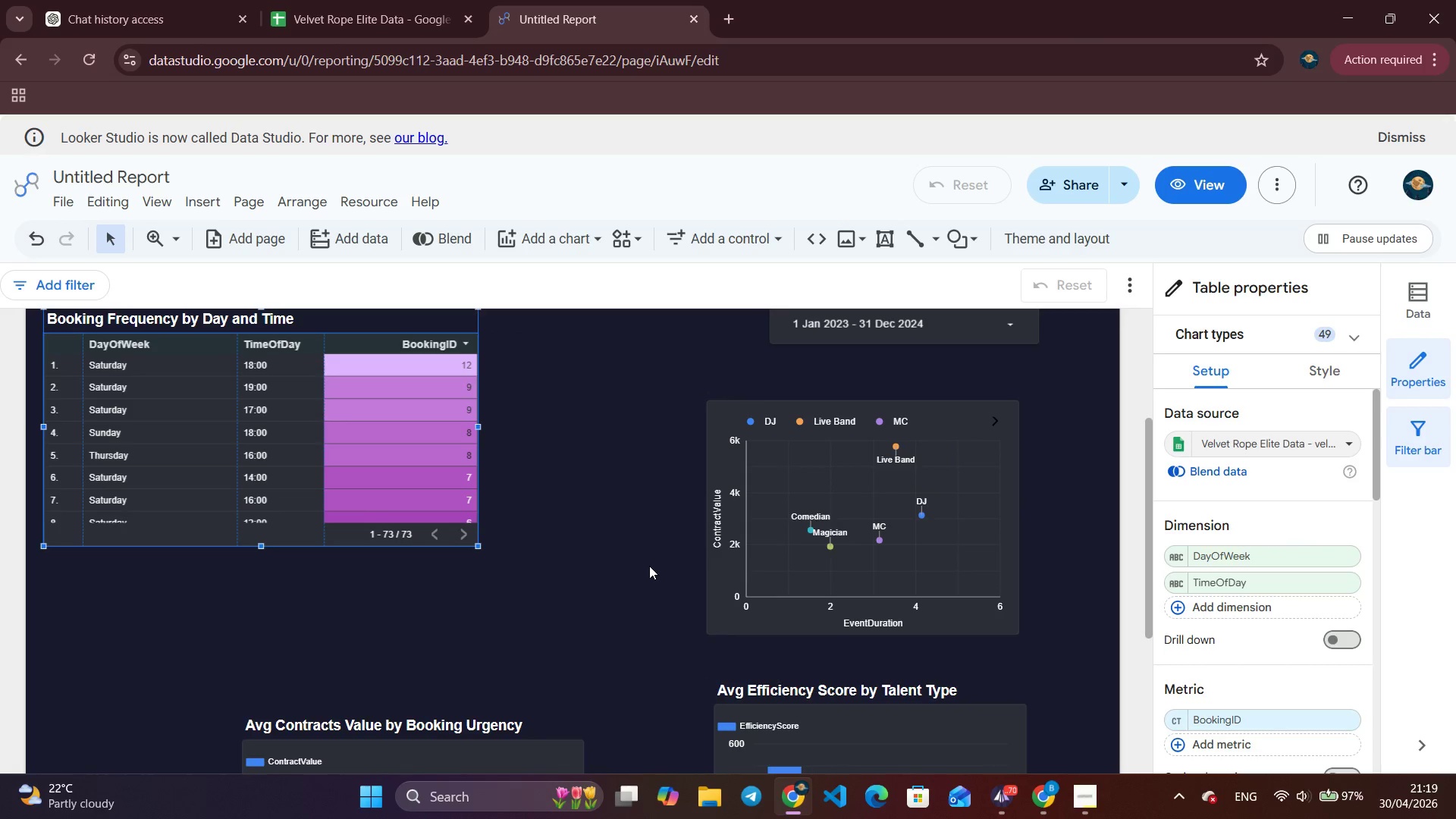 
scroll: coordinate [666, 557], scroll_direction: up, amount: 3.0
 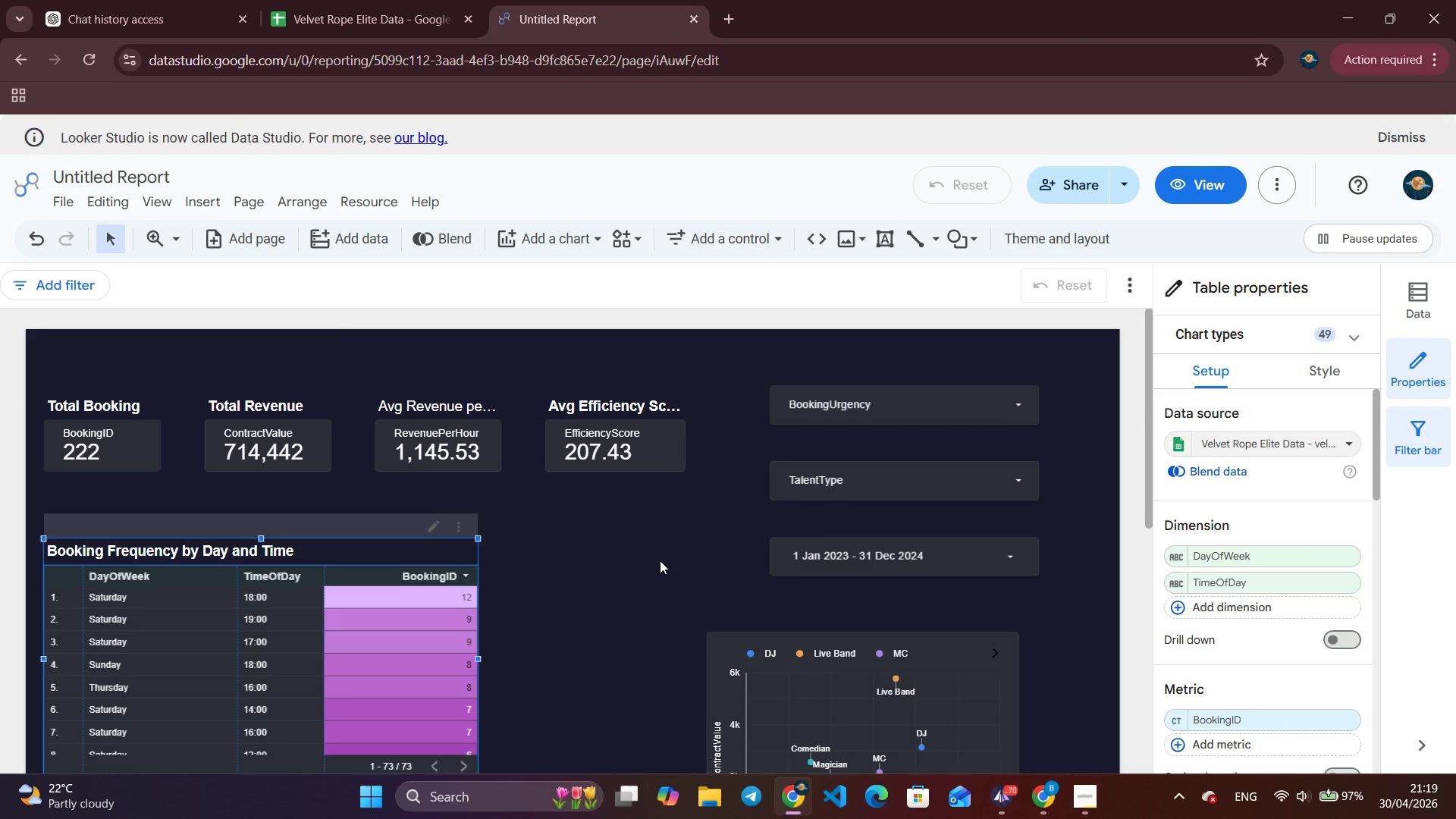 
scroll: coordinate [660, 560], scroll_direction: down, amount: 1.0
 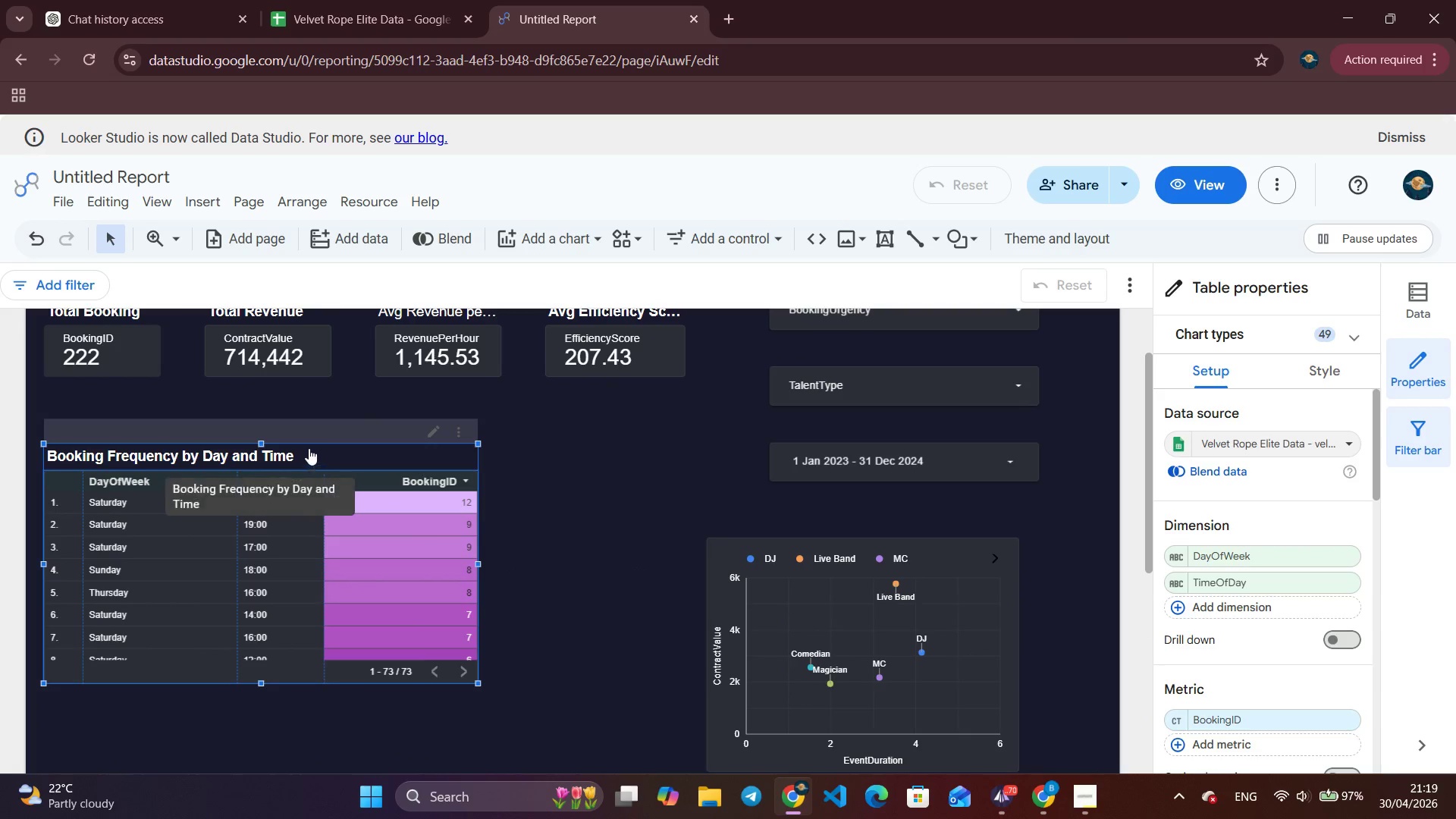 
left_click_drag(start_coordinate=[298, 430], to_coordinate=[321, 595])
 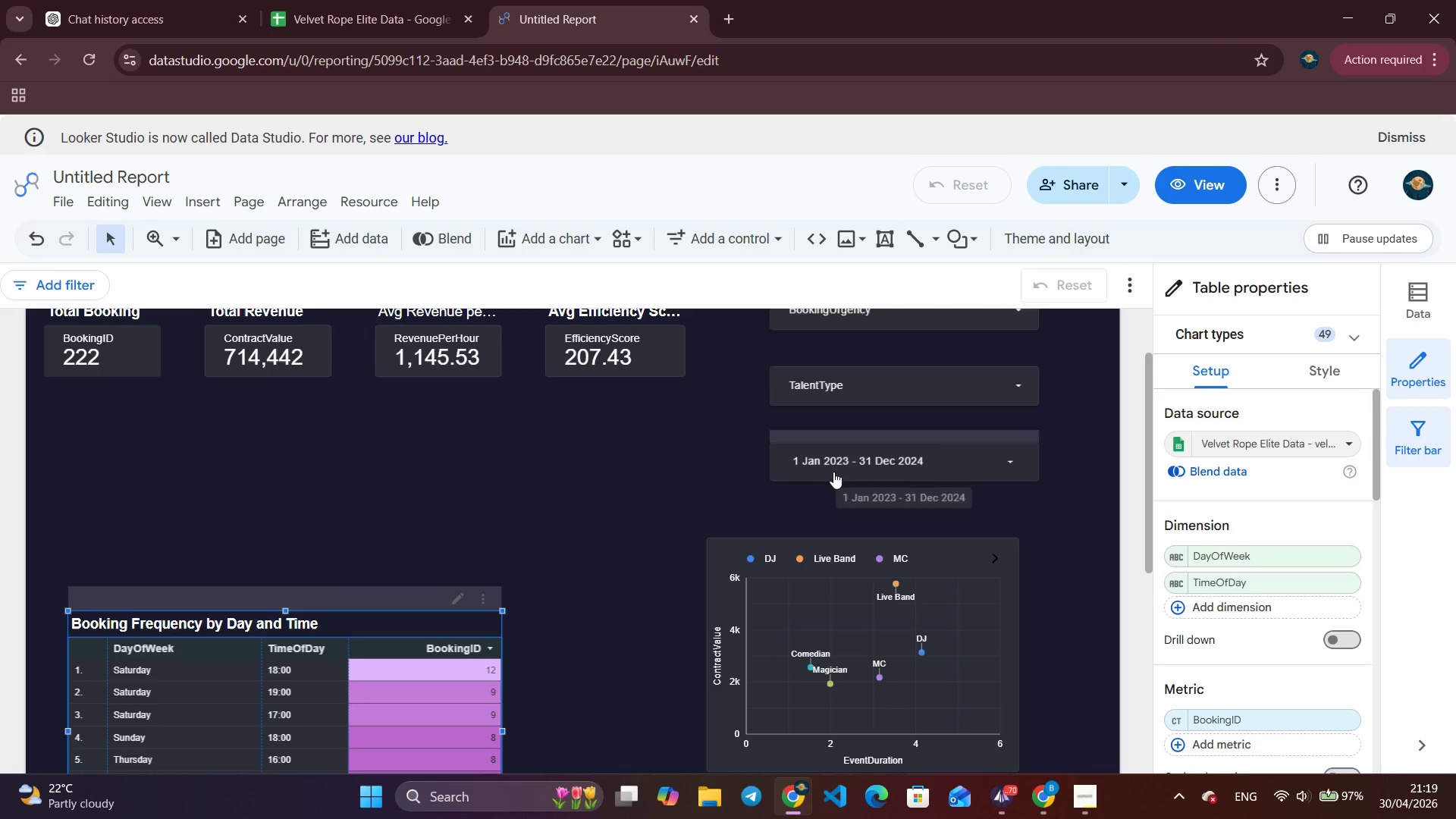 
left_click_drag(start_coordinate=[836, 462], to_coordinate=[526, 423])
 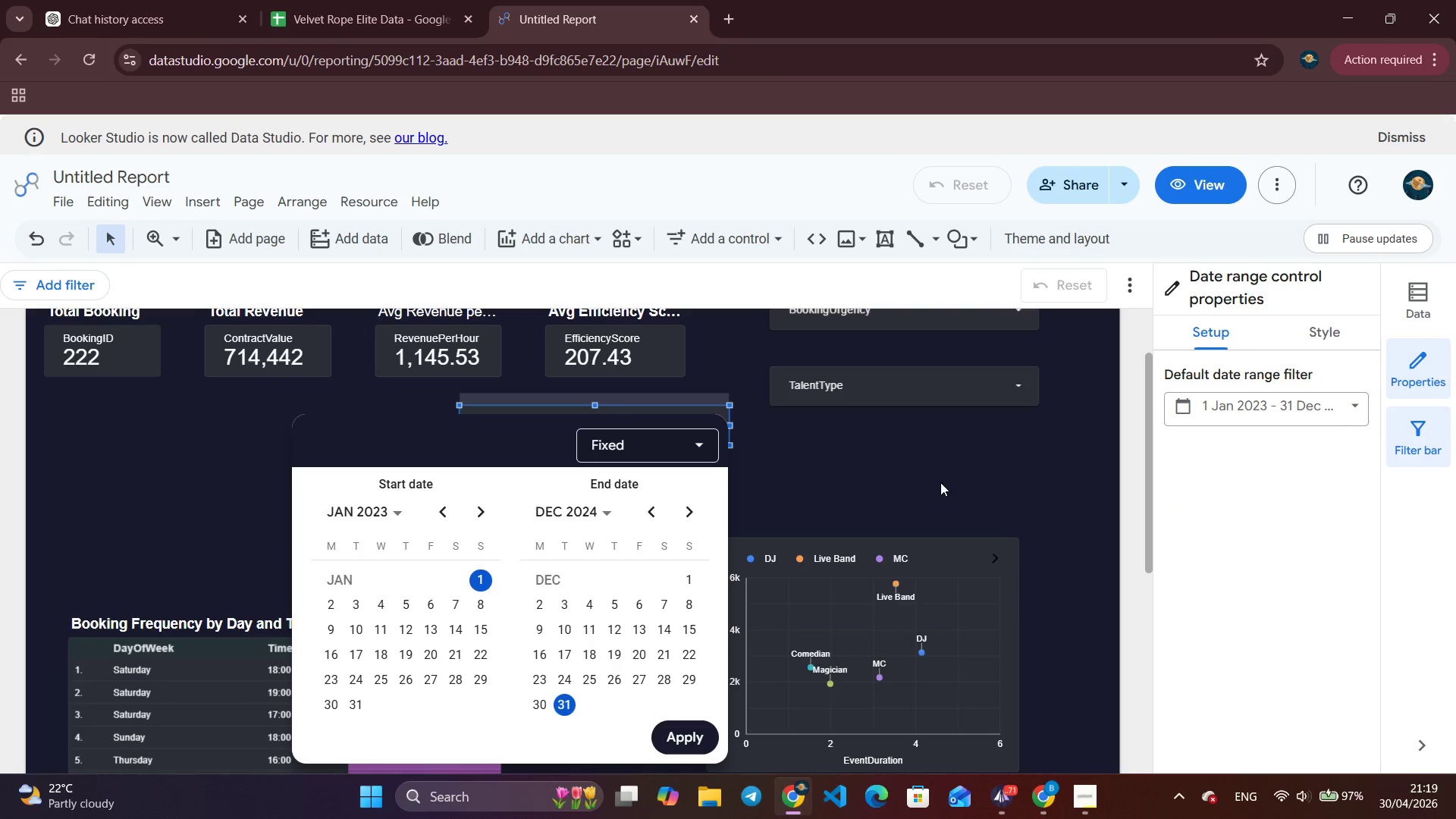 
left_click([943, 485])
 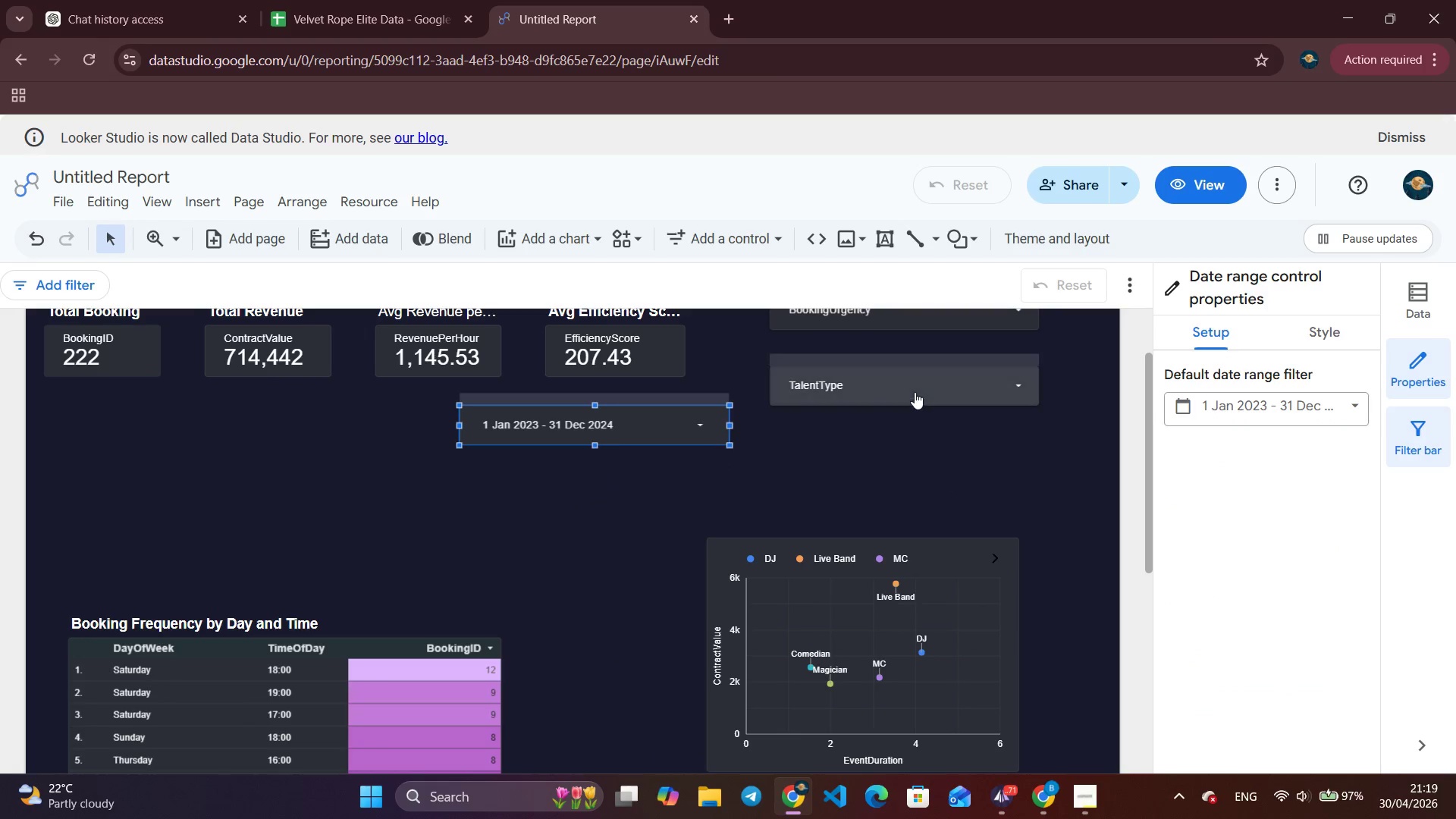 
left_click_drag(start_coordinate=[915, 388], to_coordinate=[933, 428])
 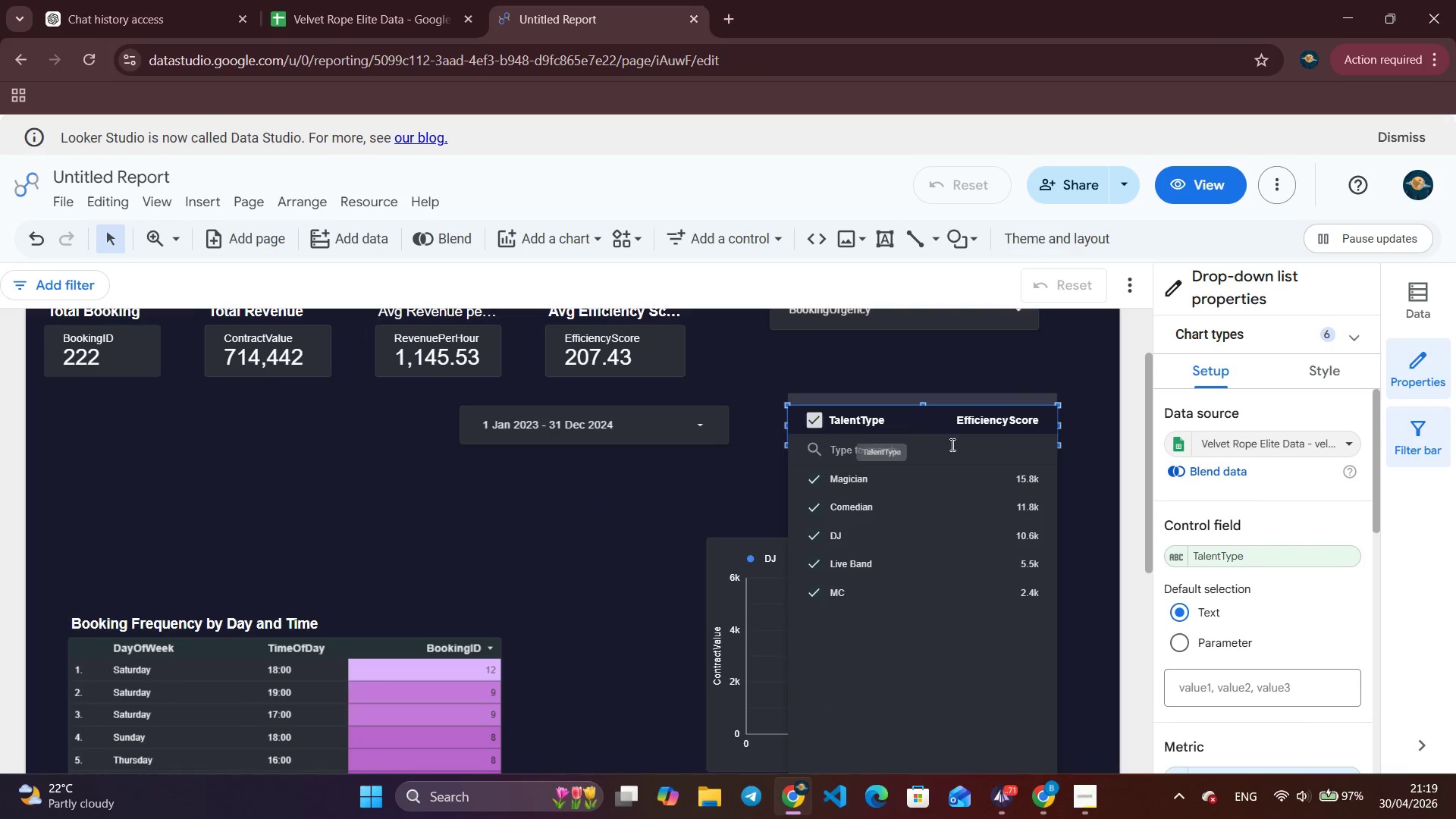 
scroll: coordinate [473, 547], scroll_direction: up, amount: 5.0
 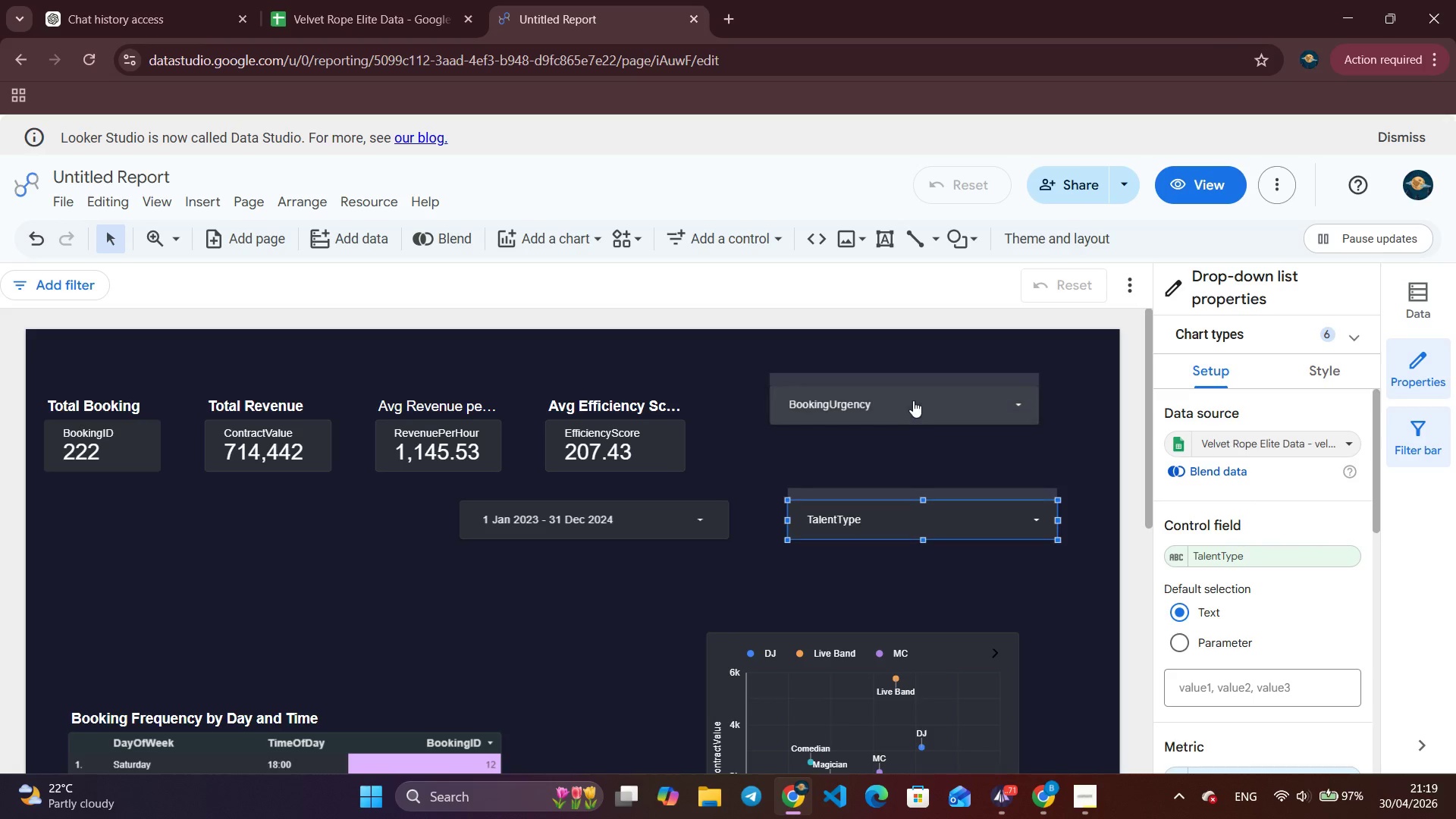 
left_click_drag(start_coordinate=[914, 397], to_coordinate=[922, 429])
 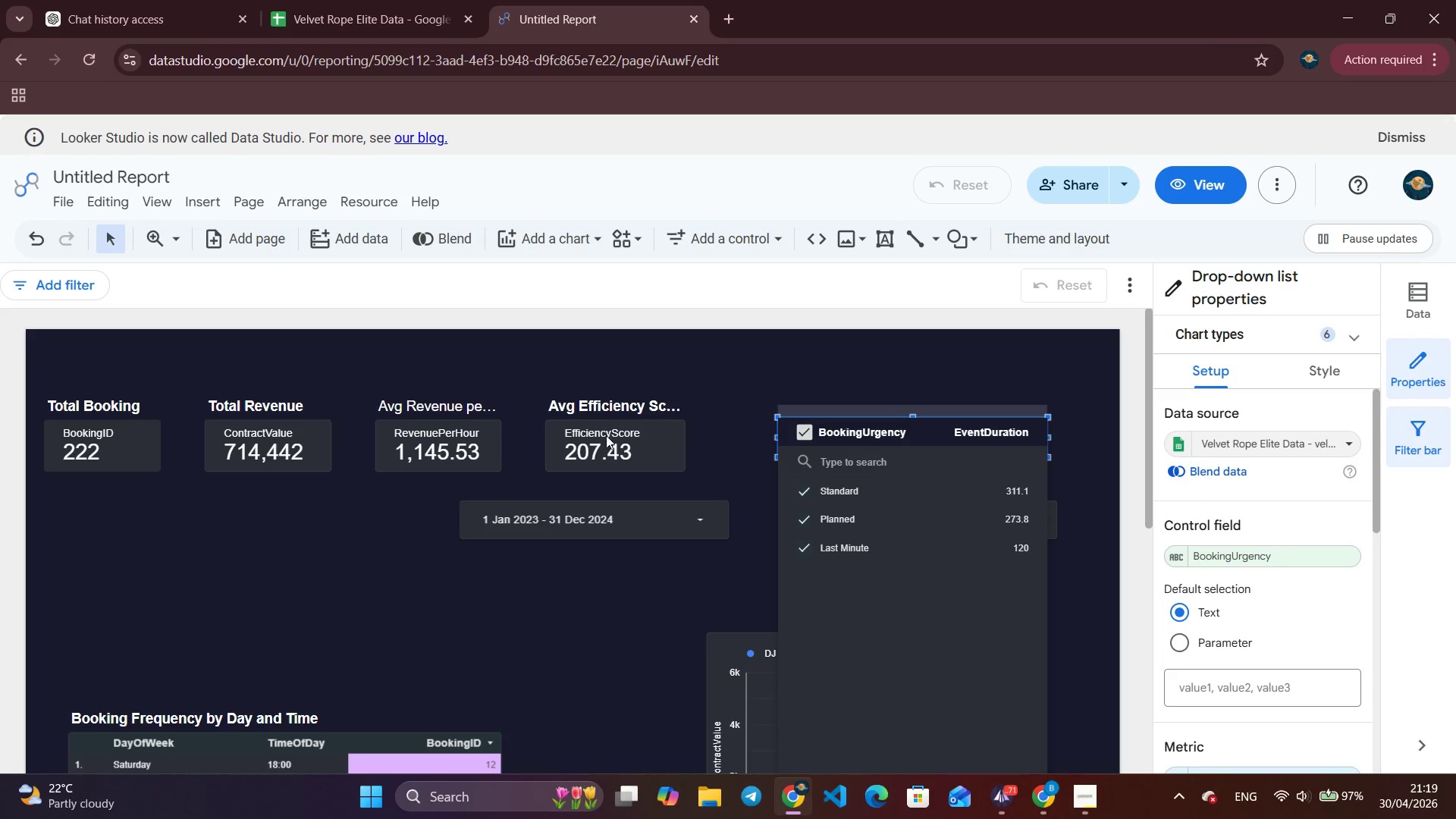 
left_click([610, 441])
 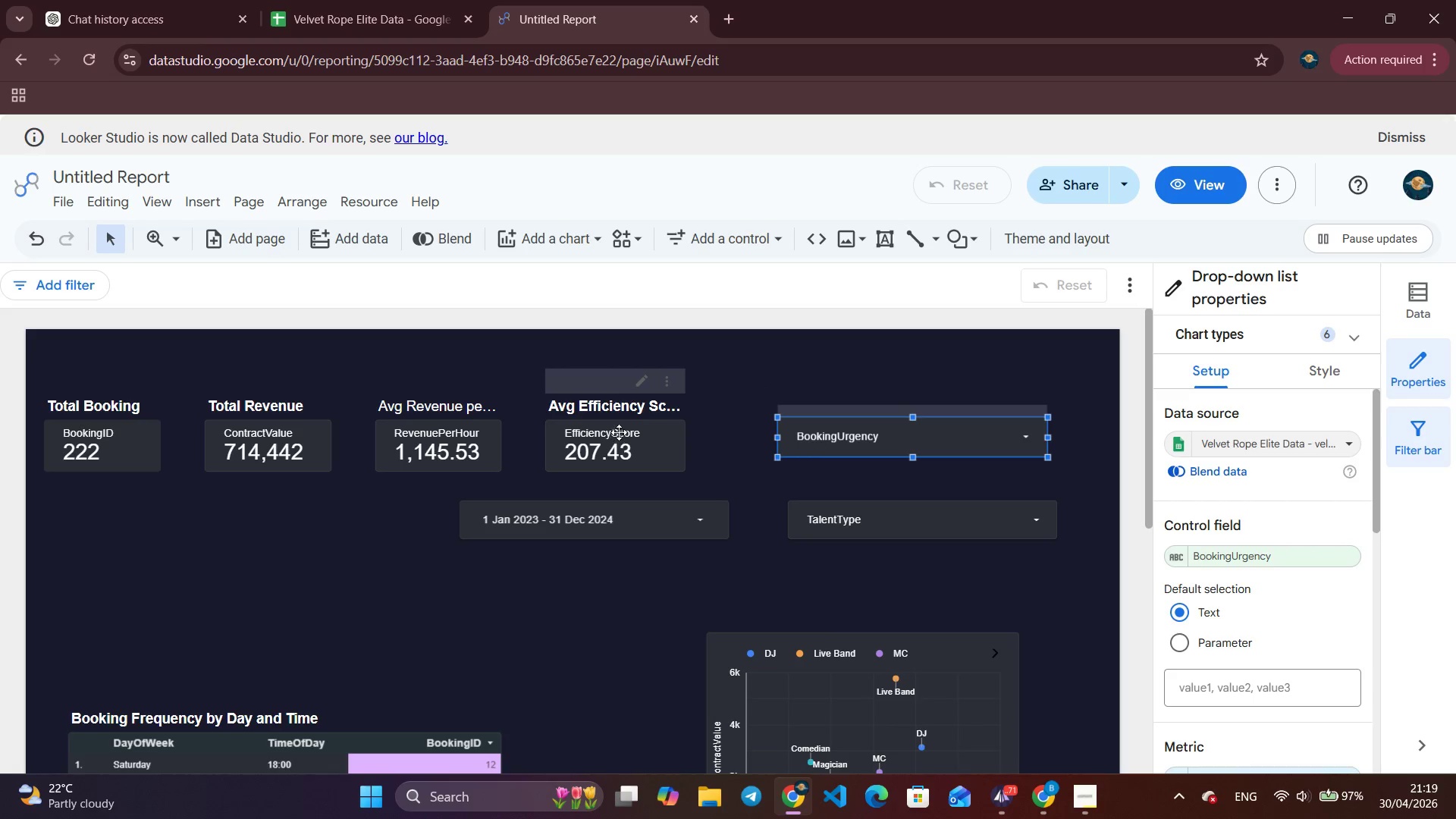 
left_click_drag(start_coordinate=[619, 432], to_coordinate=[617, 414])
 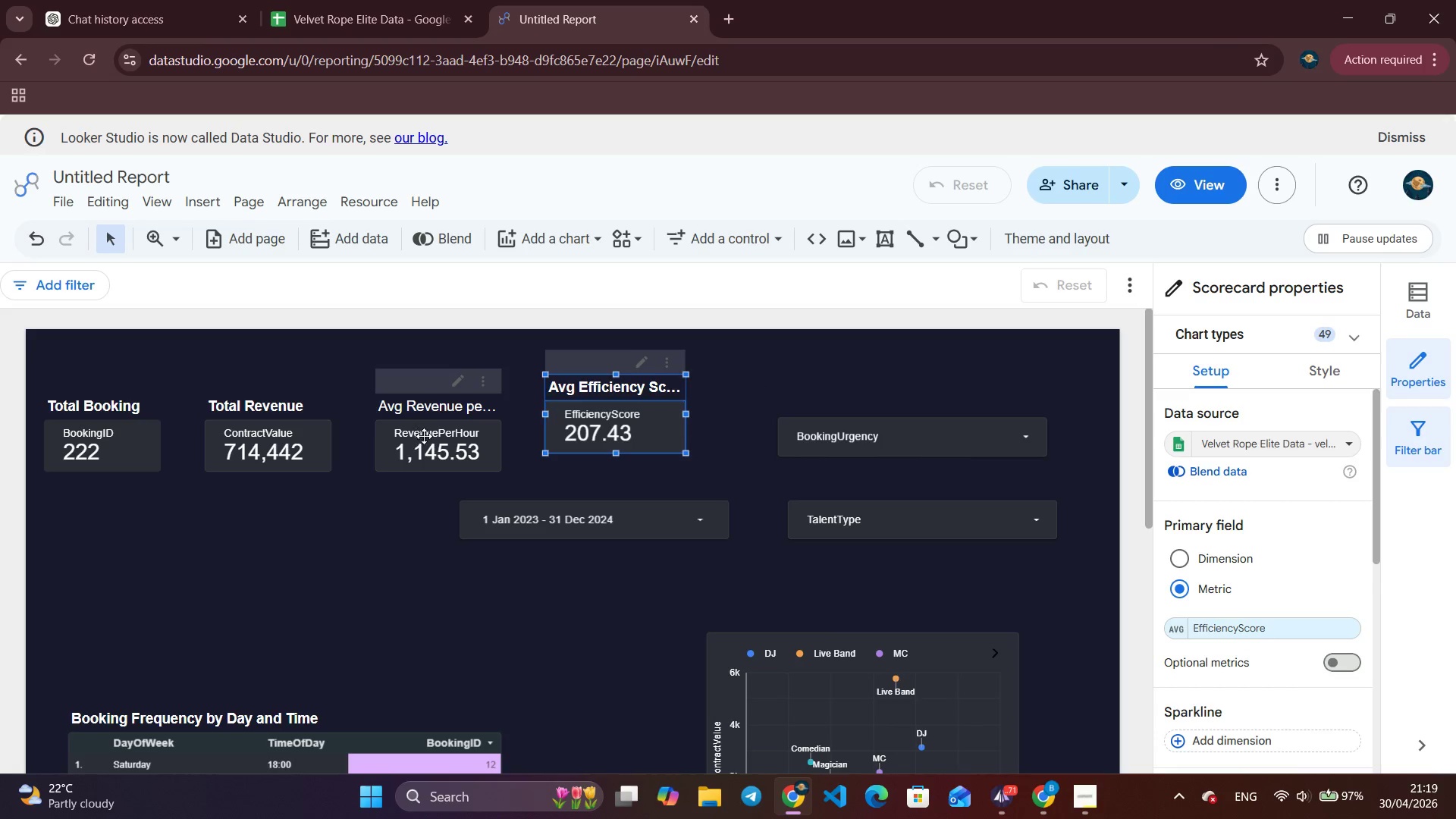 
left_click_drag(start_coordinate=[430, 437], to_coordinate=[444, 416])
 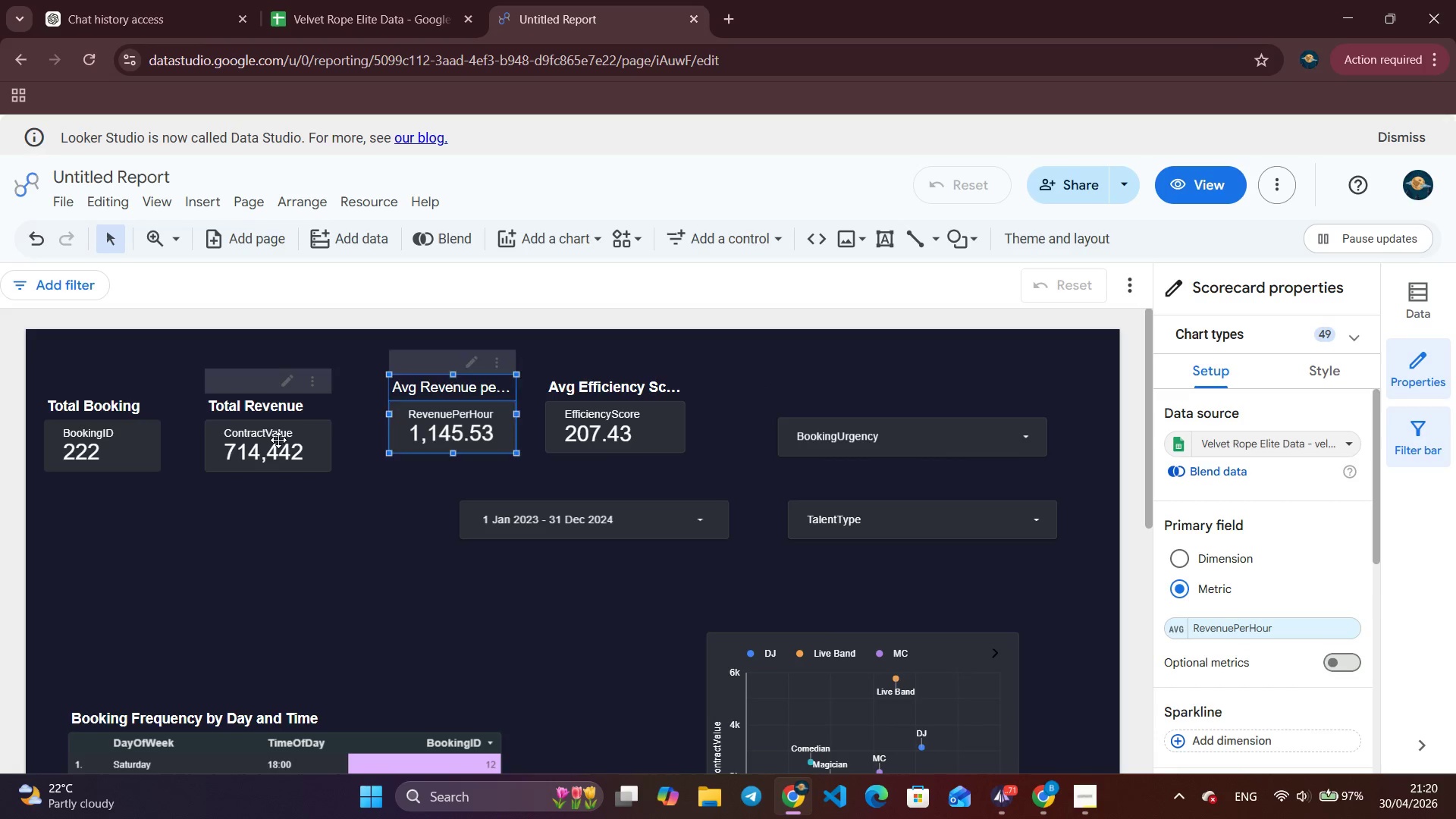 
left_click_drag(start_coordinate=[278, 440], to_coordinate=[285, 425])
 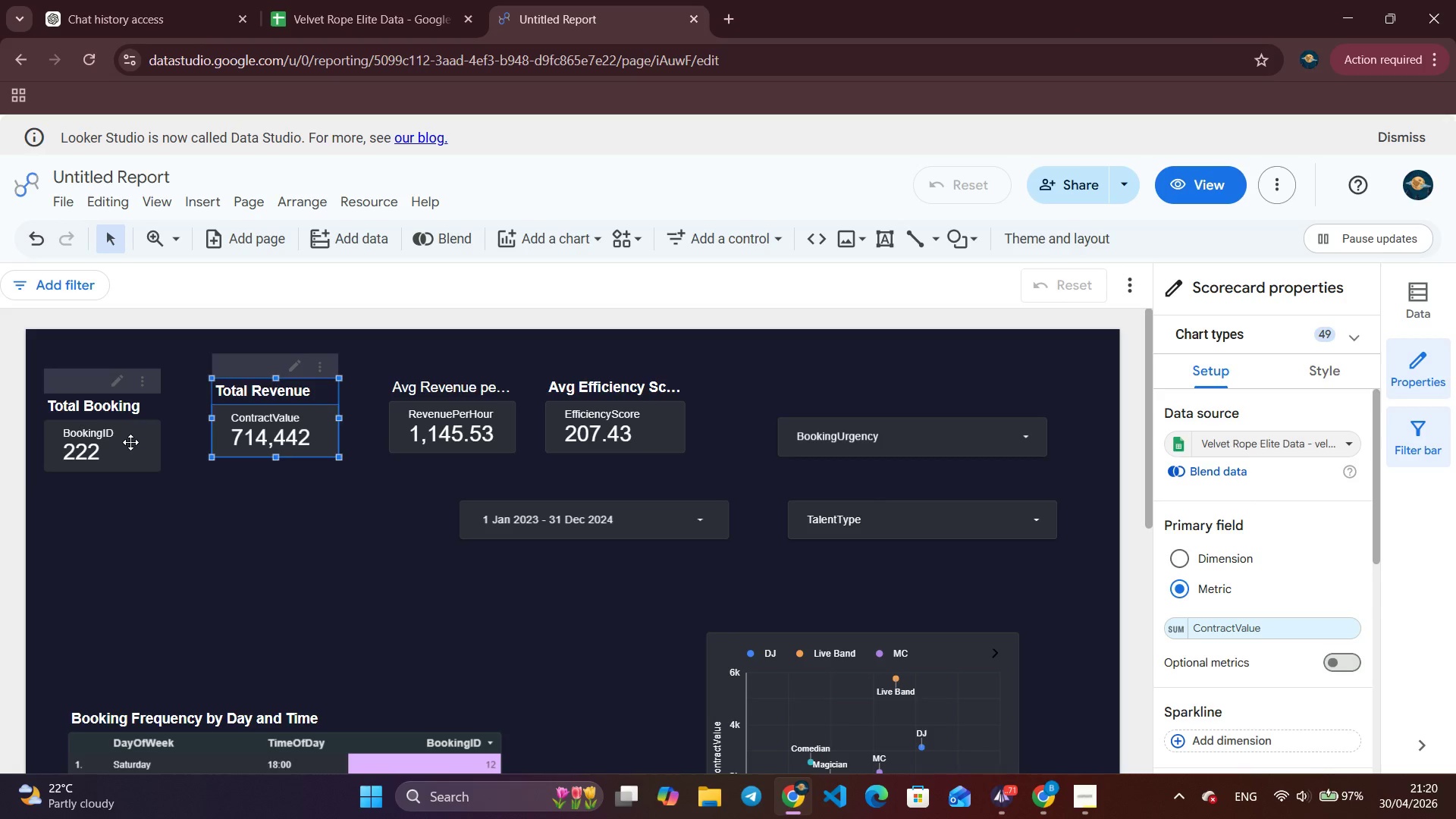 
left_click_drag(start_coordinate=[128, 442], to_coordinate=[136, 430])
 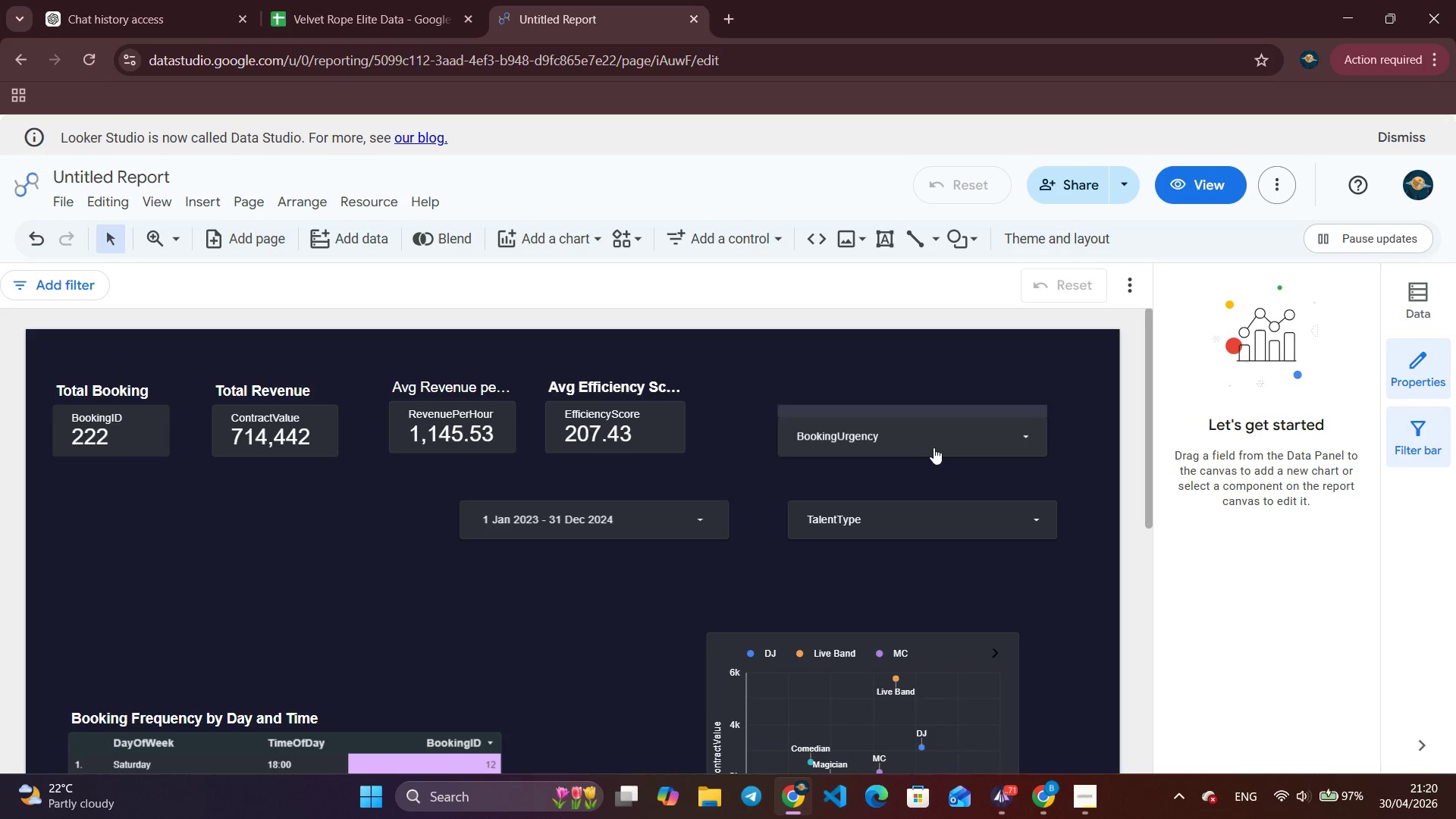 
left_click_drag(start_coordinate=[930, 439], to_coordinate=[929, 422])
 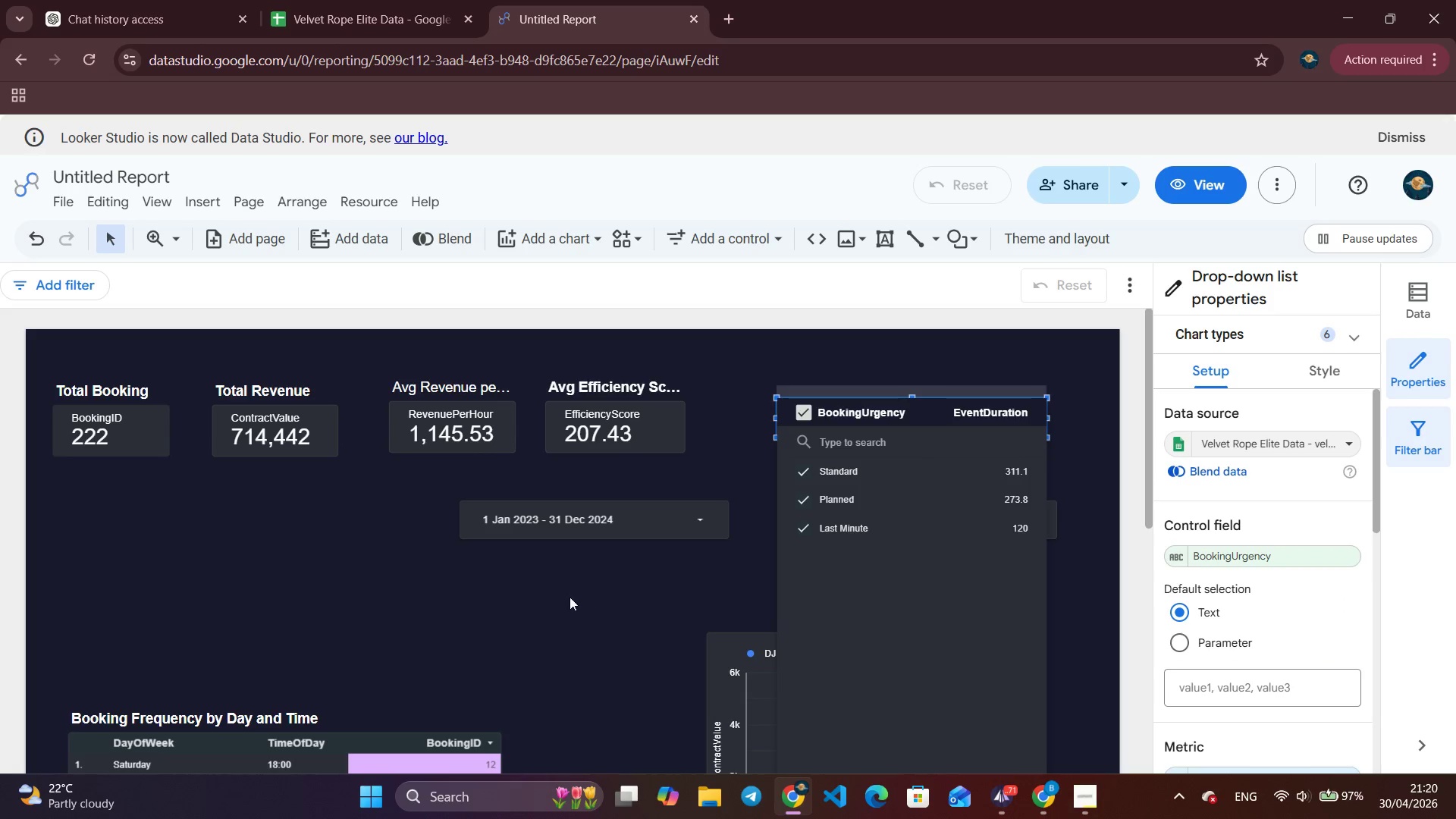 
left_click([539, 590])
 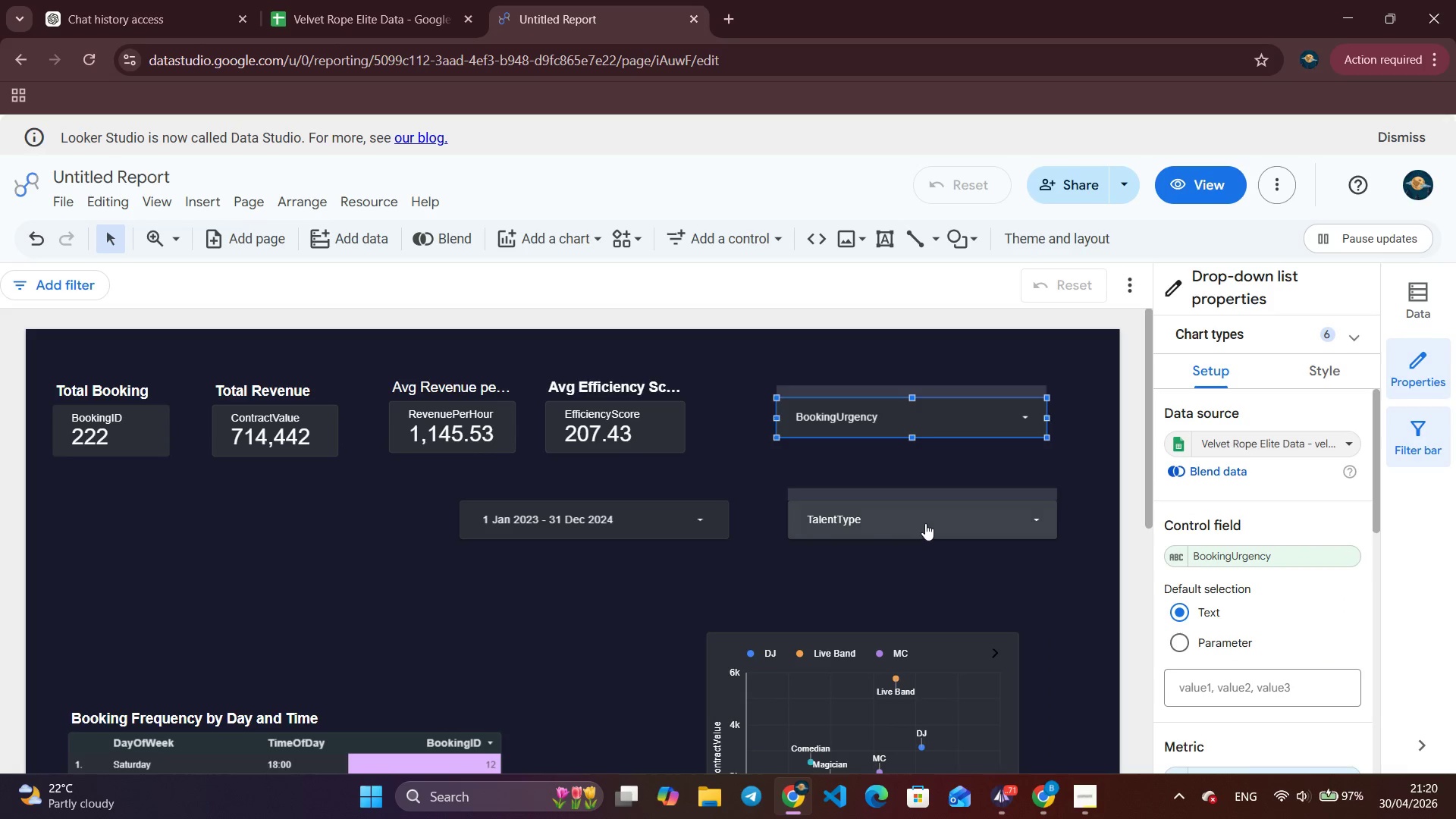 
left_click_drag(start_coordinate=[926, 523], to_coordinate=[918, 513])
 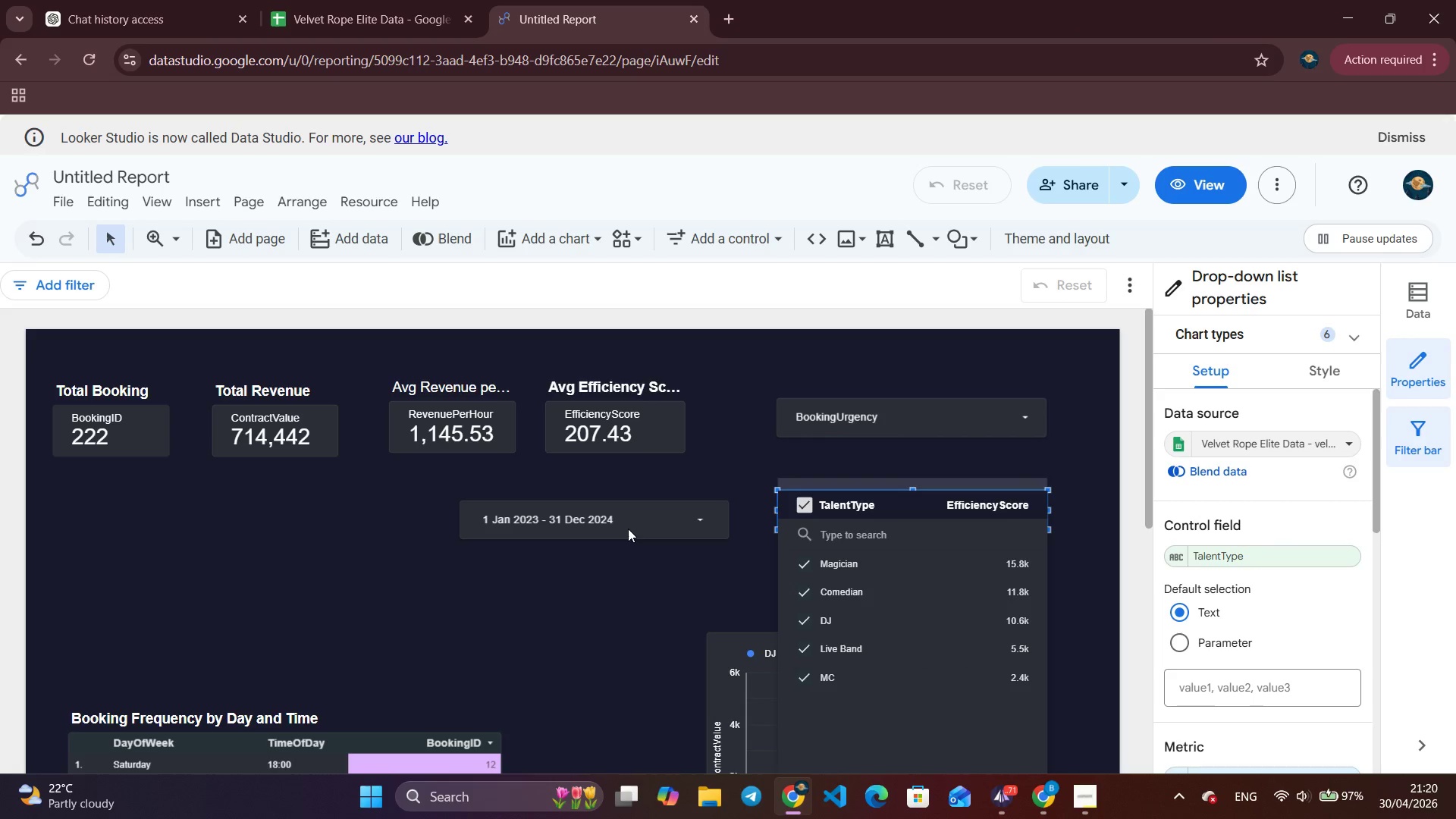 
left_click([626, 524])
 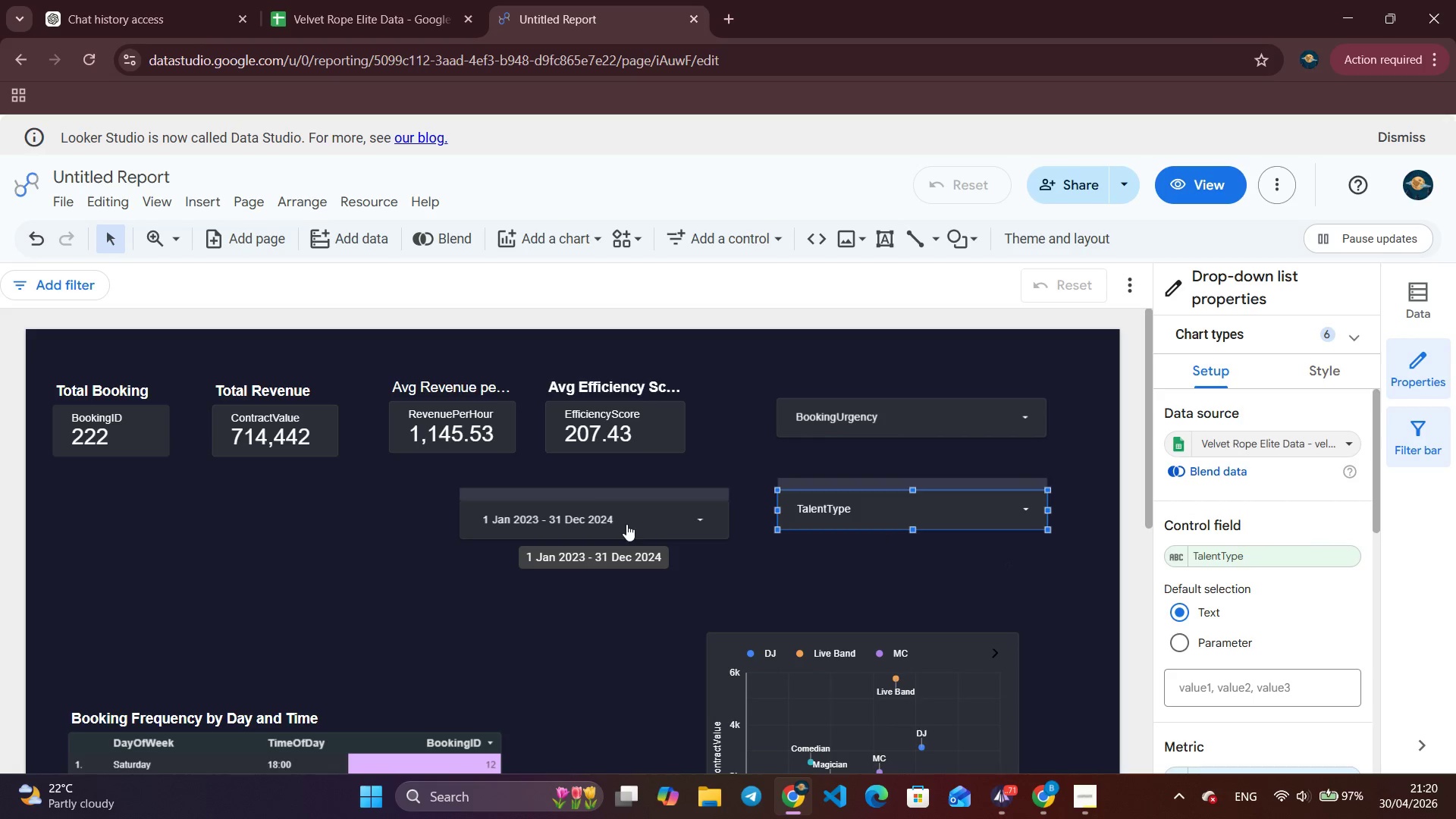 
left_click_drag(start_coordinate=[626, 524], to_coordinate=[633, 516])
 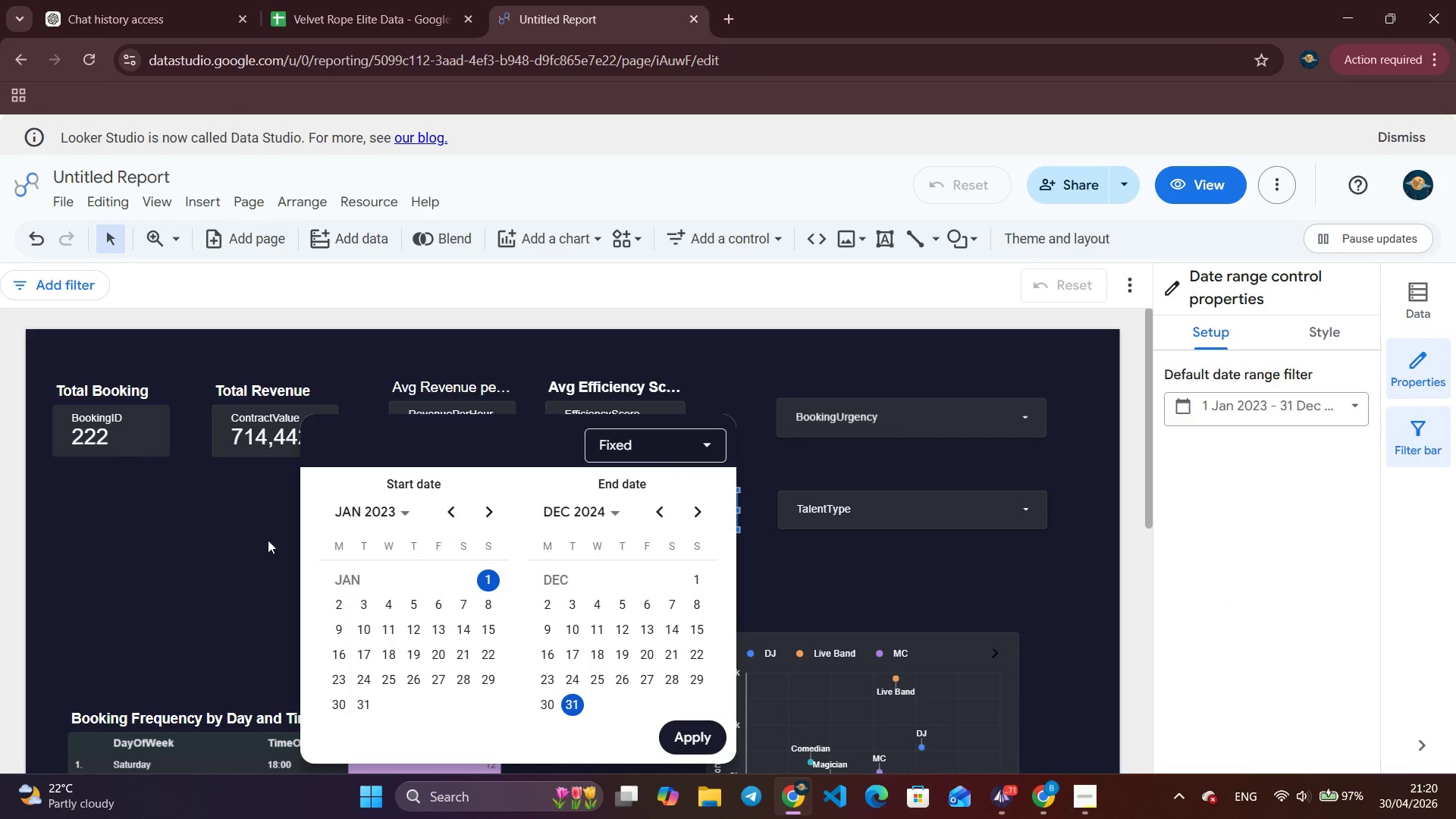 
left_click([267, 546])
 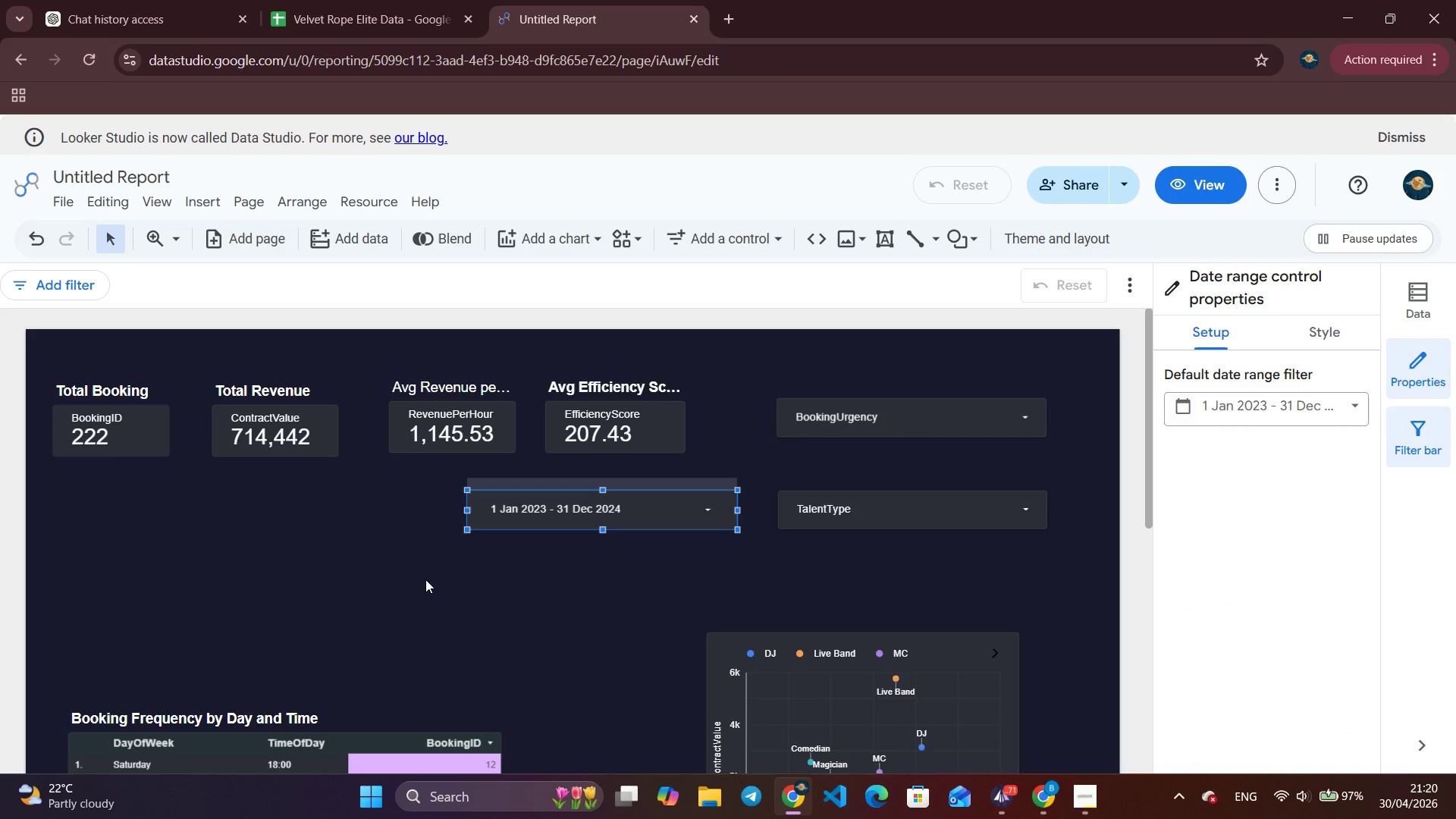 
scroll: coordinate [438, 577], scroll_direction: down, amount: 5.0
 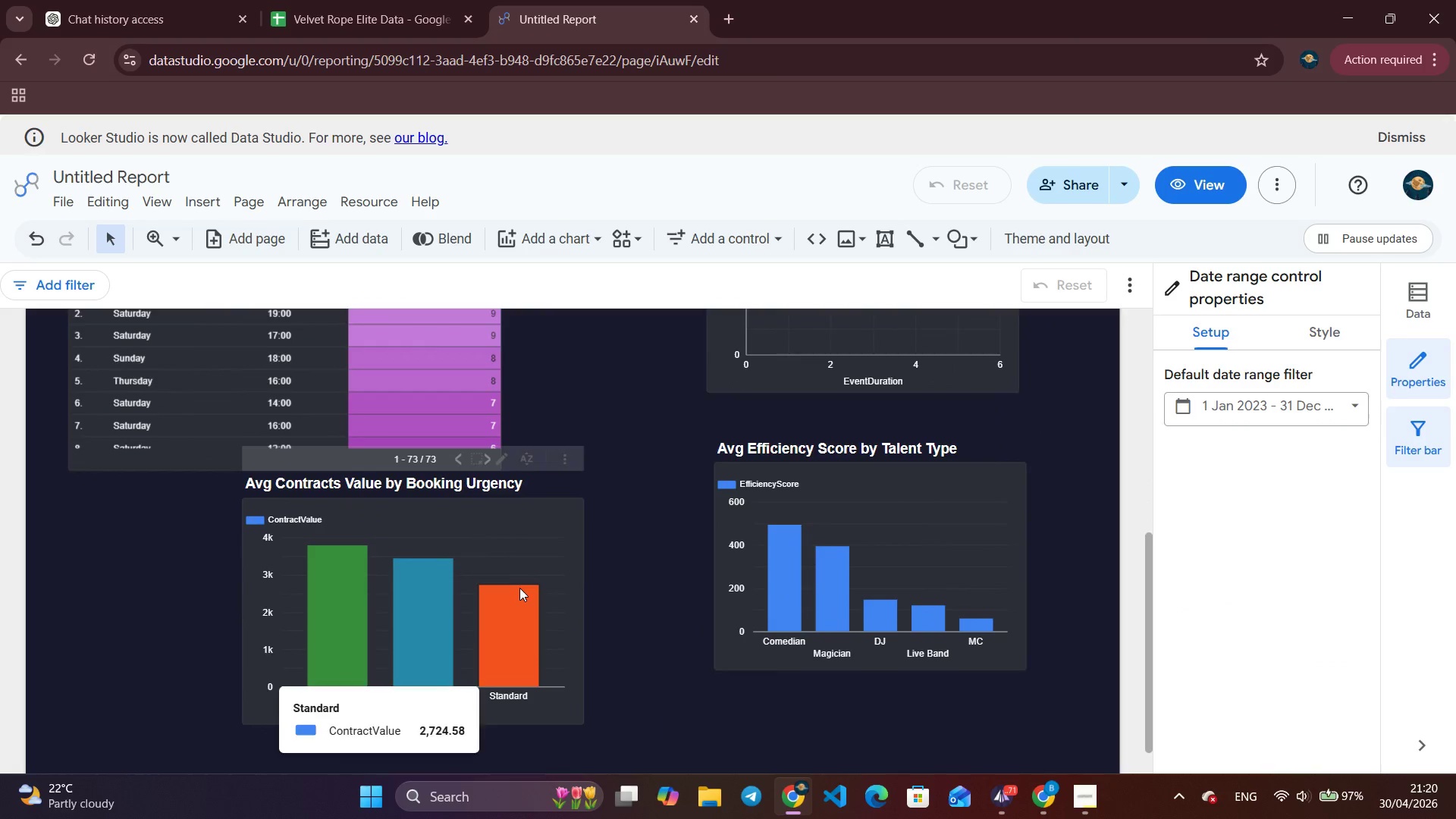 
scroll: coordinate [519, 588], scroll_direction: up, amount: 3.0
 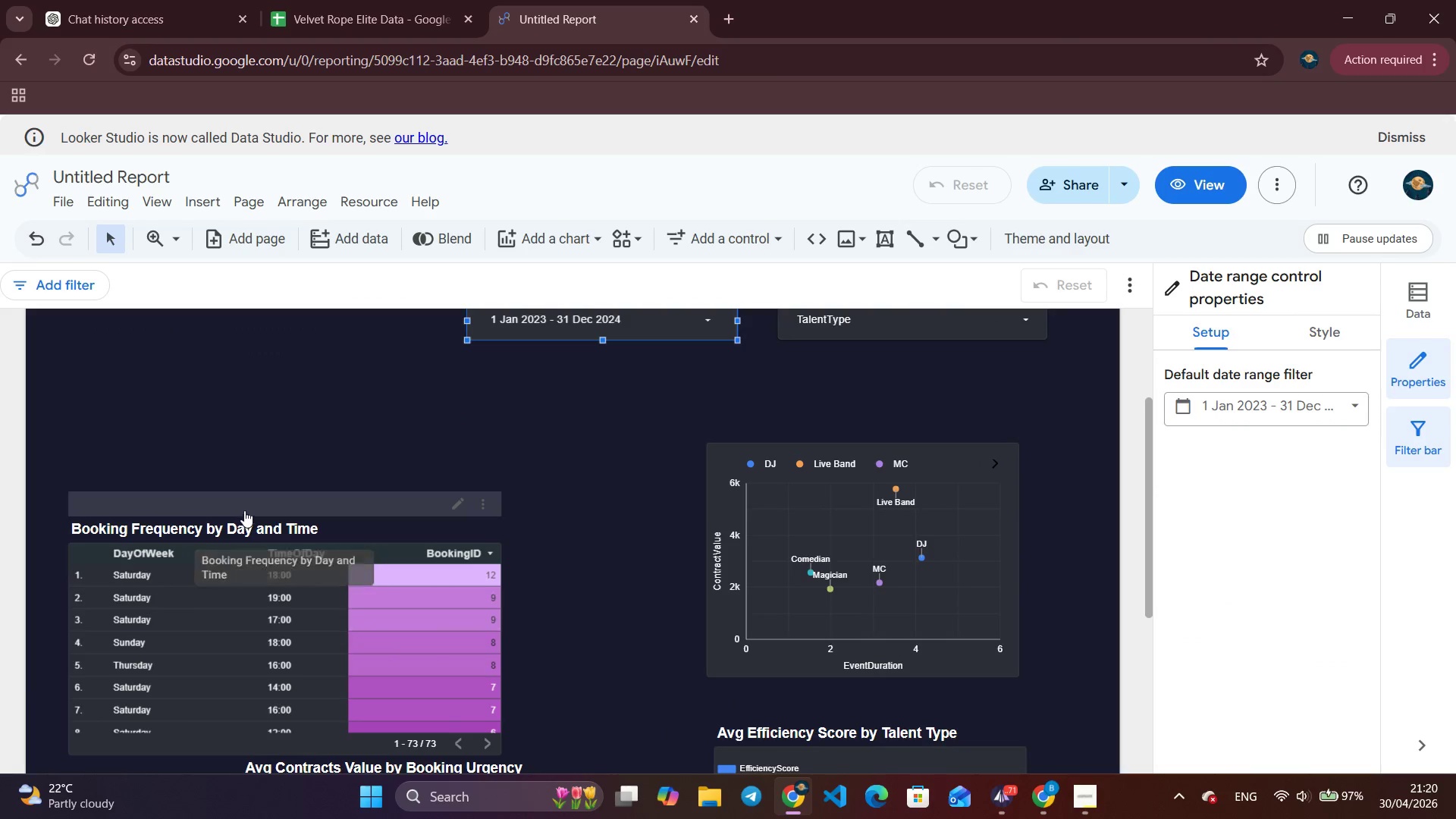 
left_click_drag(start_coordinate=[243, 500], to_coordinate=[233, 408])
 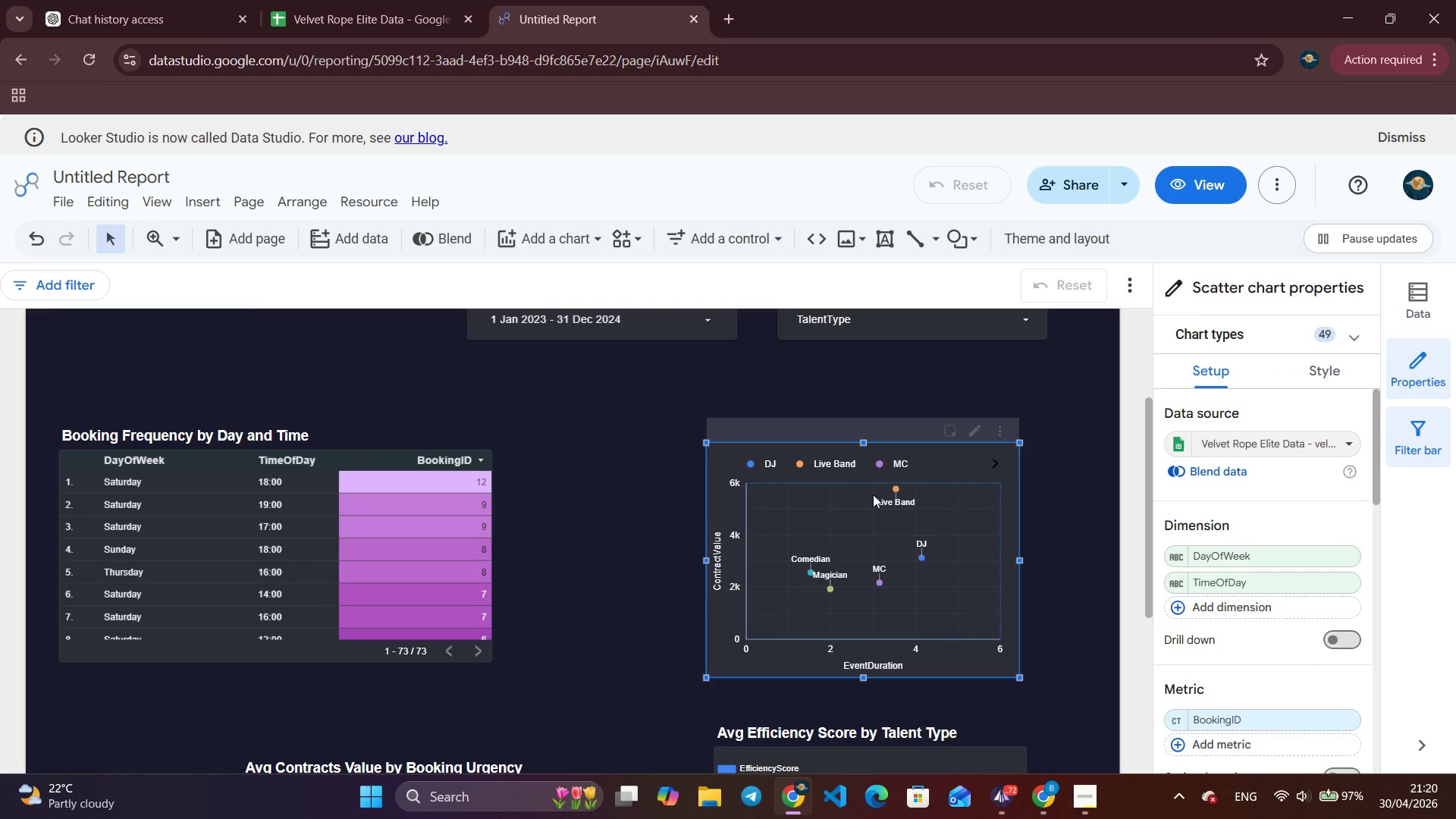 
wait(7.44)
 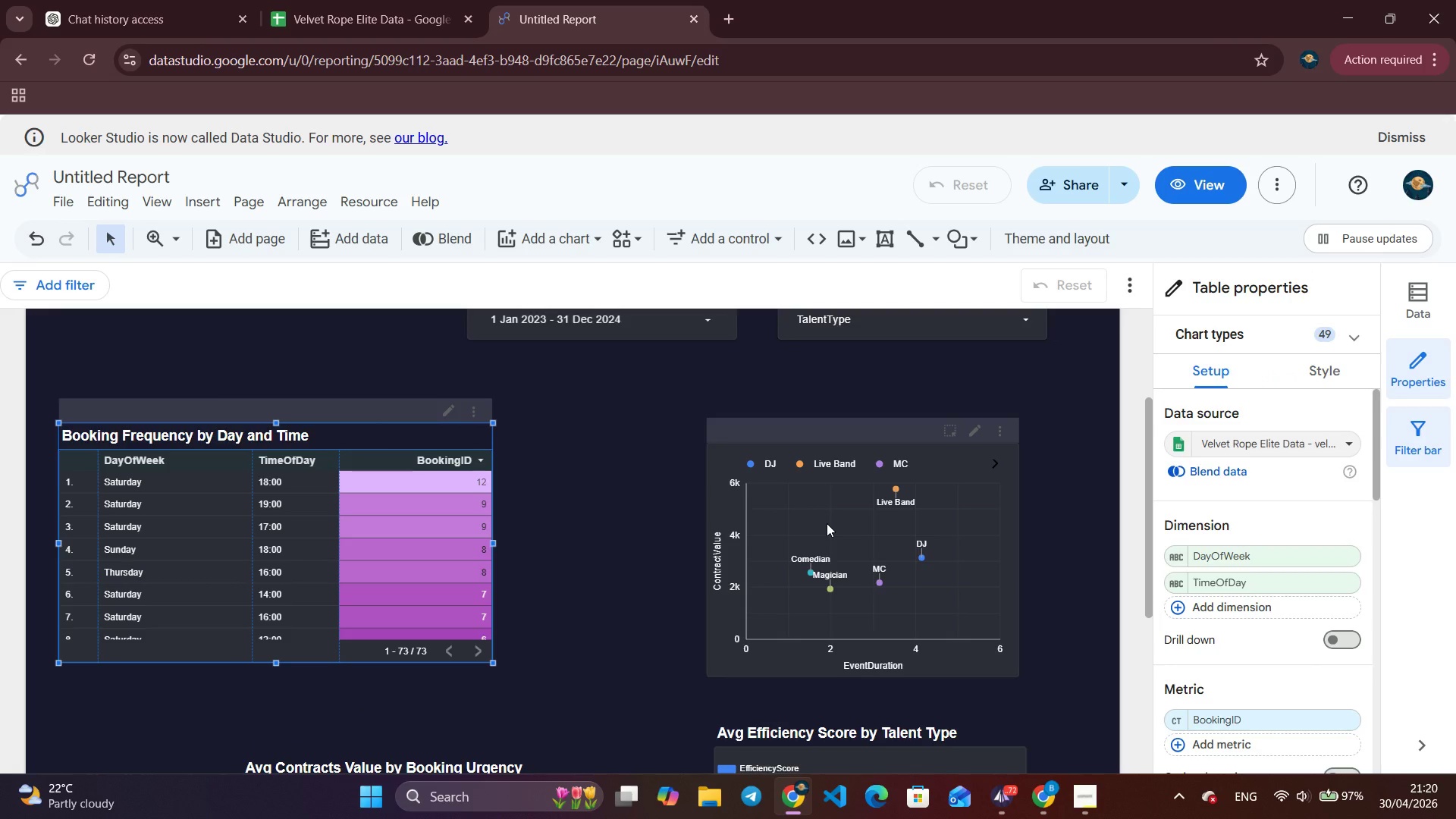 
left_click_drag(start_coordinate=[706, 678], to_coordinate=[587, 682])
 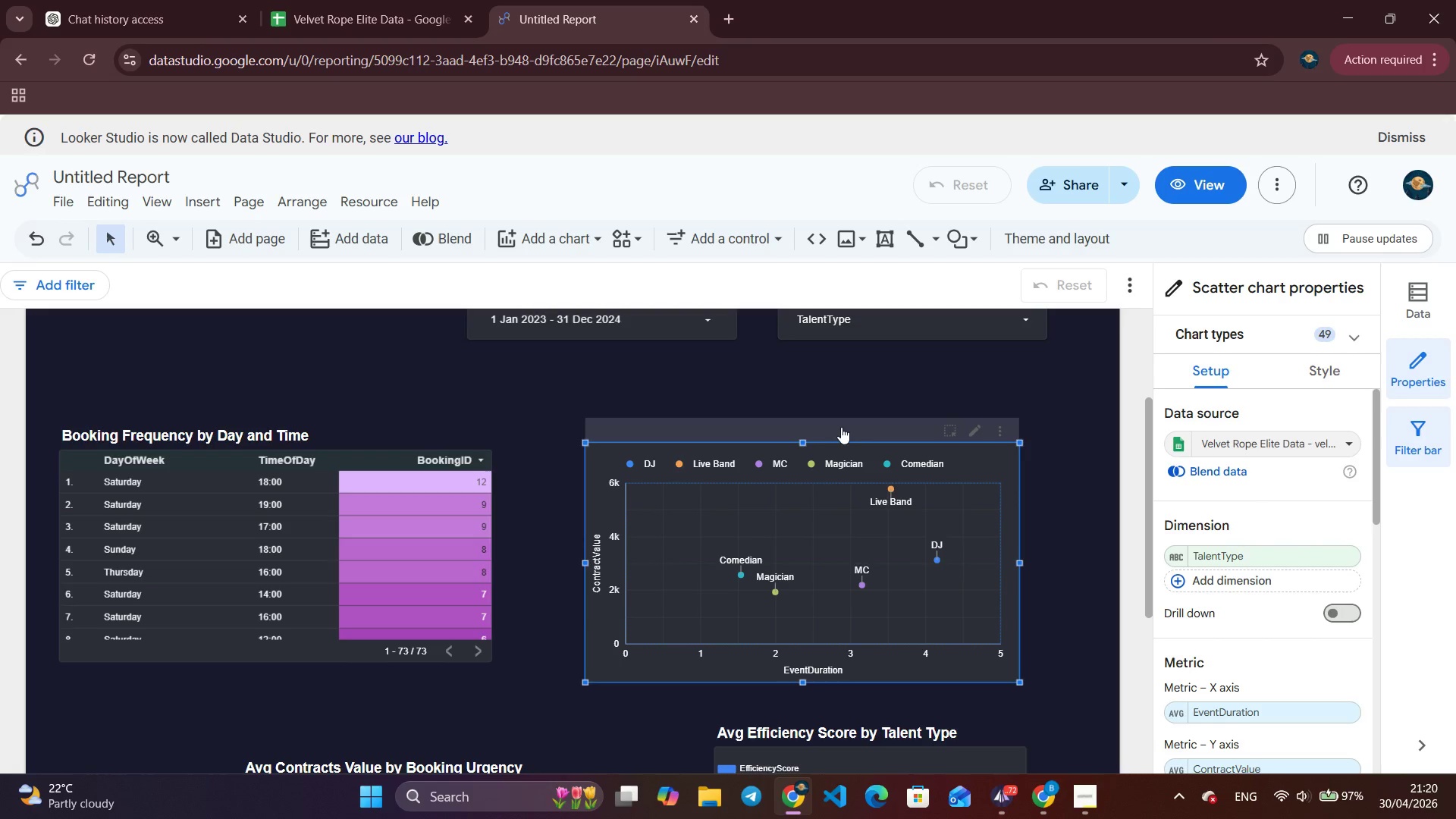 
left_click_drag(start_coordinate=[842, 424], to_coordinate=[870, 411])
 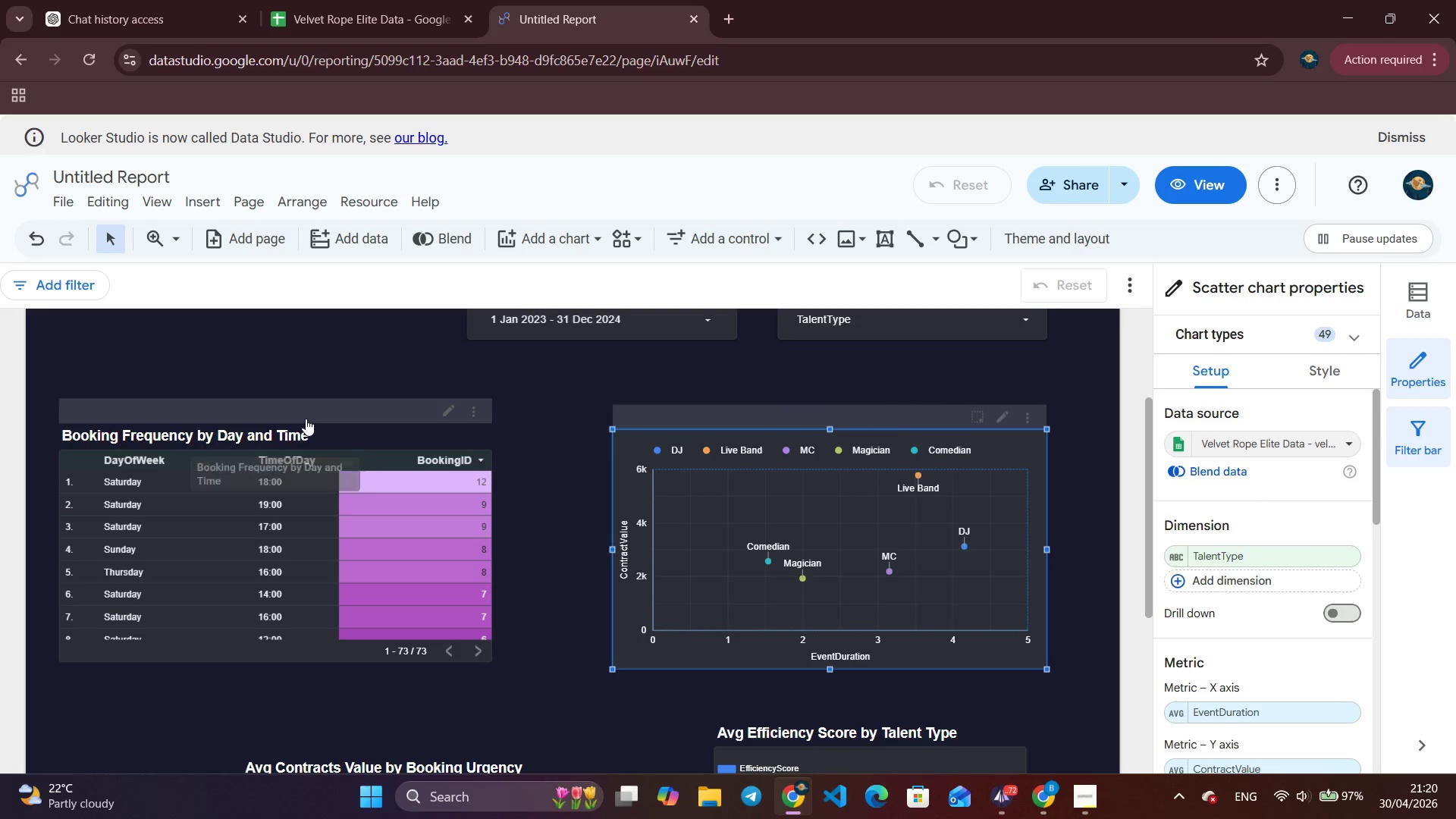 
left_click_drag(start_coordinate=[309, 412], to_coordinate=[312, 400])
 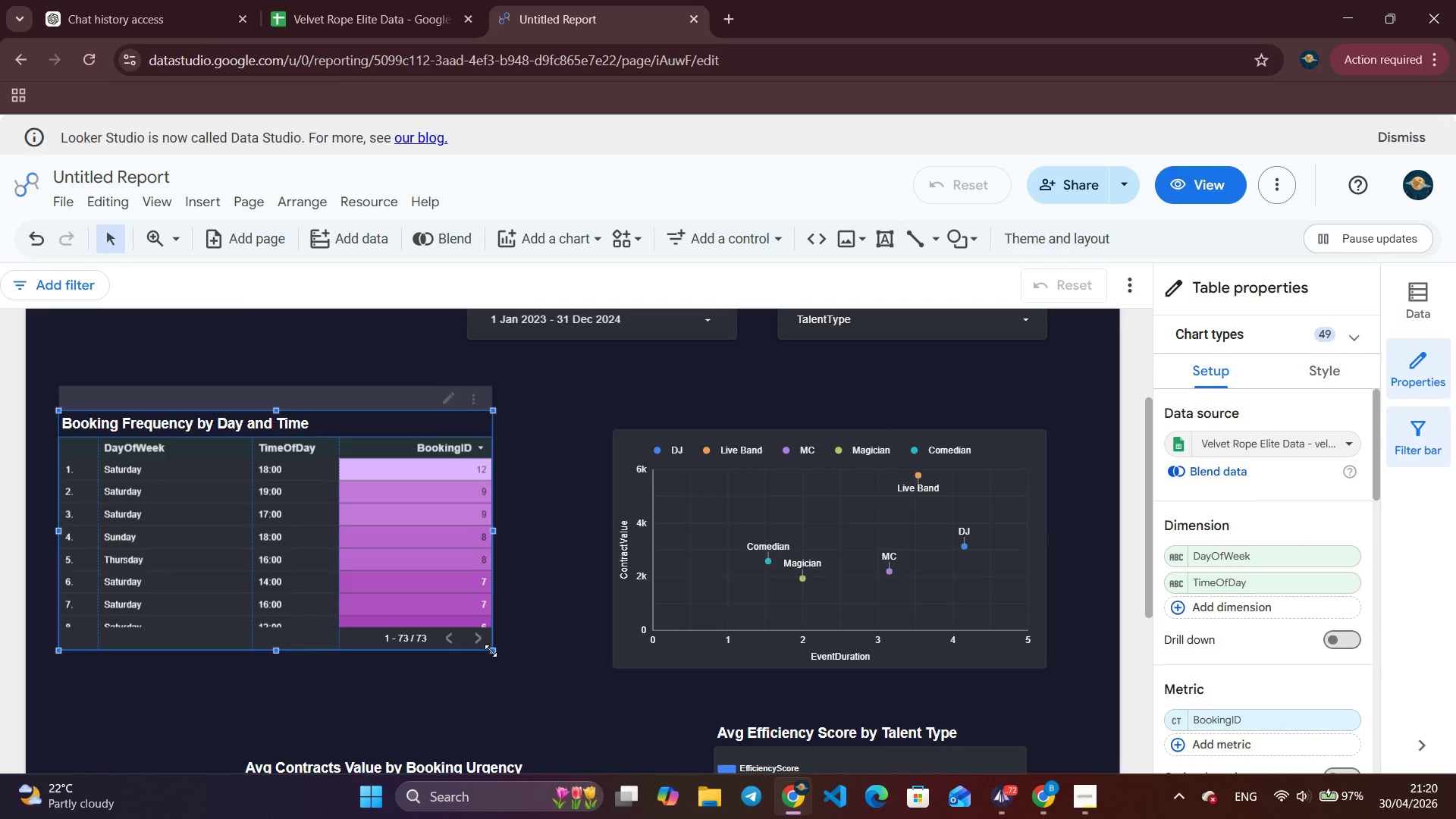 
left_click_drag(start_coordinate=[491, 651], to_coordinate=[578, 691])
 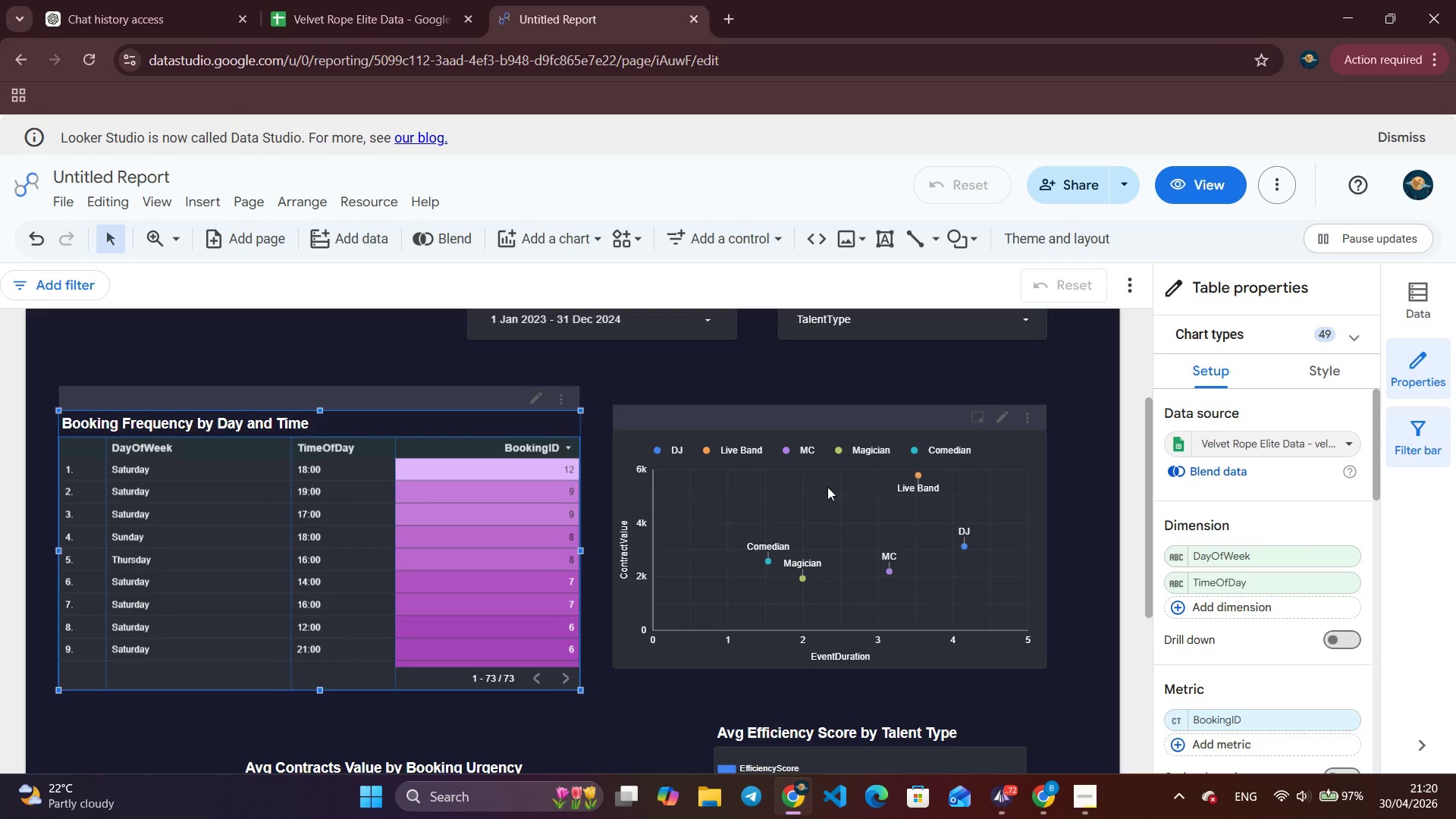 
left_click([838, 417])
 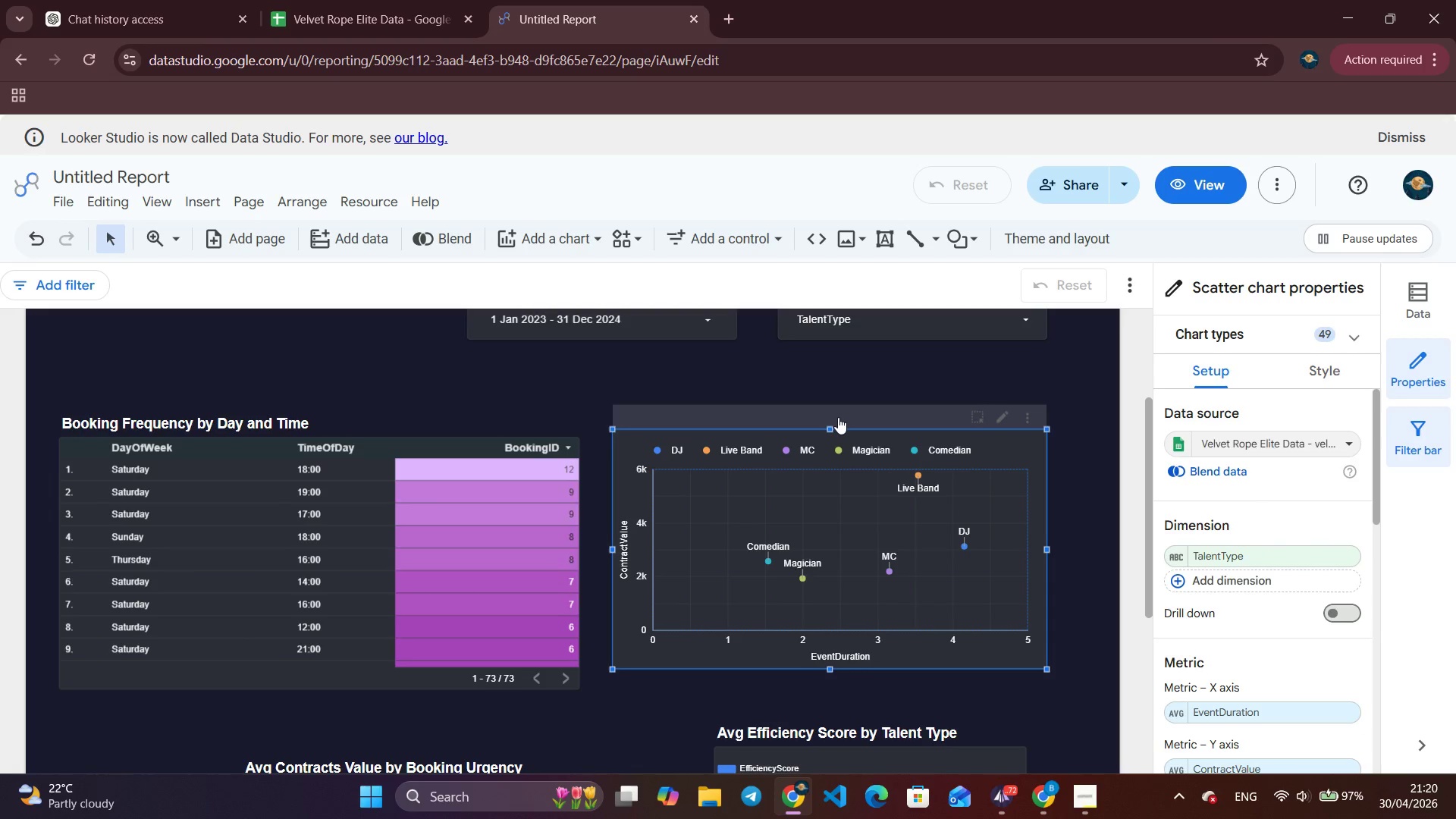 
left_click_drag(start_coordinate=[838, 417], to_coordinate=[868, 403])
 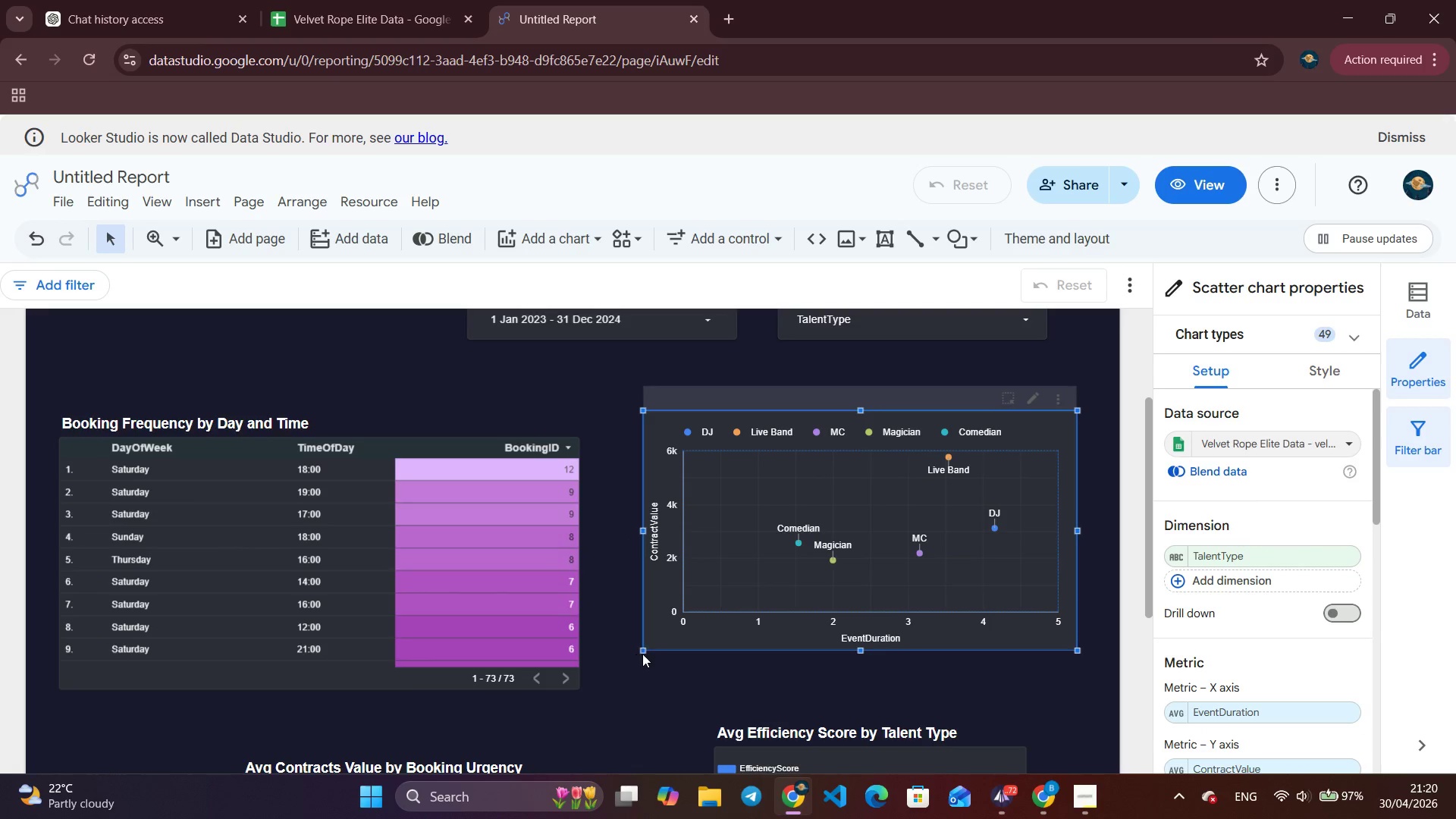 
left_click_drag(start_coordinate=[644, 650], to_coordinate=[628, 688])
 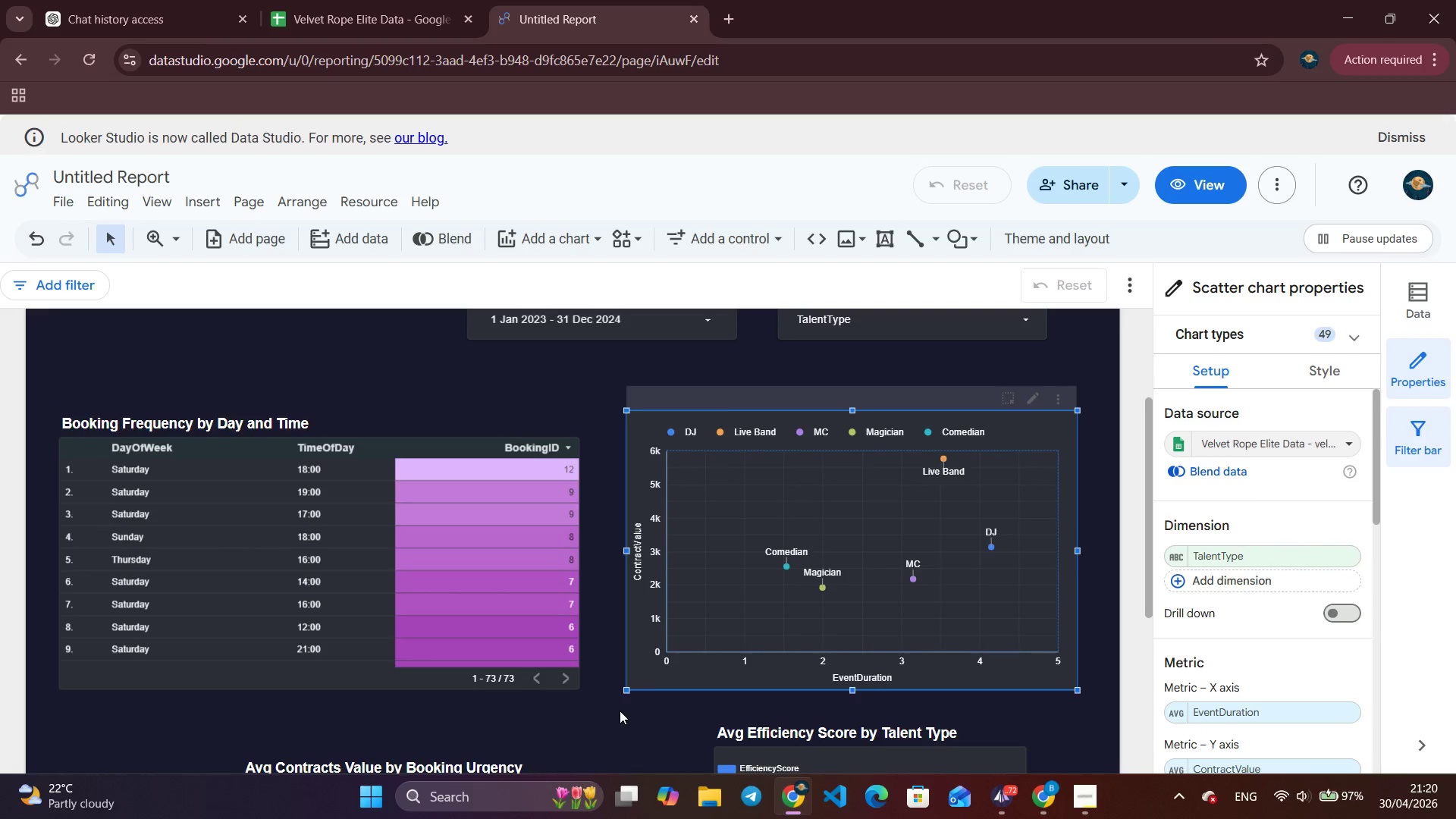 
left_click([620, 711])
 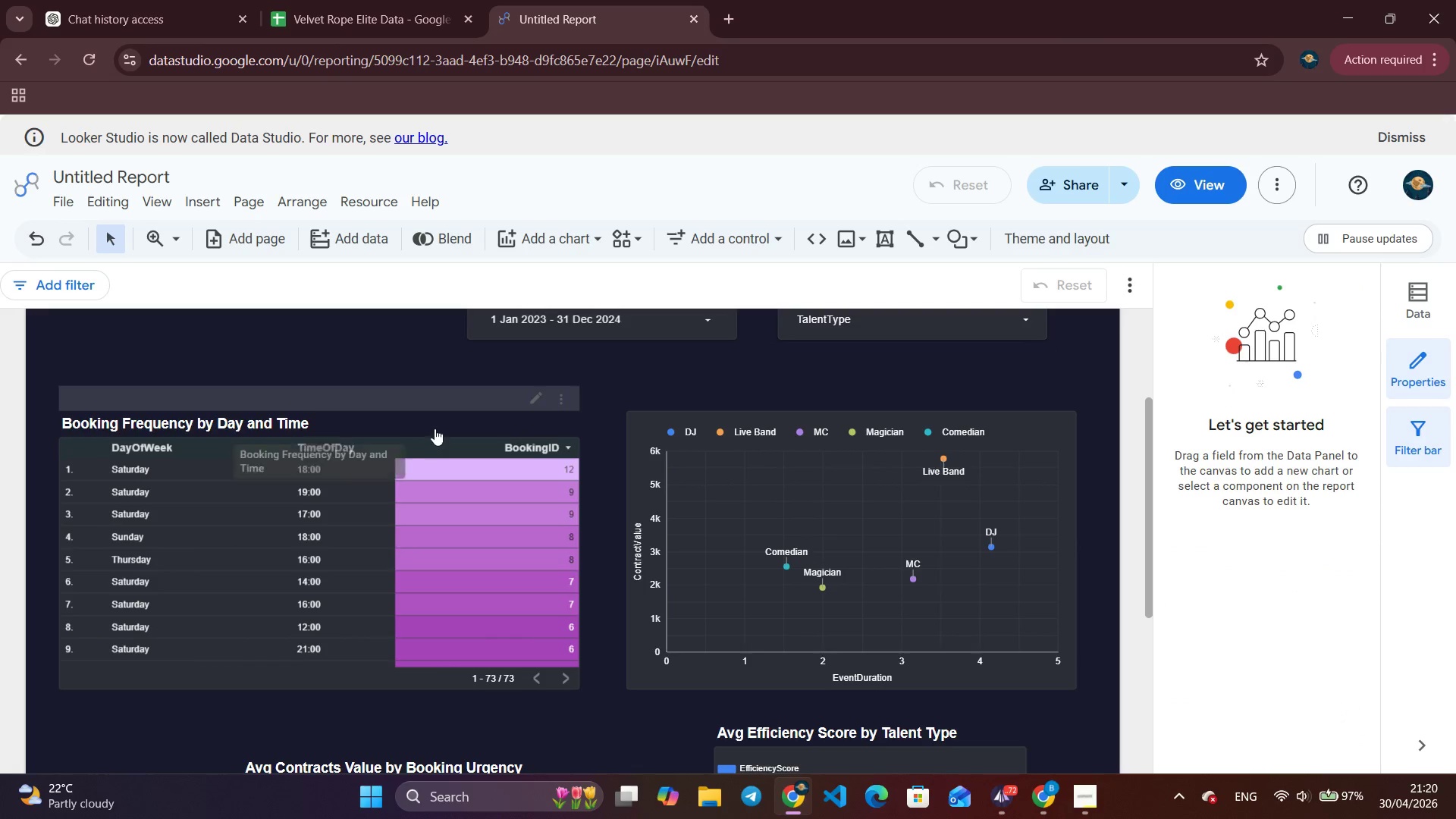 
left_click([438, 405])
 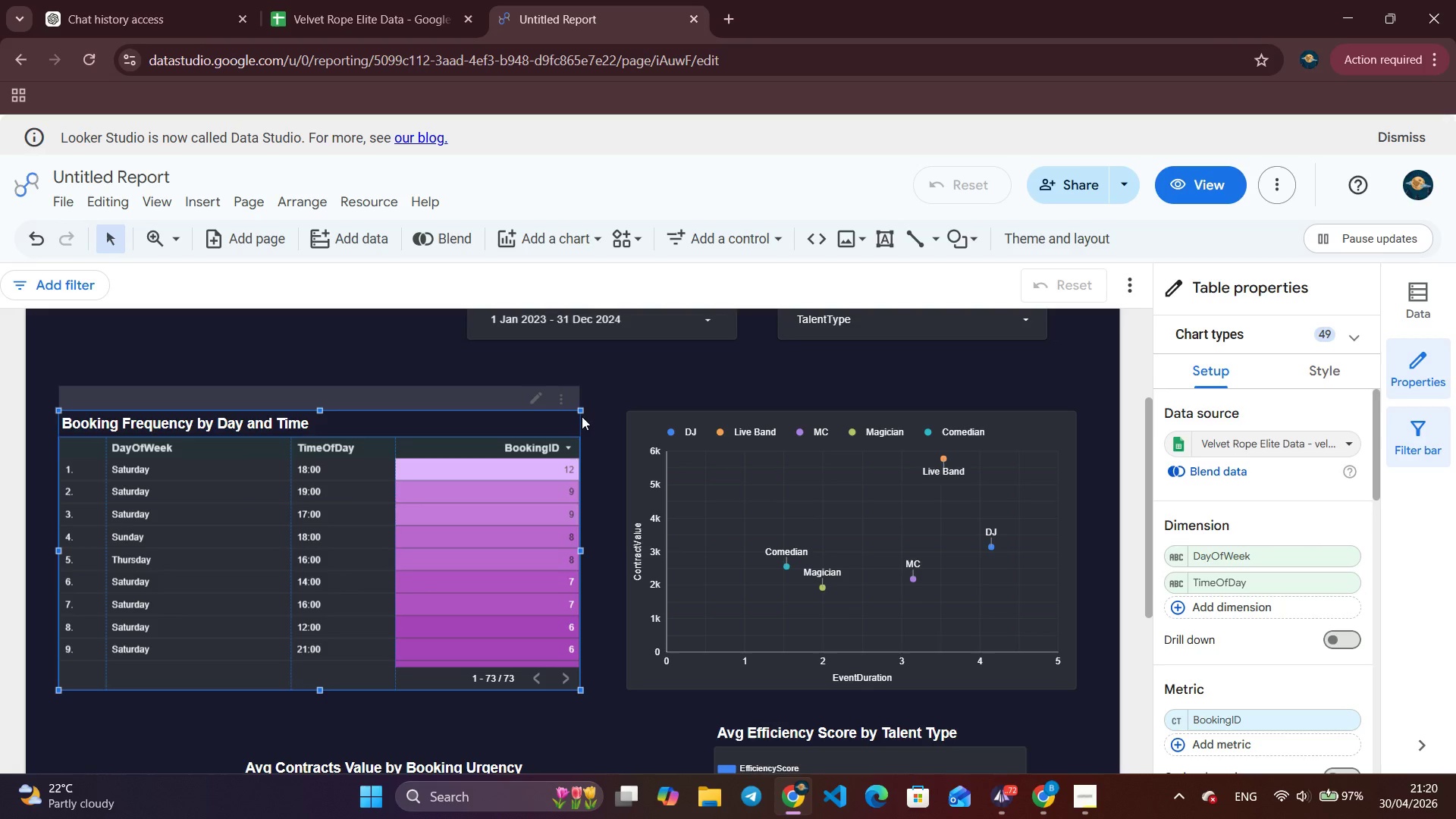 
left_click_drag(start_coordinate=[581, 411], to_coordinate=[588, 384])
 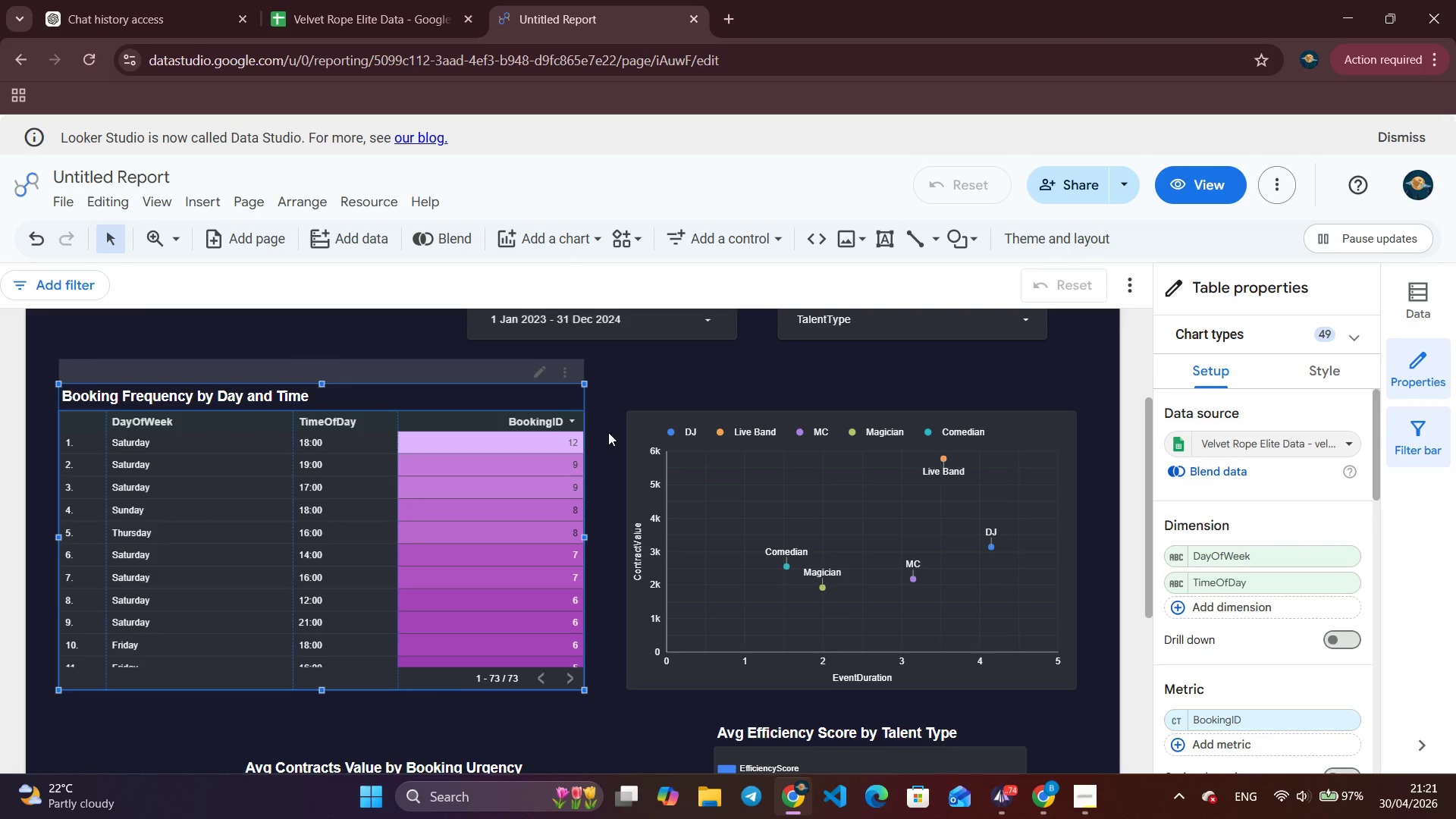 
left_click([608, 432])
 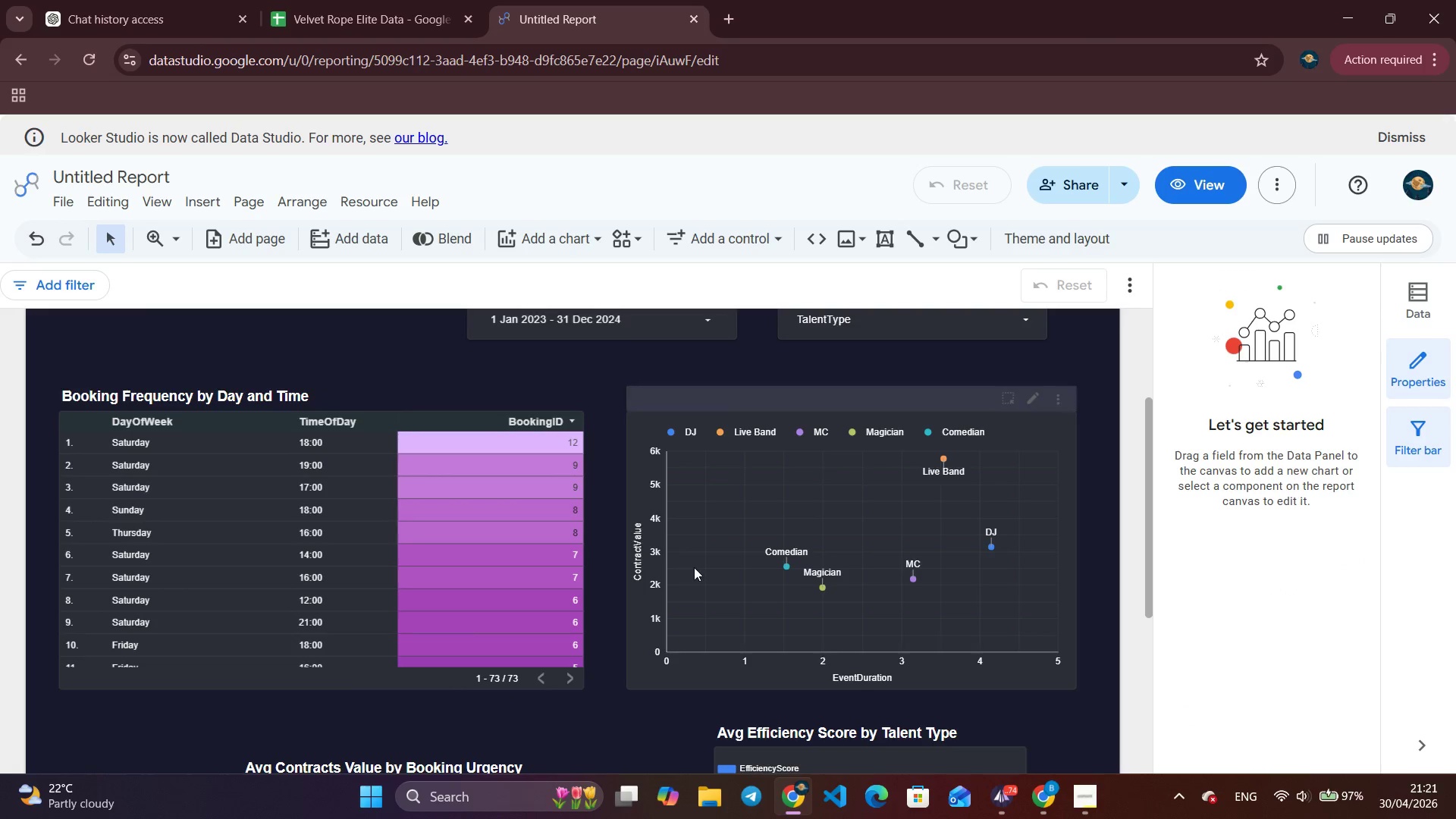 
scroll: coordinate [704, 563], scroll_direction: down, amount: 4.0
 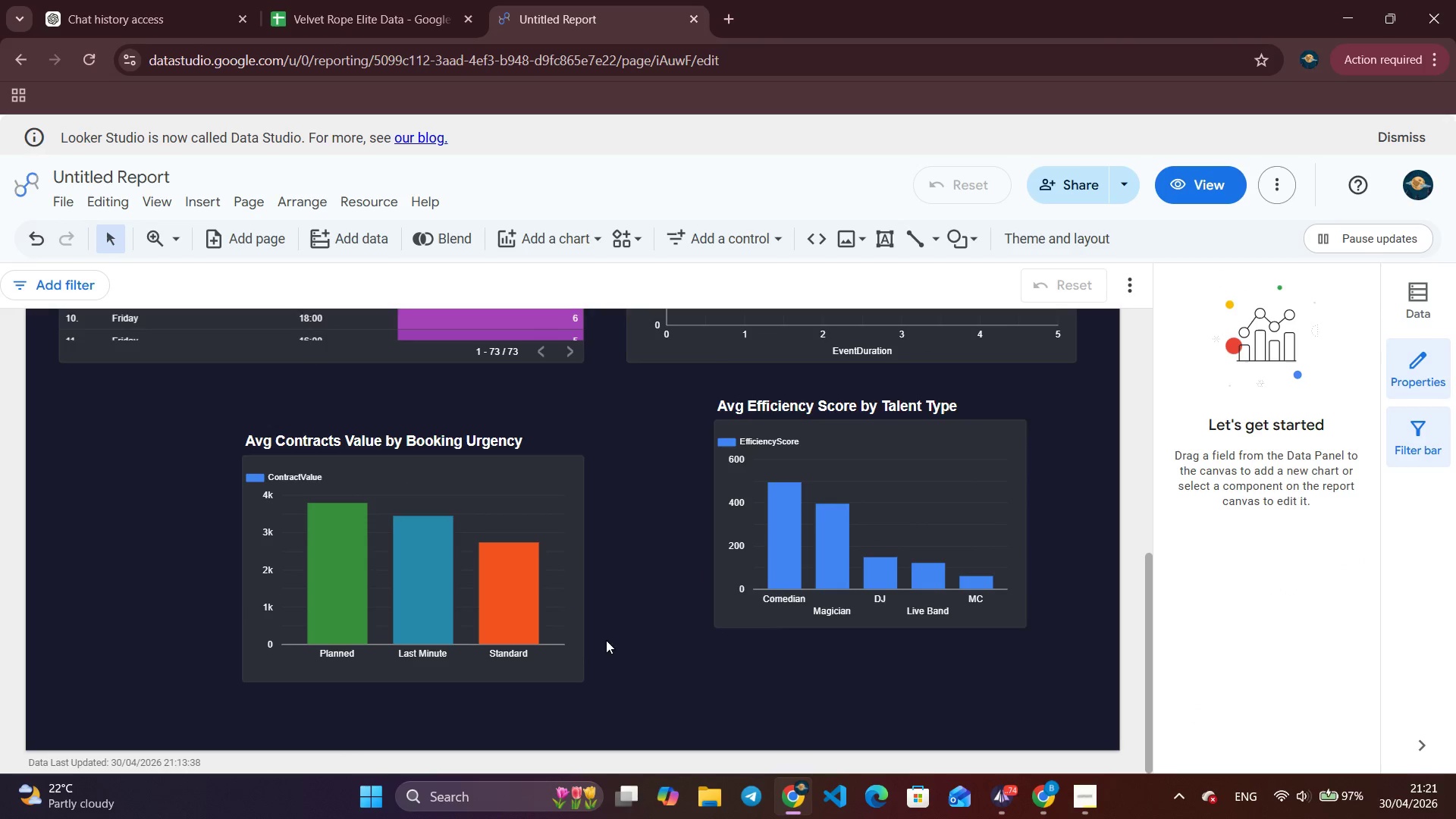 
mouse_move([430, 527])
 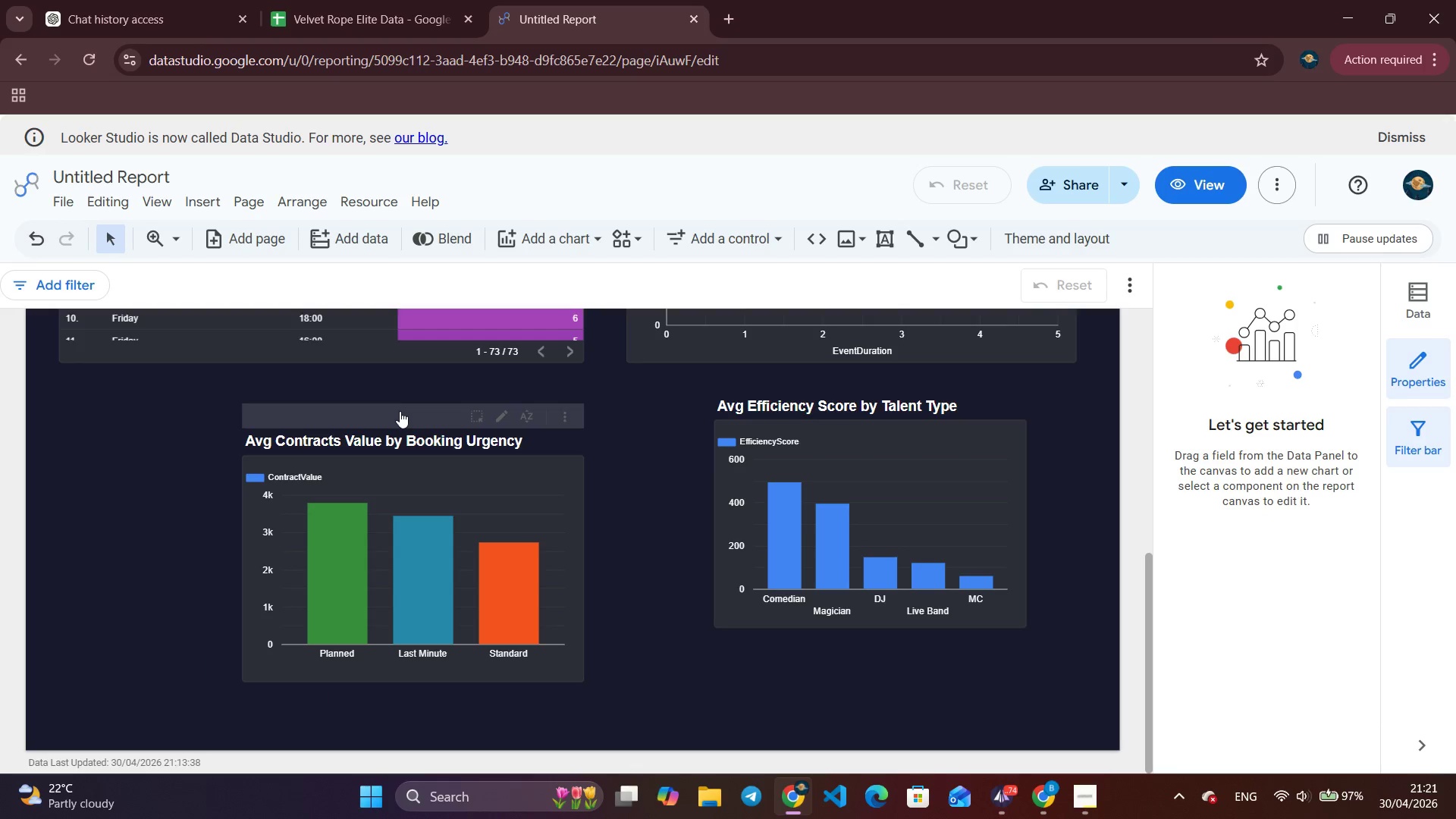 
left_click_drag(start_coordinate=[400, 411], to_coordinate=[218, 398])
 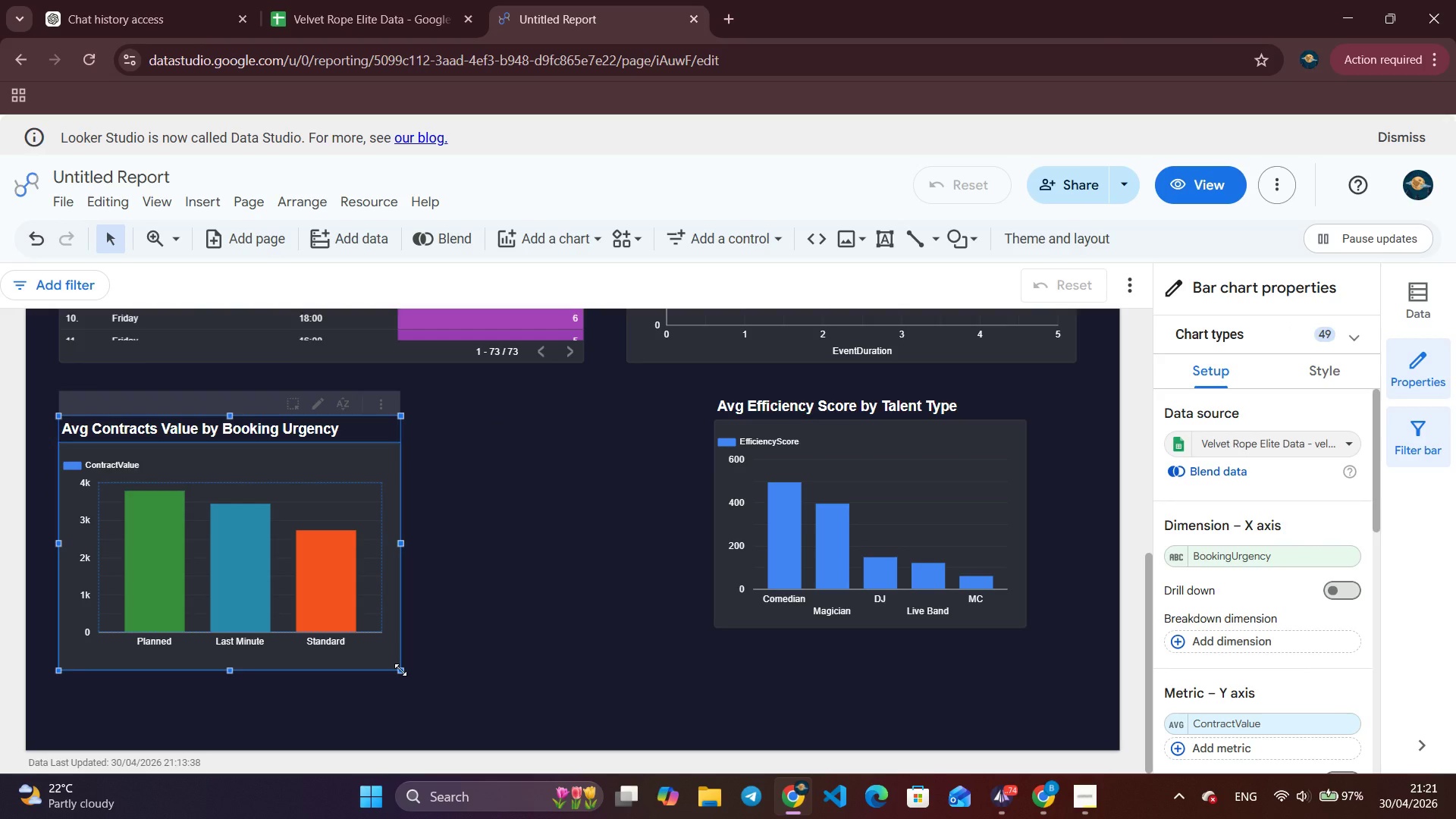 
left_click_drag(start_coordinate=[400, 670], to_coordinate=[588, 721])
 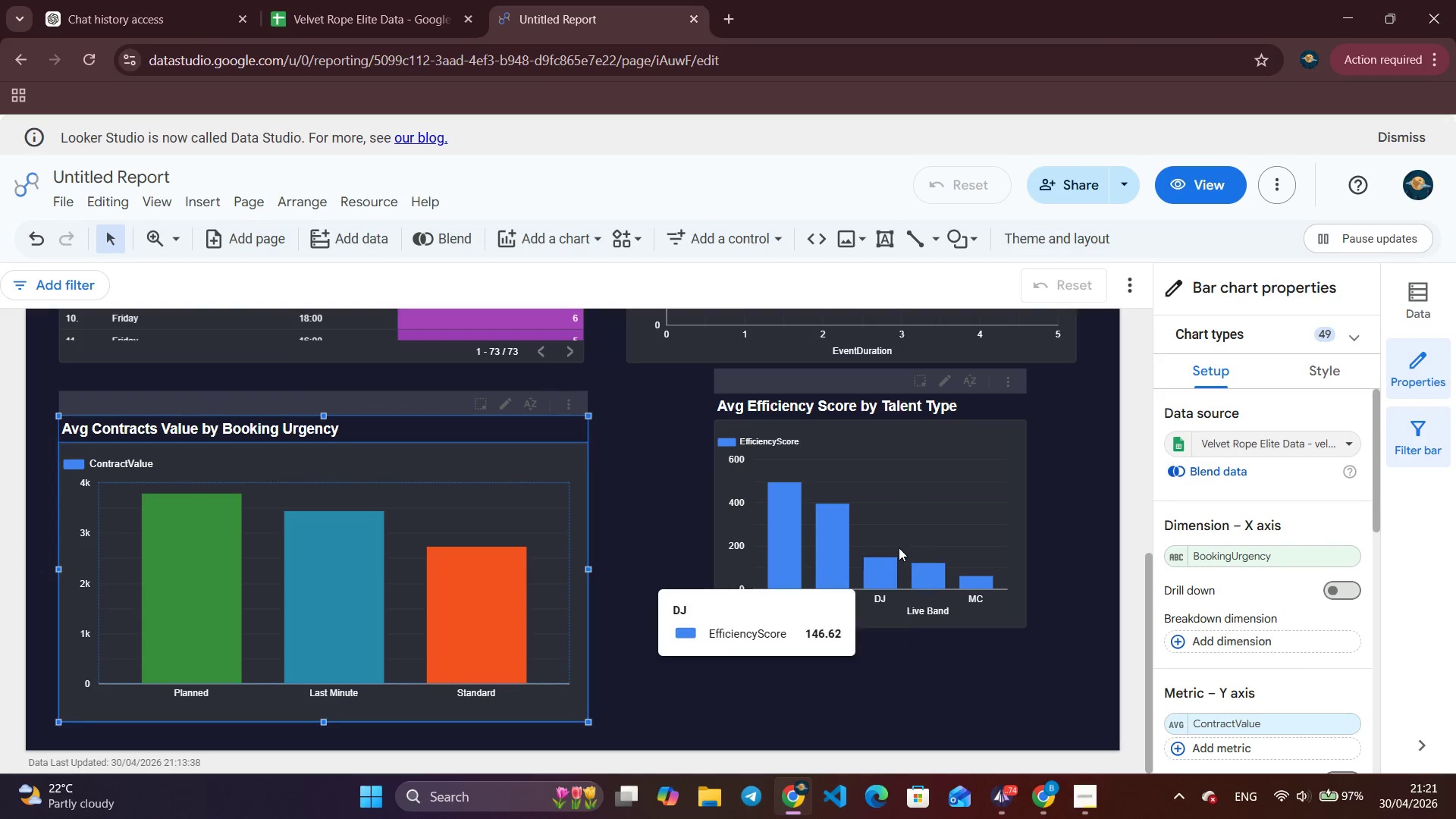 
left_click([890, 544])
 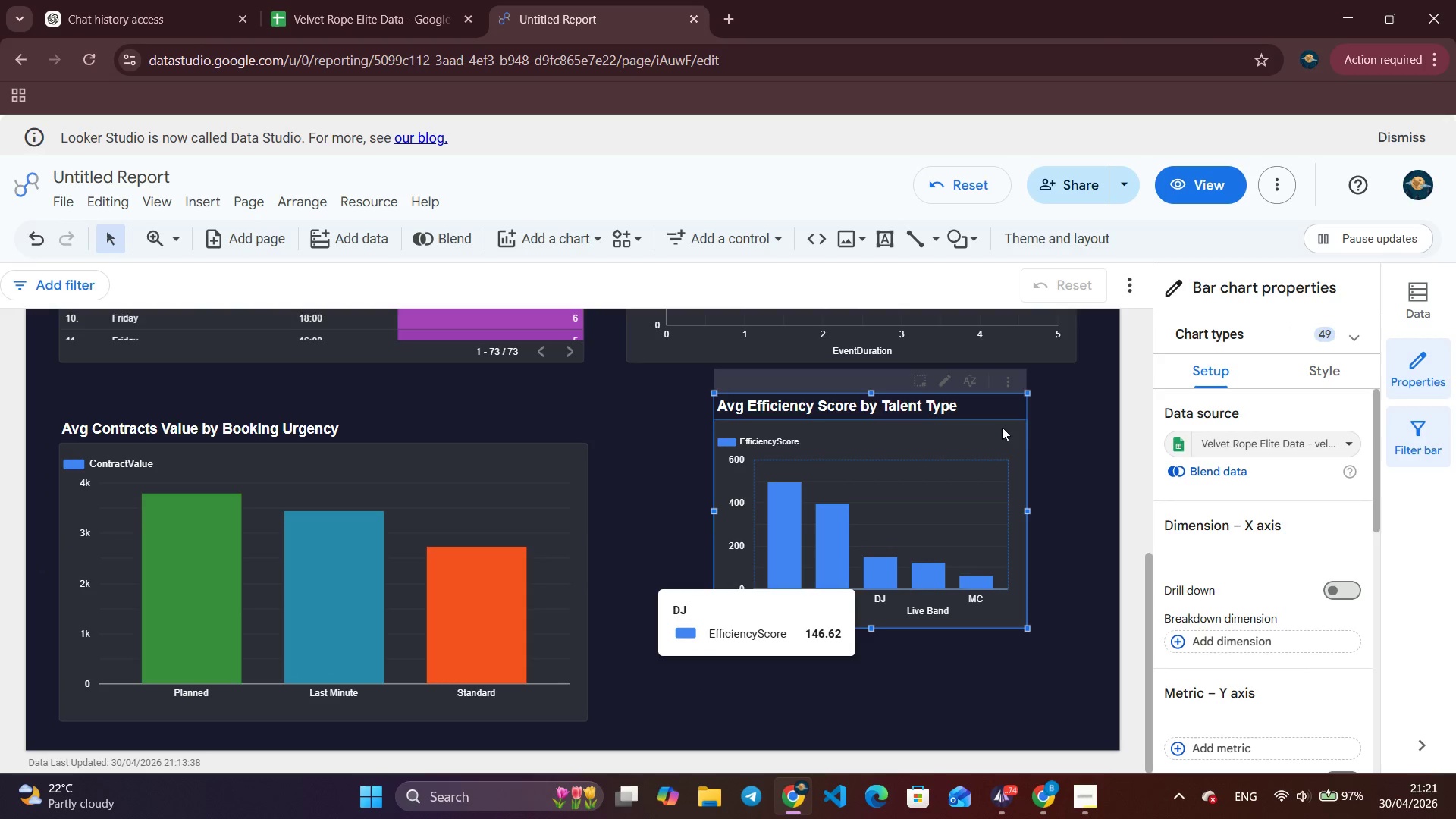 
left_click_drag(start_coordinate=[1003, 451], to_coordinate=[1056, 478])
 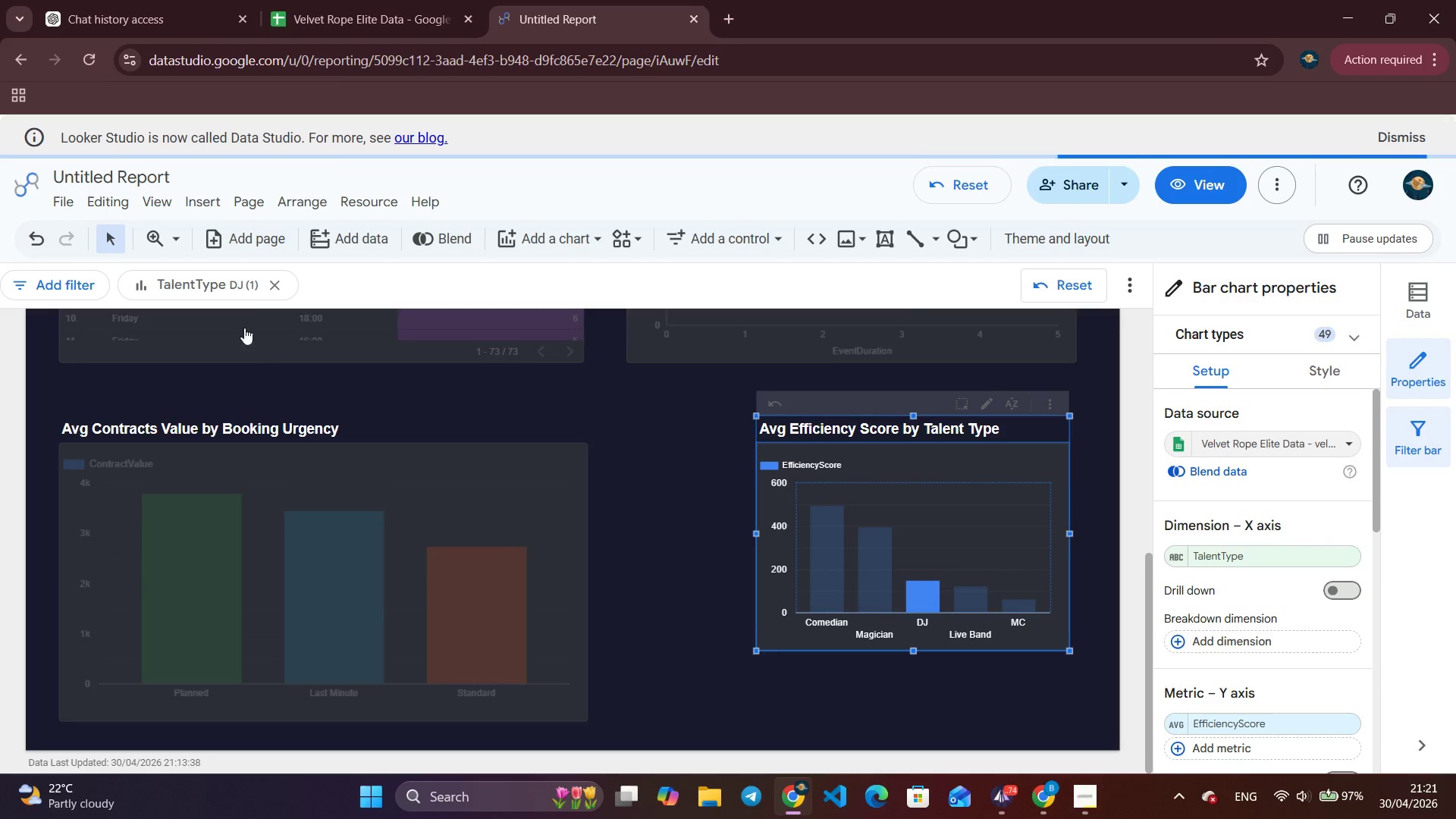 
left_click([278, 284])
 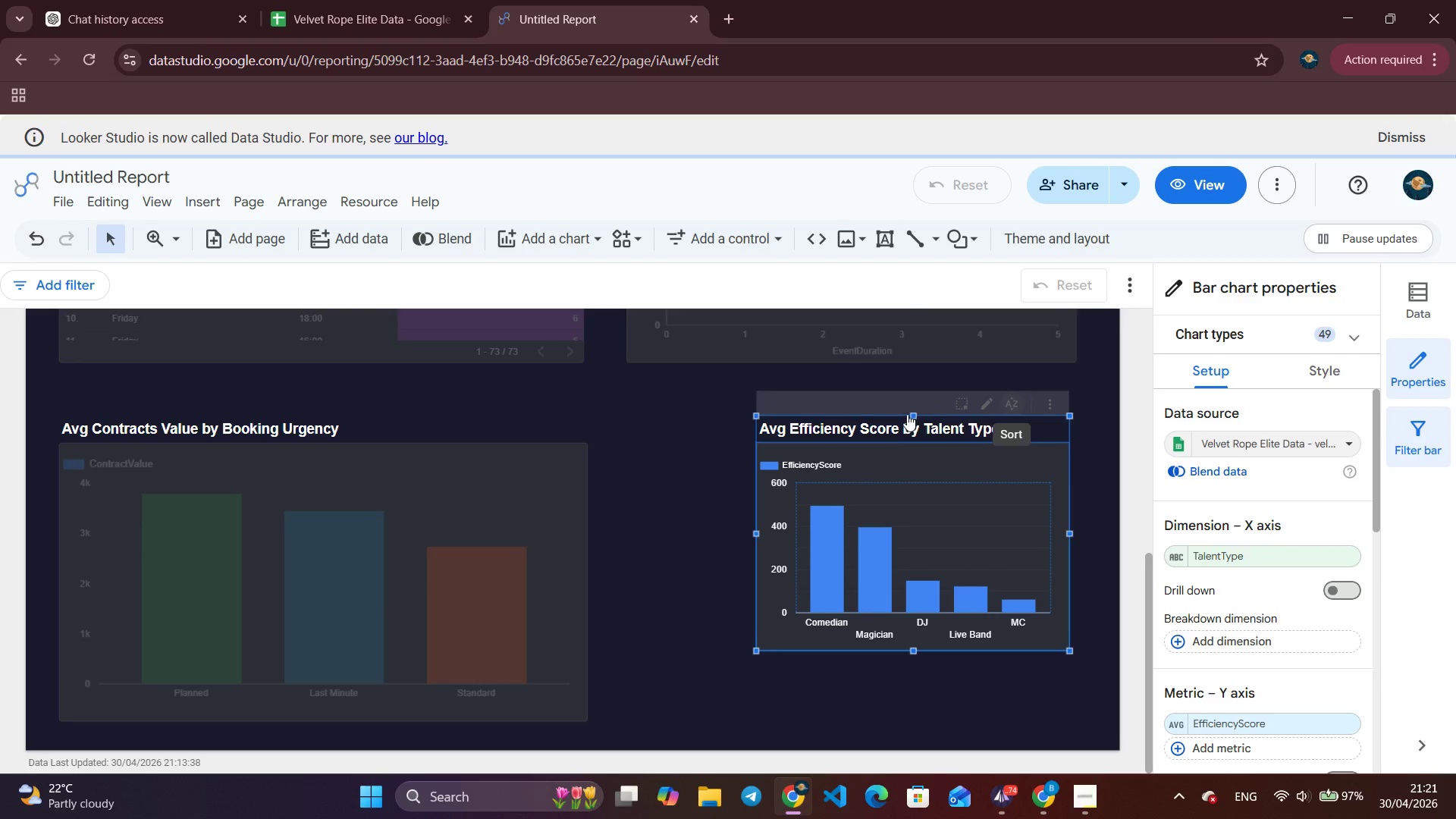 
left_click_drag(start_coordinate=[928, 401], to_coordinate=[939, 400])
 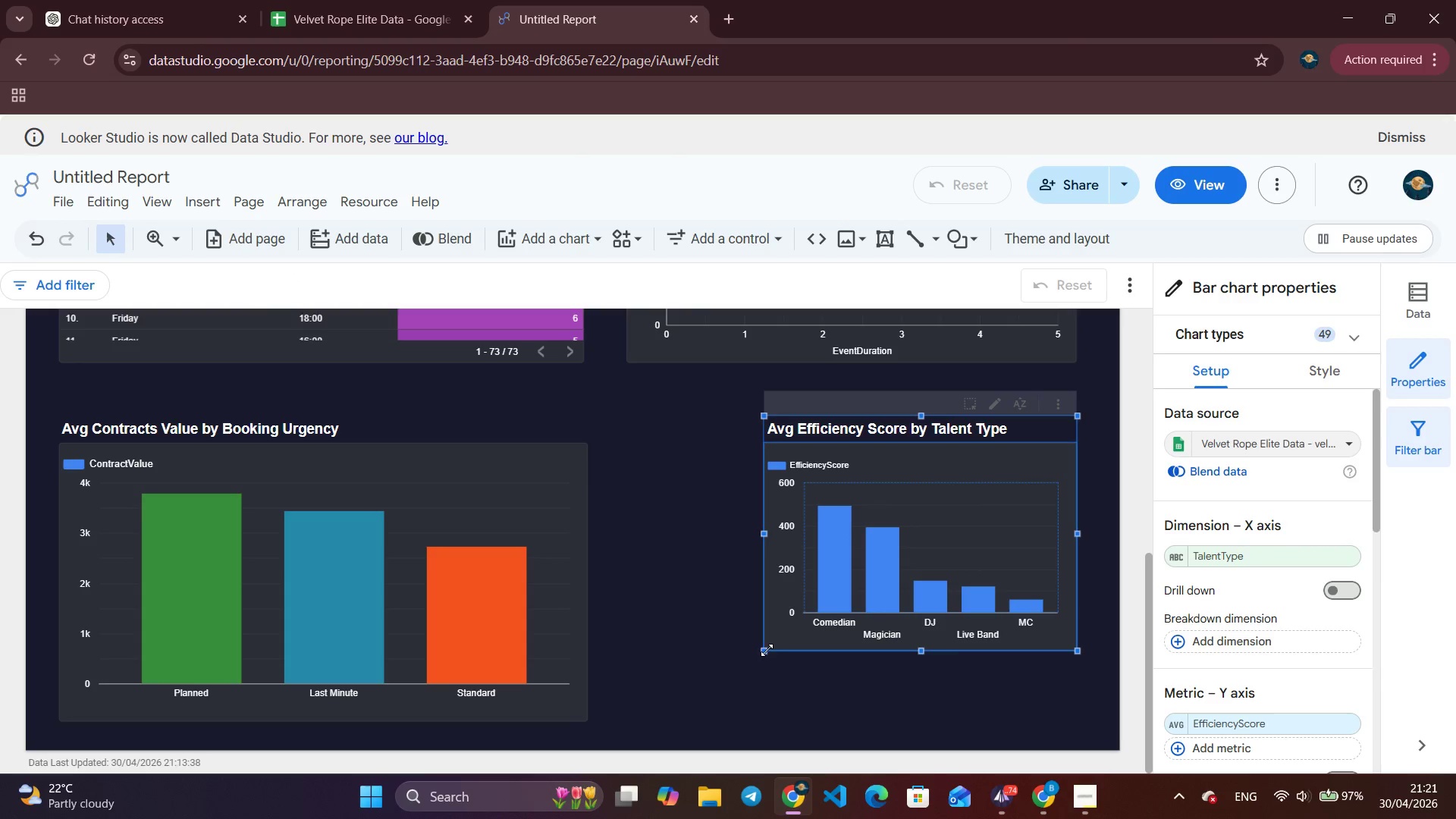 
left_click_drag(start_coordinate=[765, 650], to_coordinate=[621, 717])
 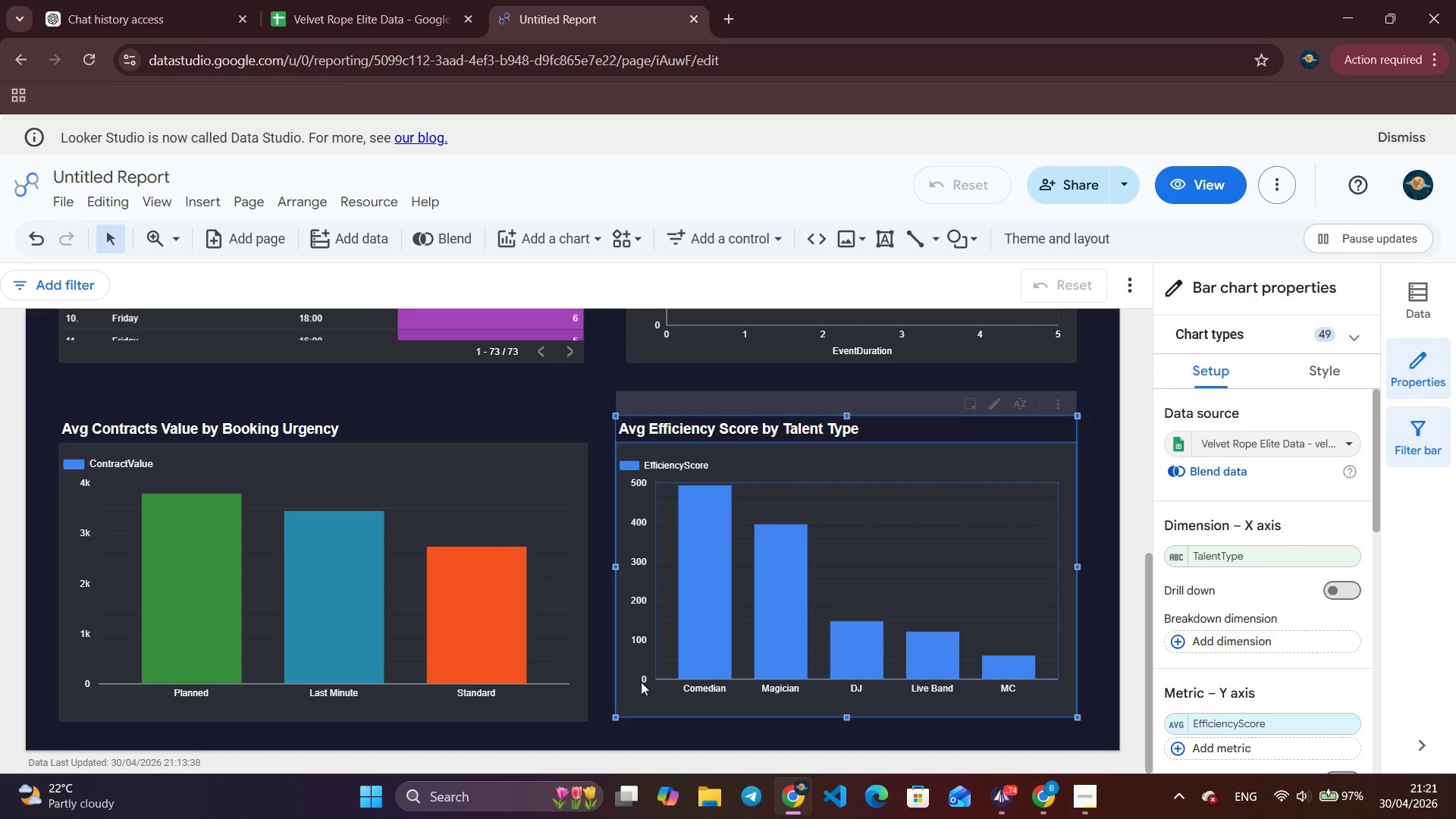 
scroll: coordinate [641, 681], scroll_direction: up, amount: 7.0
 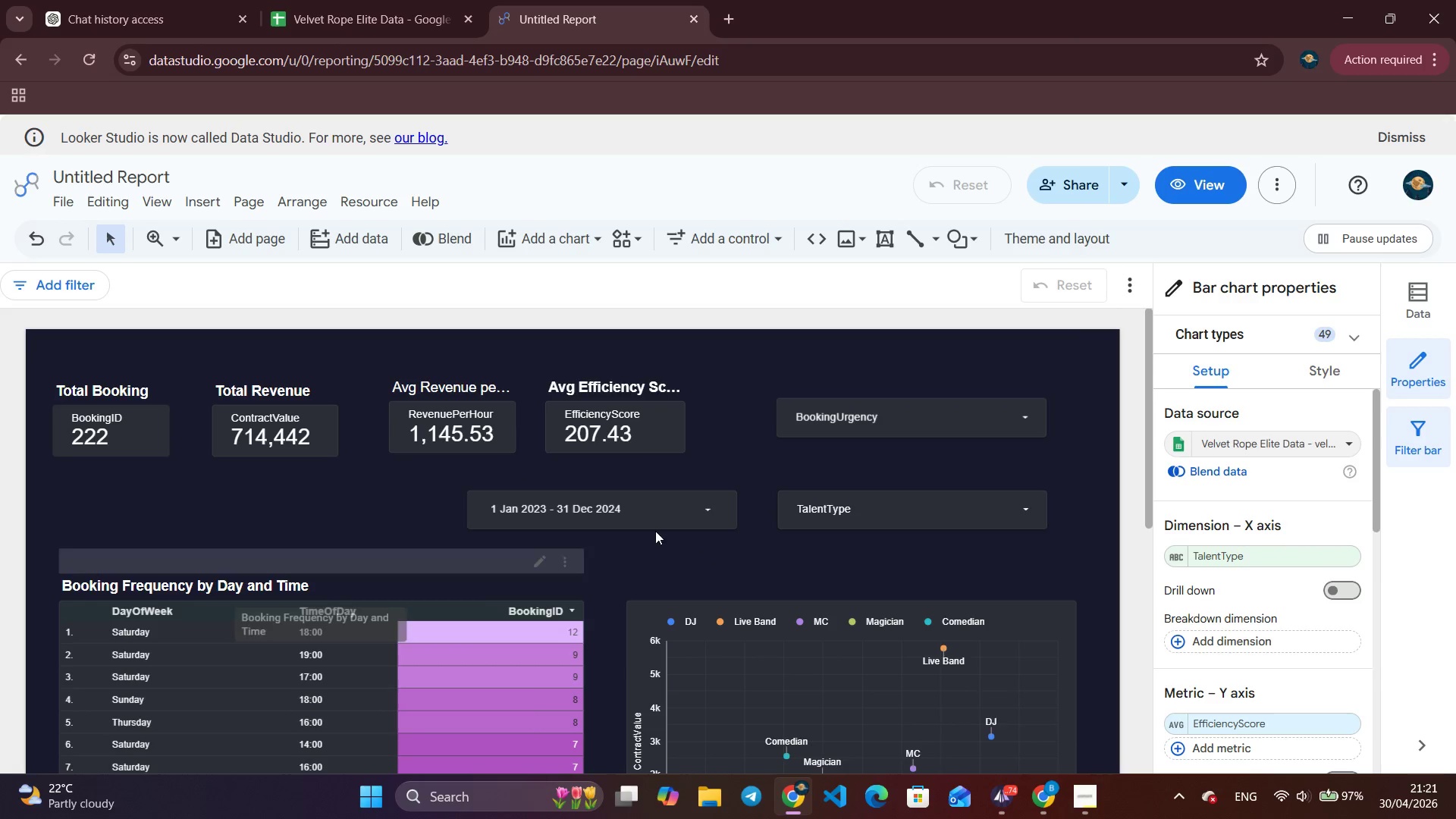 
scroll: coordinate [876, 582], scroll_direction: down, amount: 5.0
 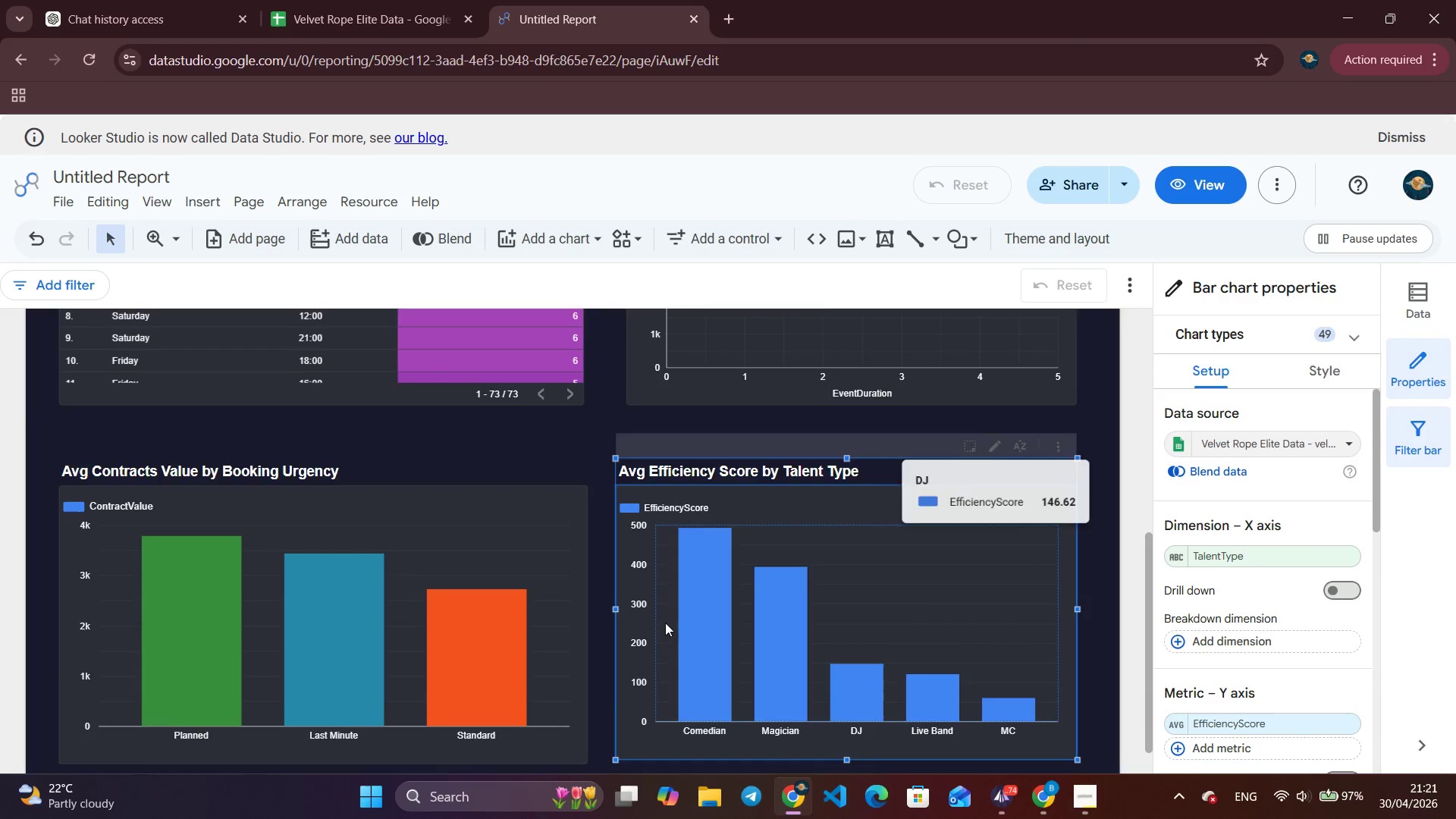 
scroll: coordinate [651, 622], scroll_direction: up, amount: 8.0
 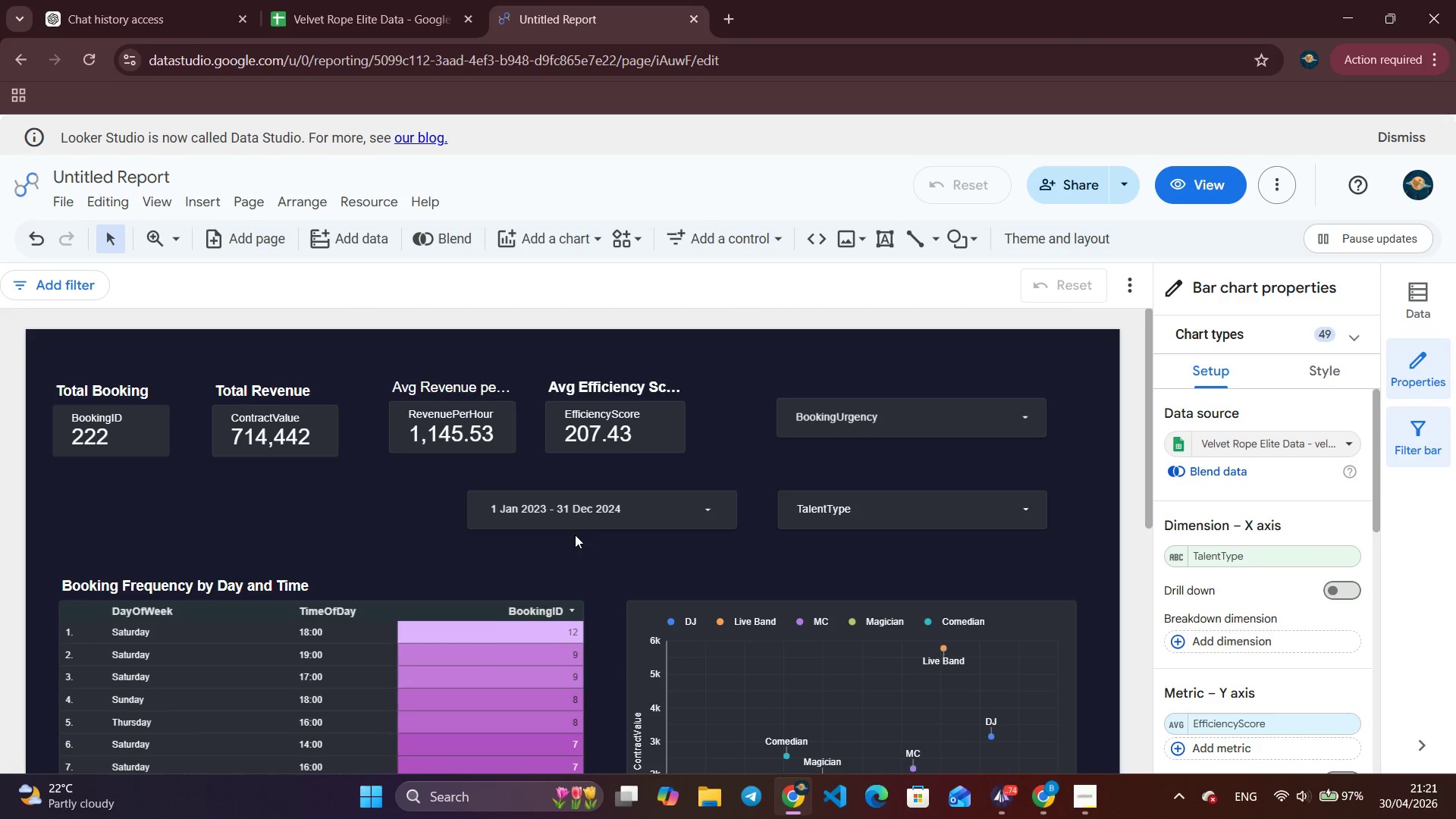 
mouse_move([594, 506])
 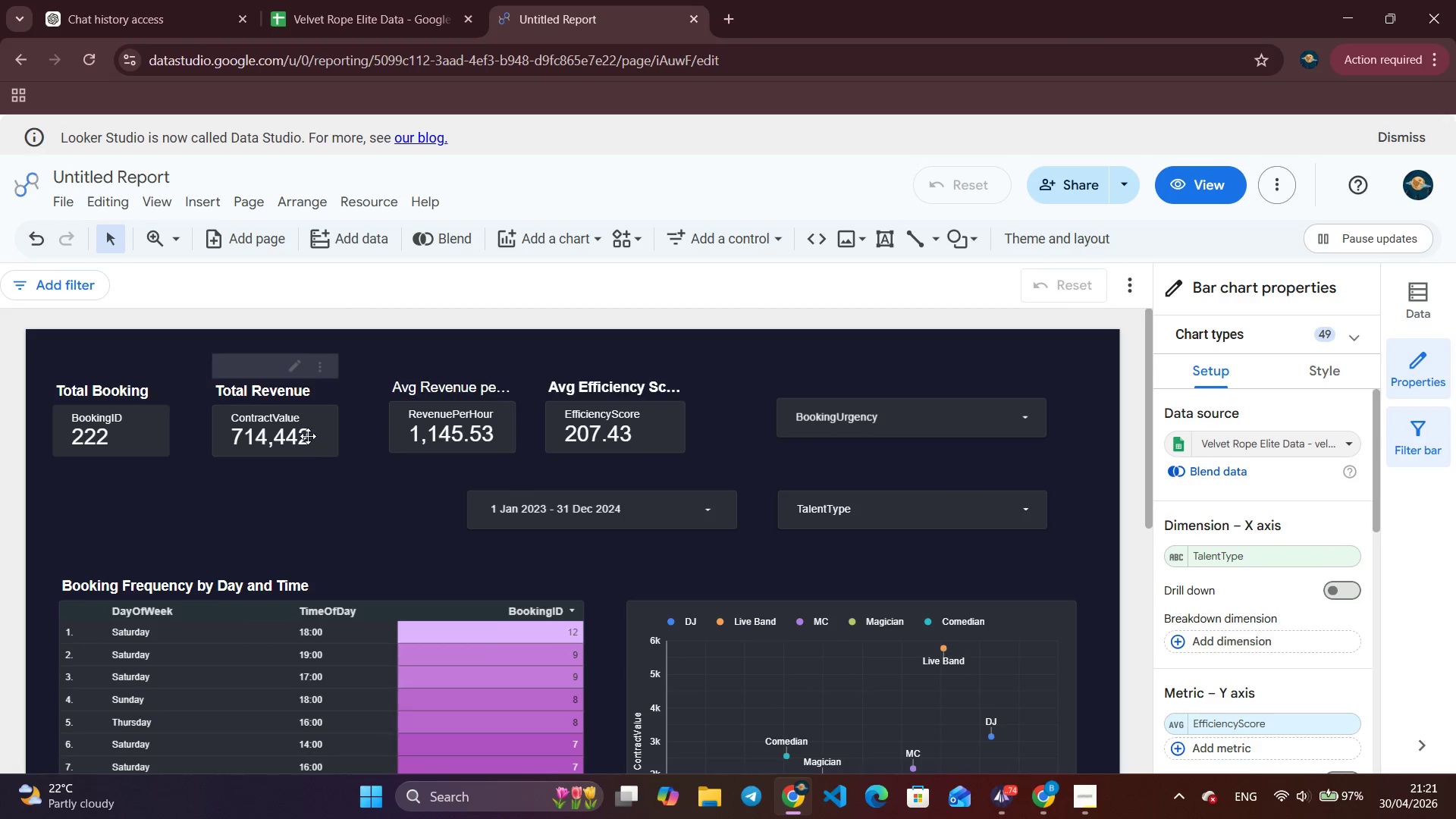 
left_click_drag(start_coordinate=[306, 433], to_coordinate=[315, 430])
 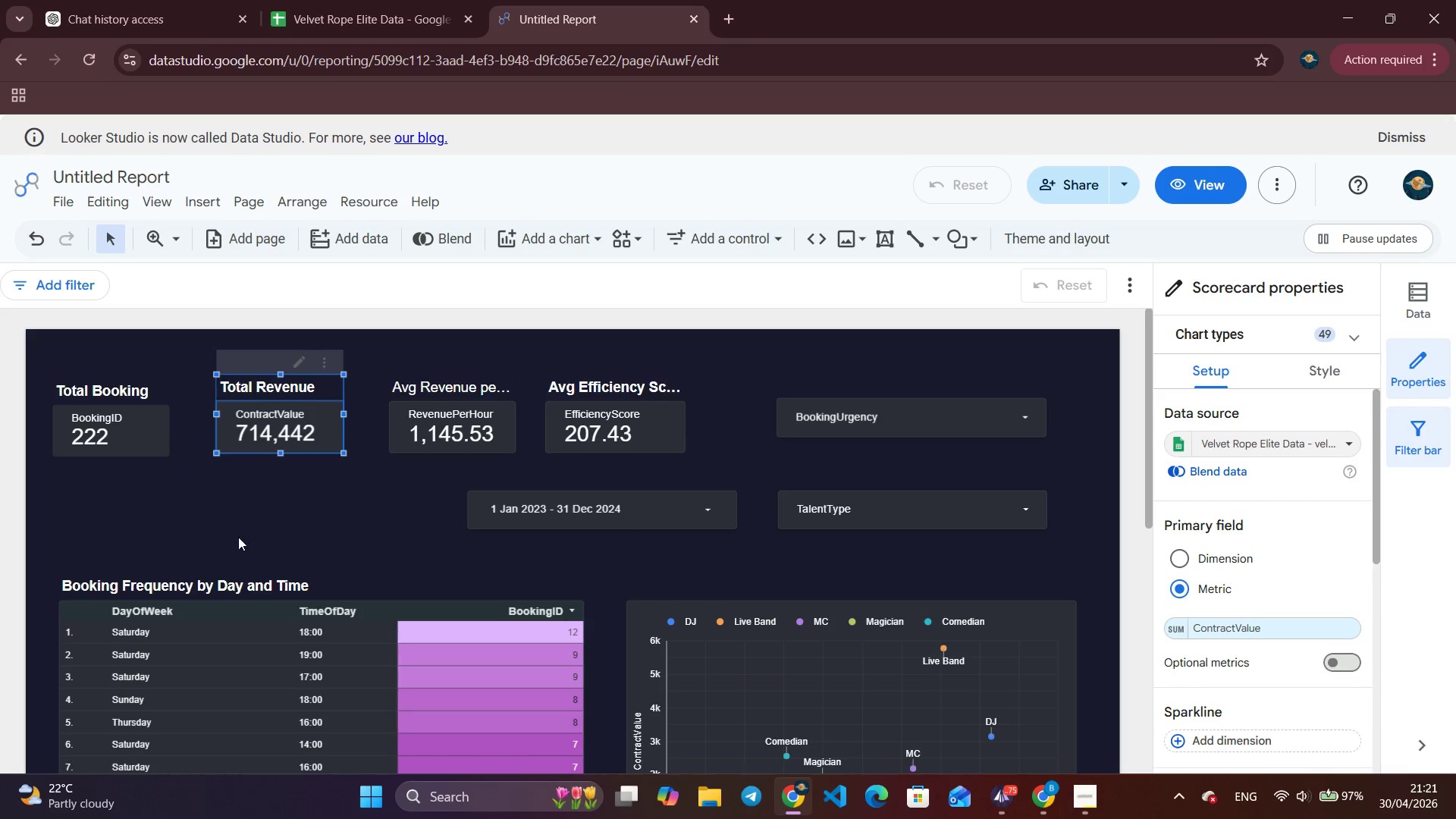 
left_click([237, 537])
 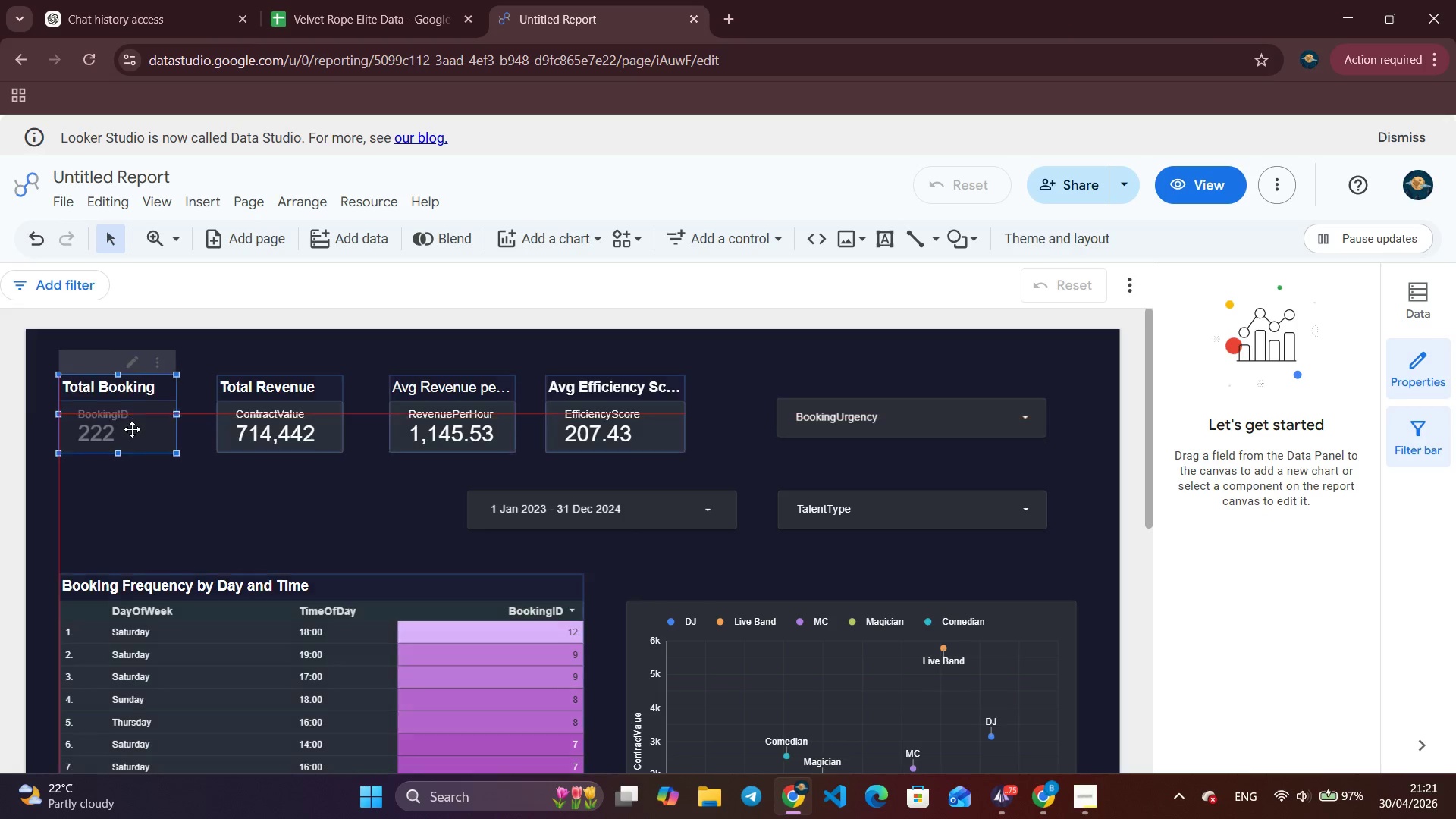 
wait(7.0)
 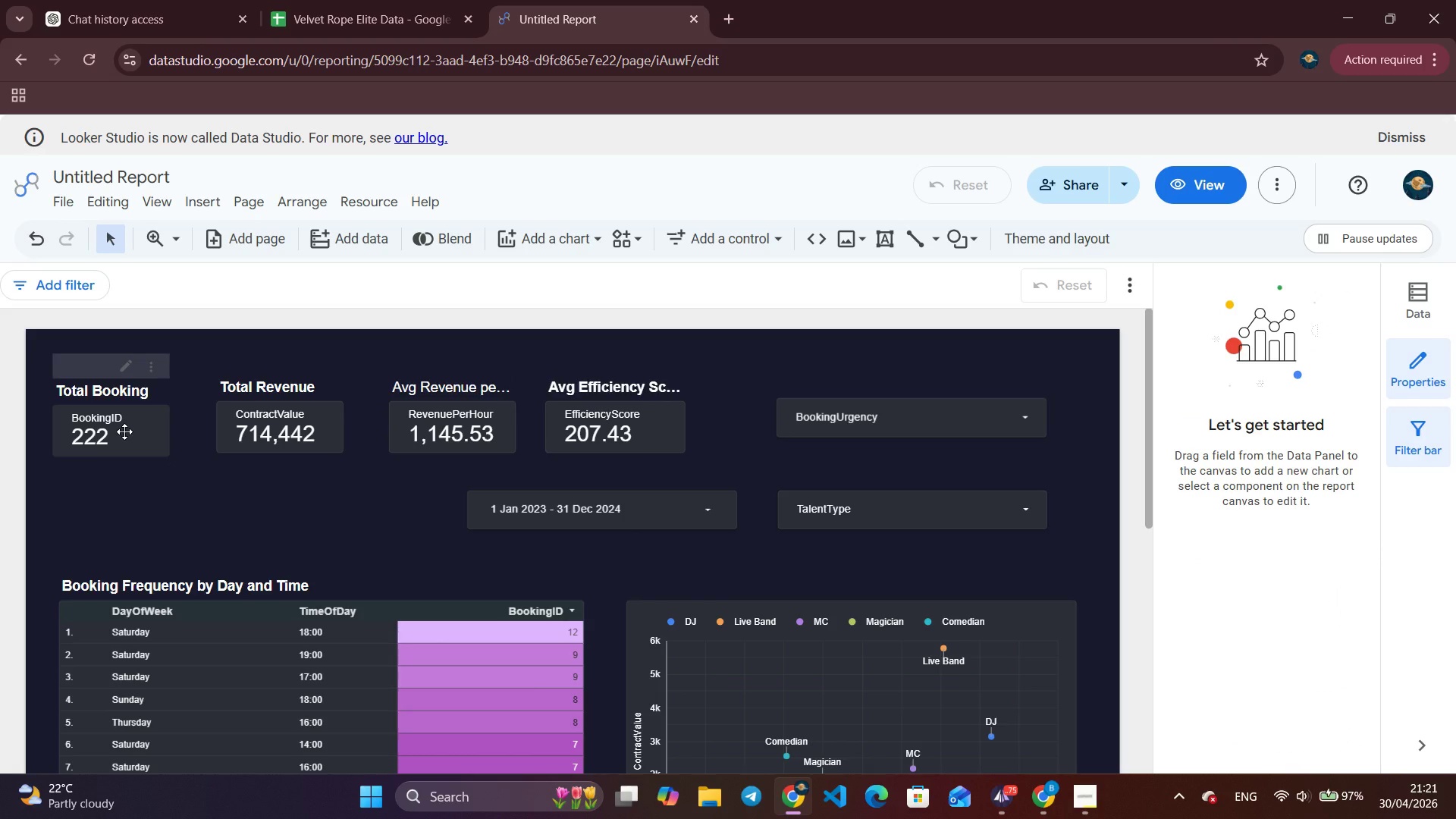 
left_click([224, 491])
 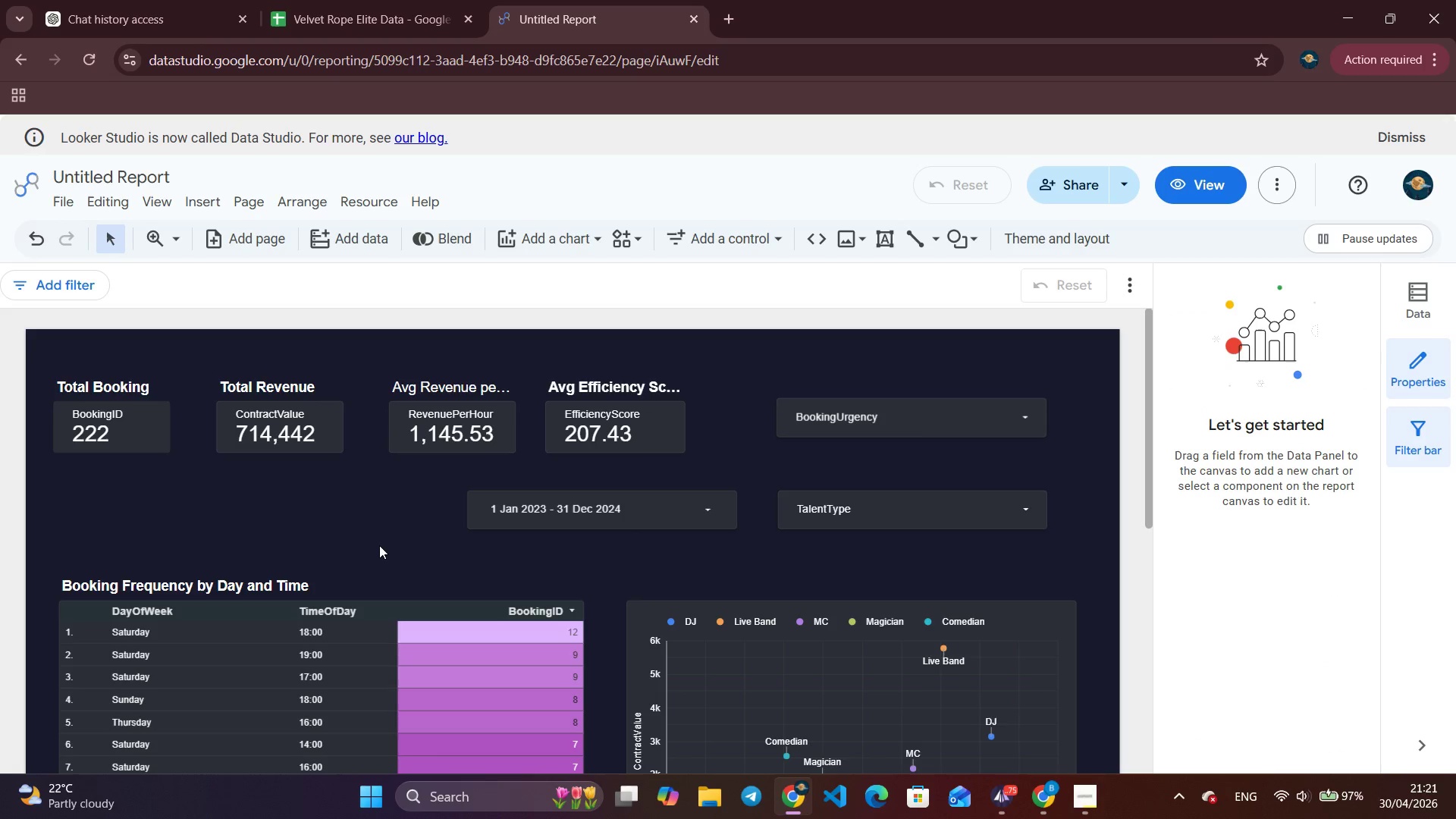 
scroll: coordinate [383, 545], scroll_direction: down, amount: 4.0
 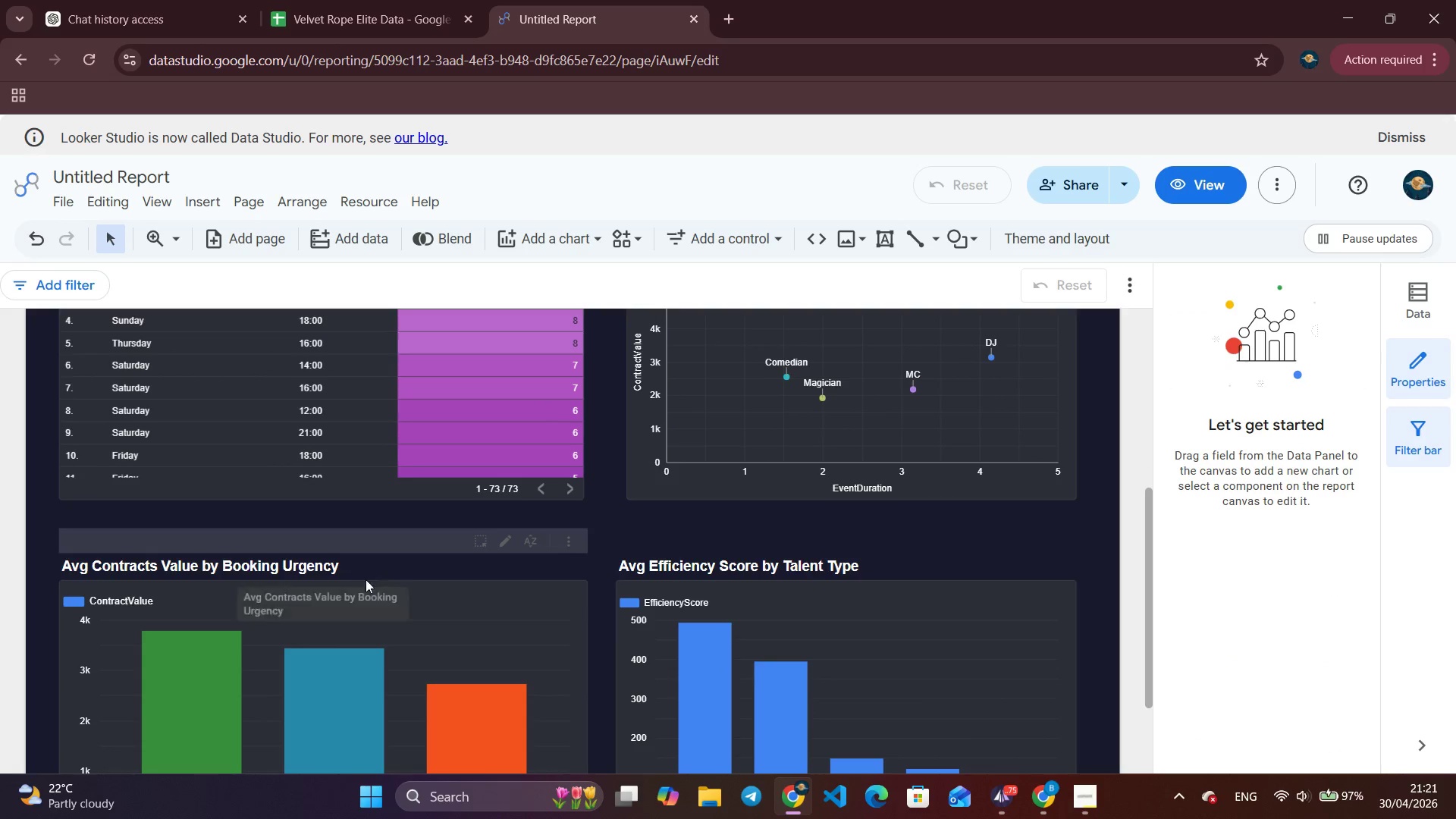 
mouse_move([421, 551])
 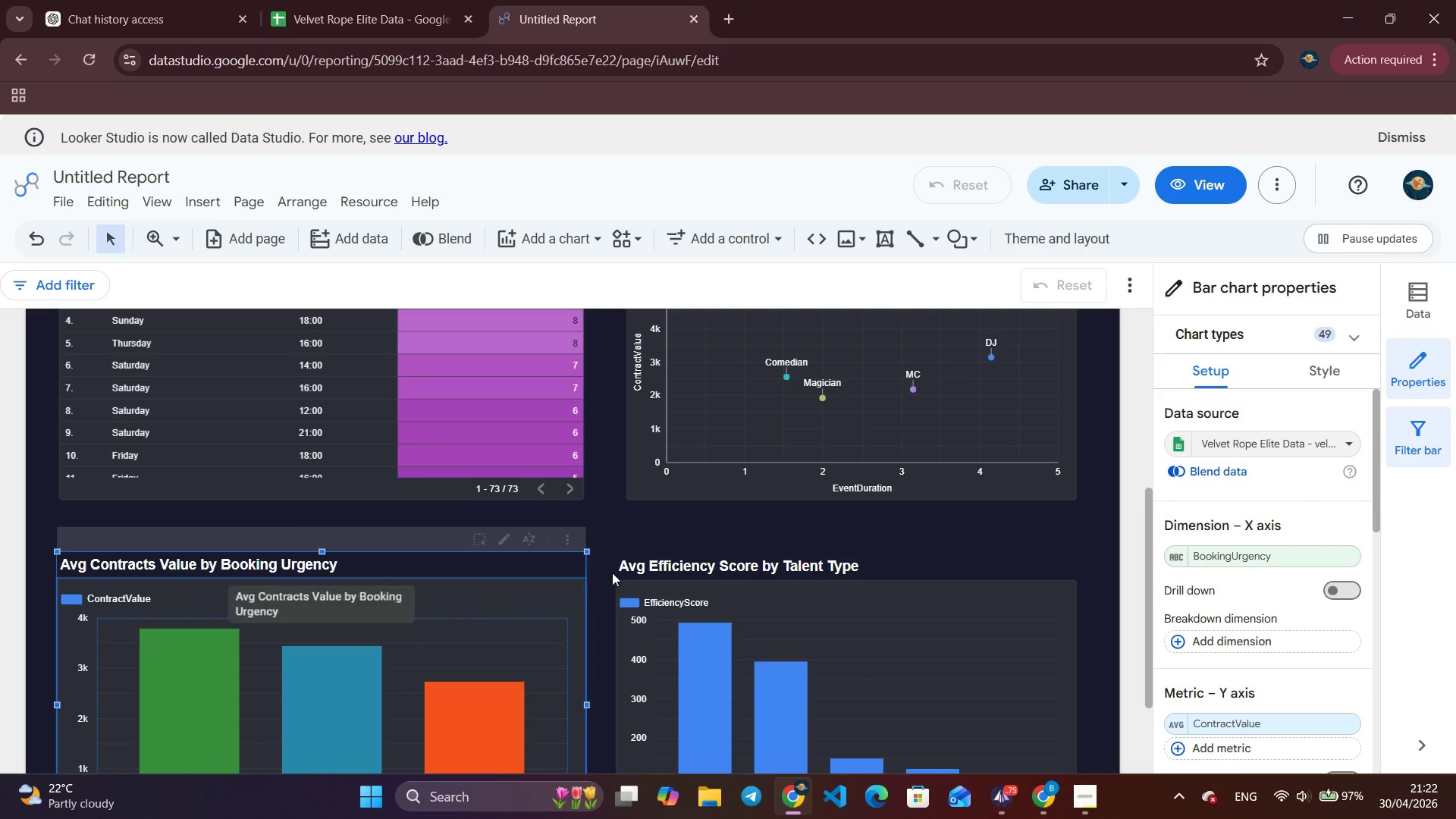 
scroll: coordinate [613, 573], scroll_direction: up, amount: 1.0
 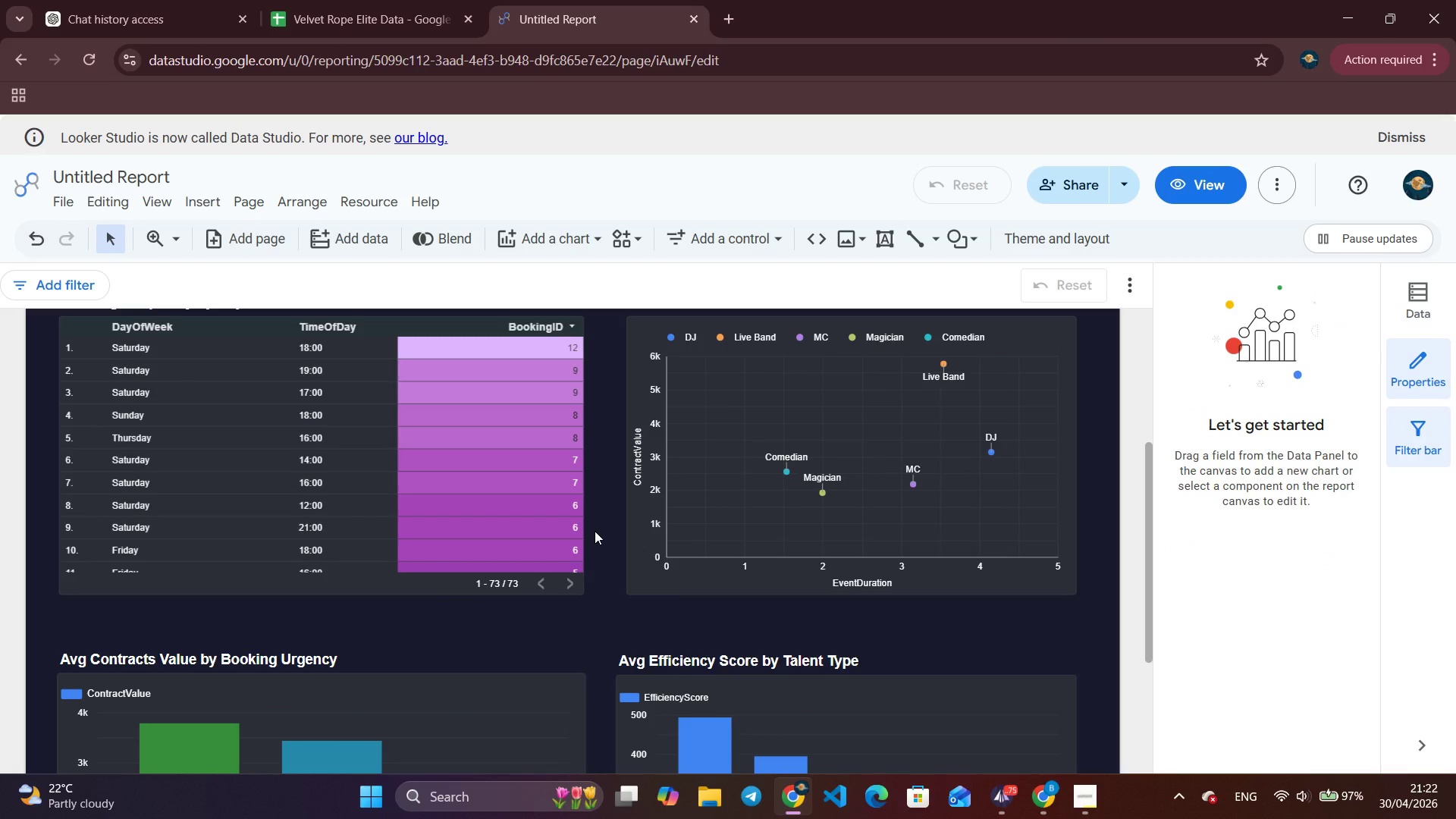 
wait(13.64)
 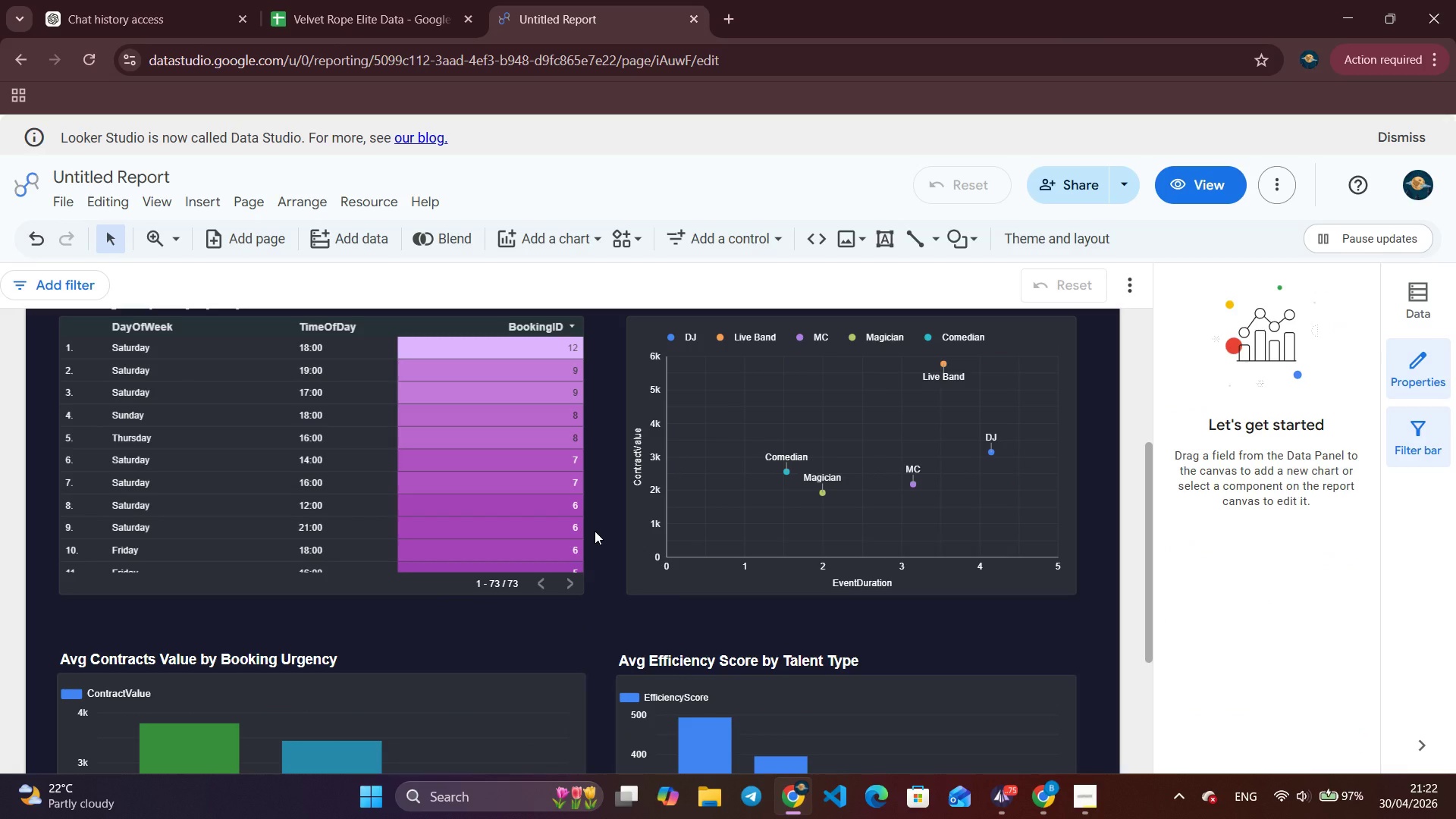 
left_click([1200, 196])
 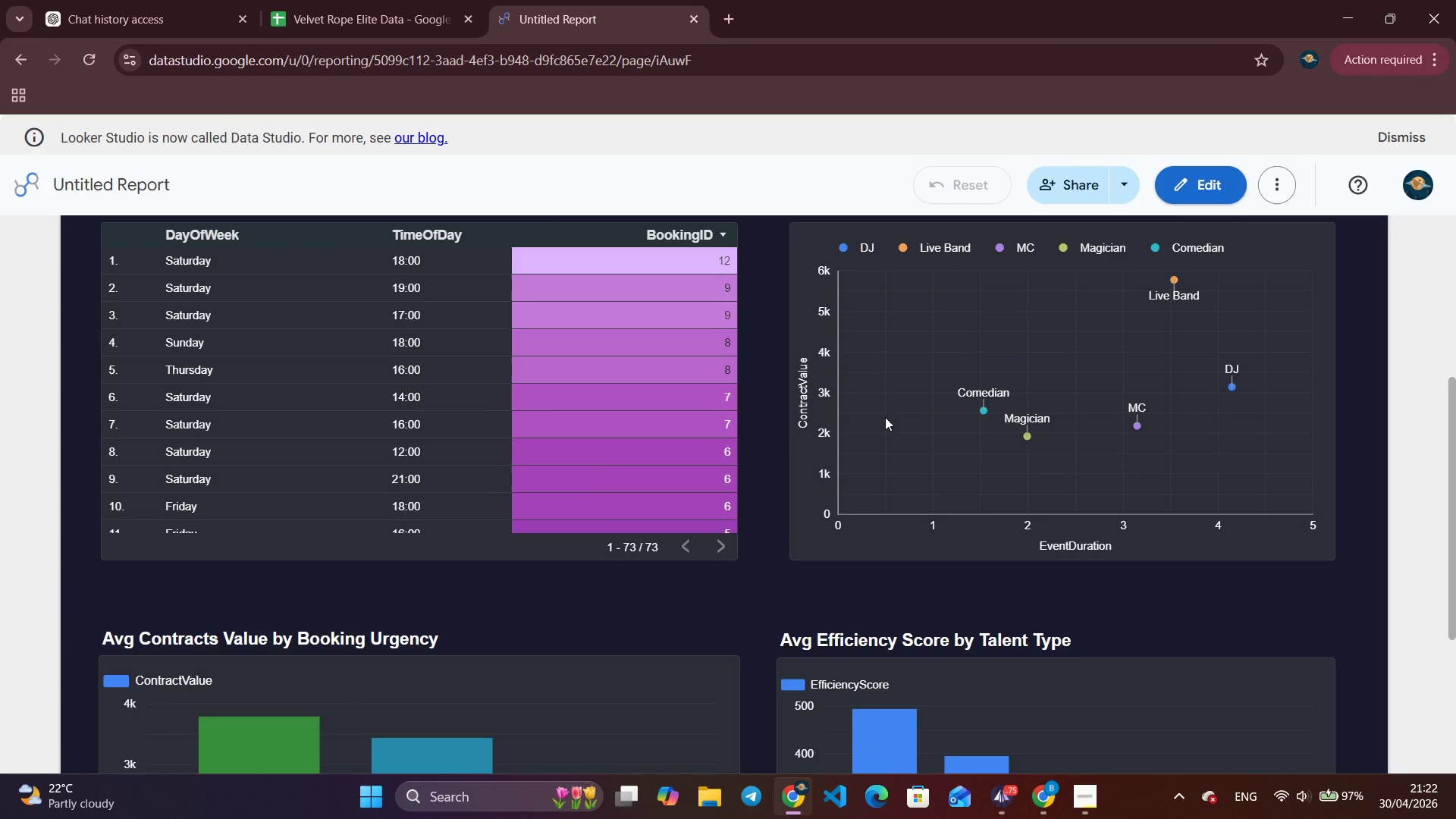 
scroll: coordinate [799, 462], scroll_direction: up, amount: 3.0
 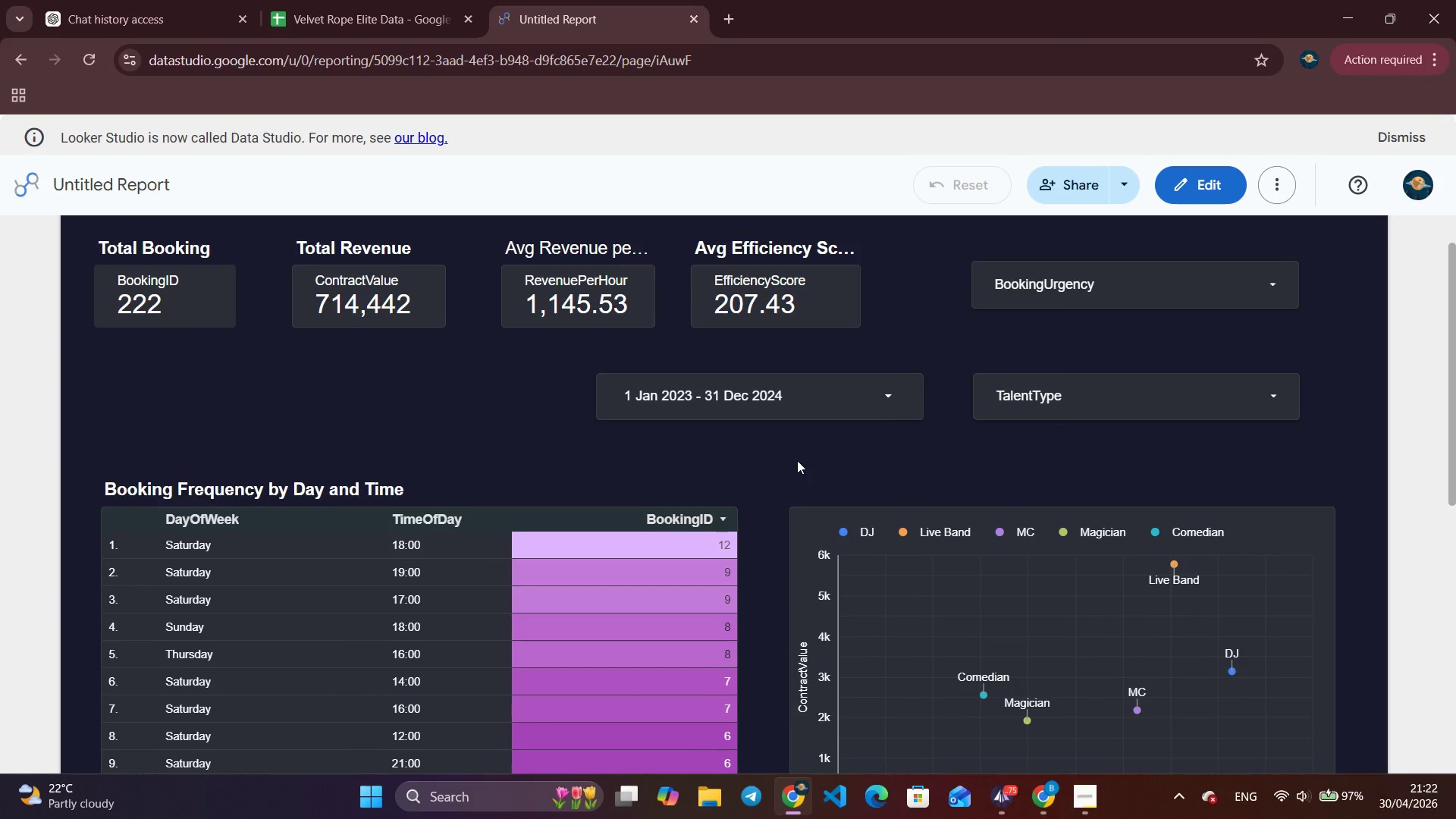 
left_click([1198, 183])
 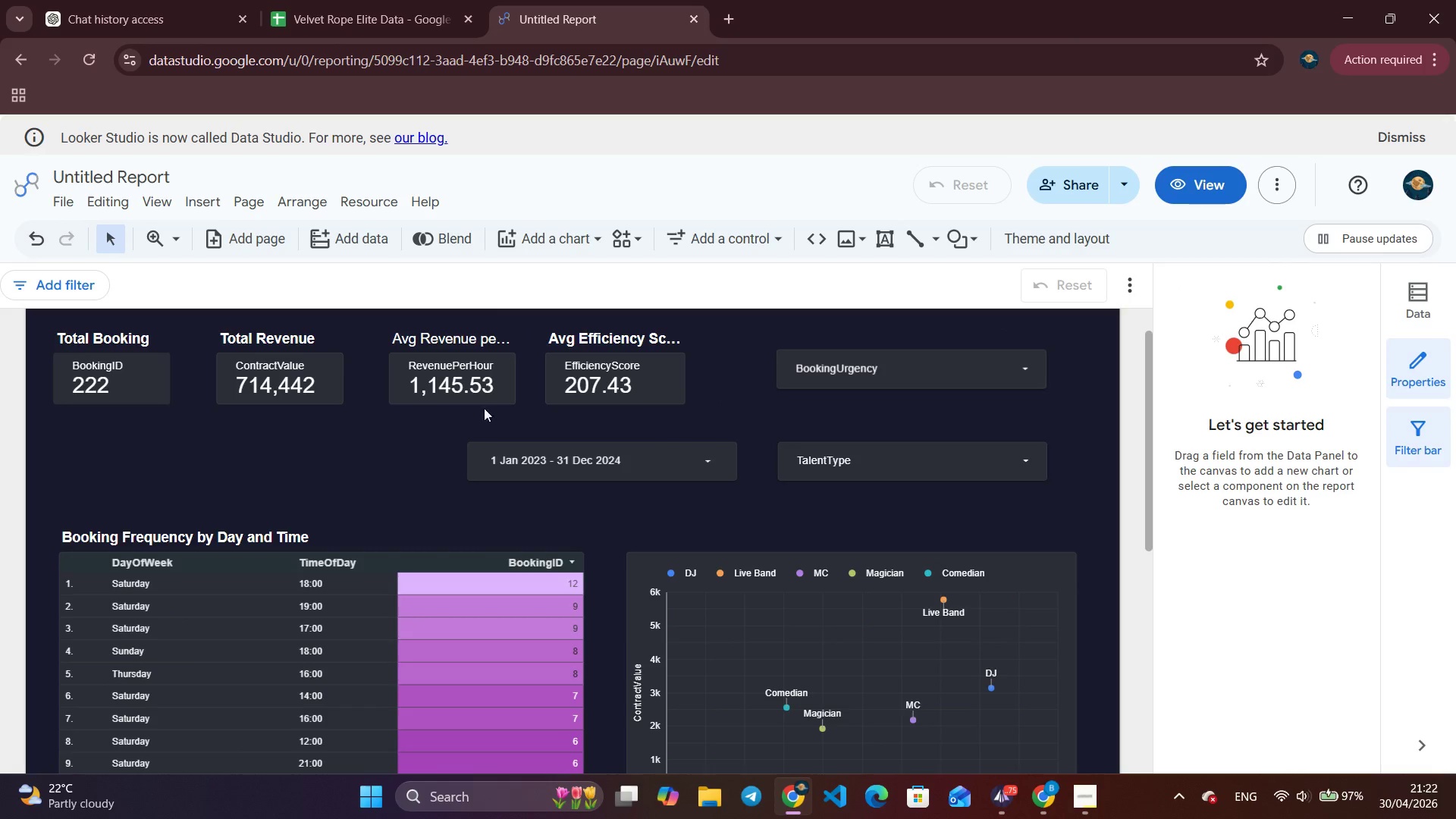 
left_click_drag(start_coordinate=[463, 383], to_coordinate=[453, 382])
 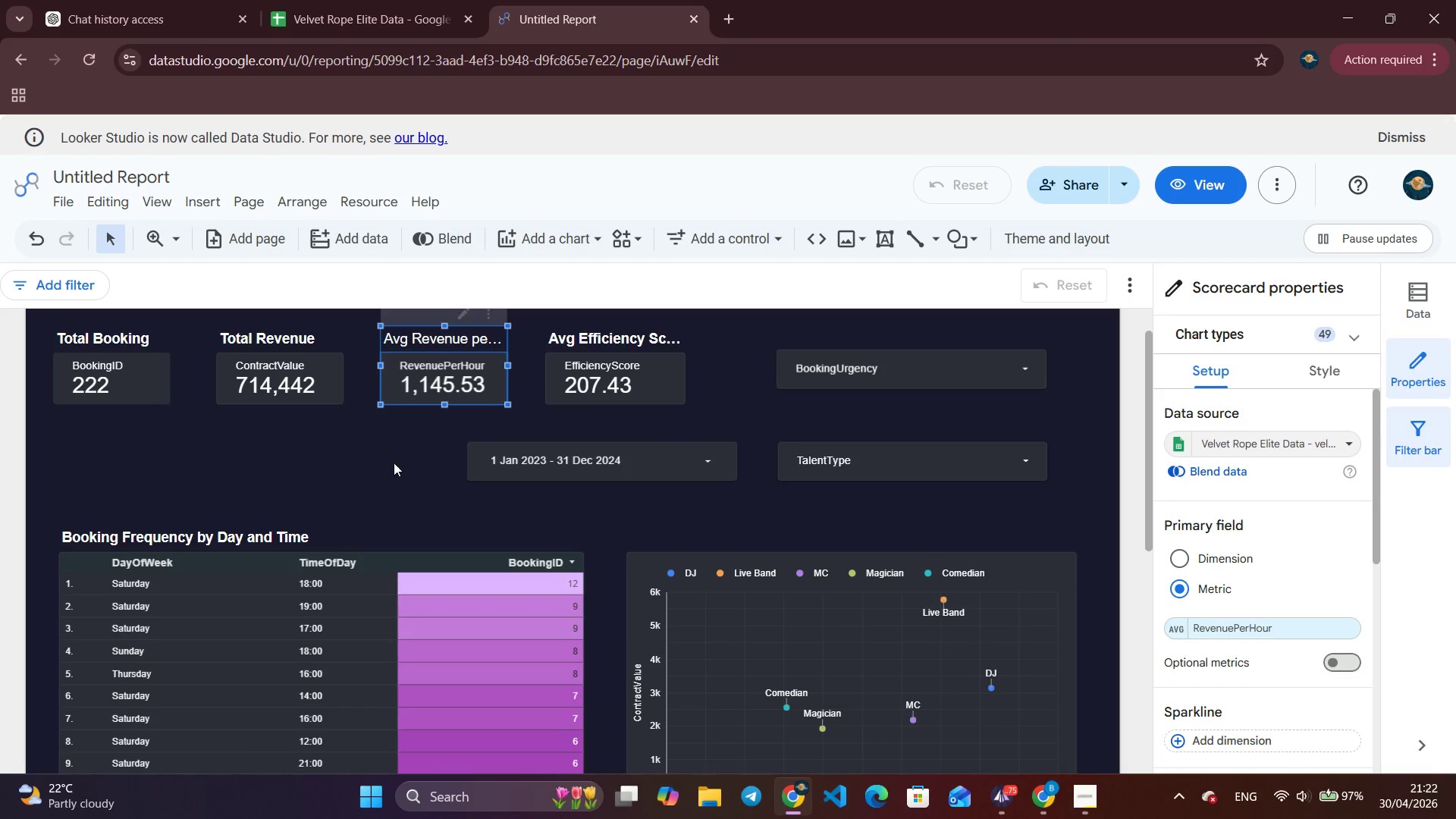 
left_click([393, 463])
 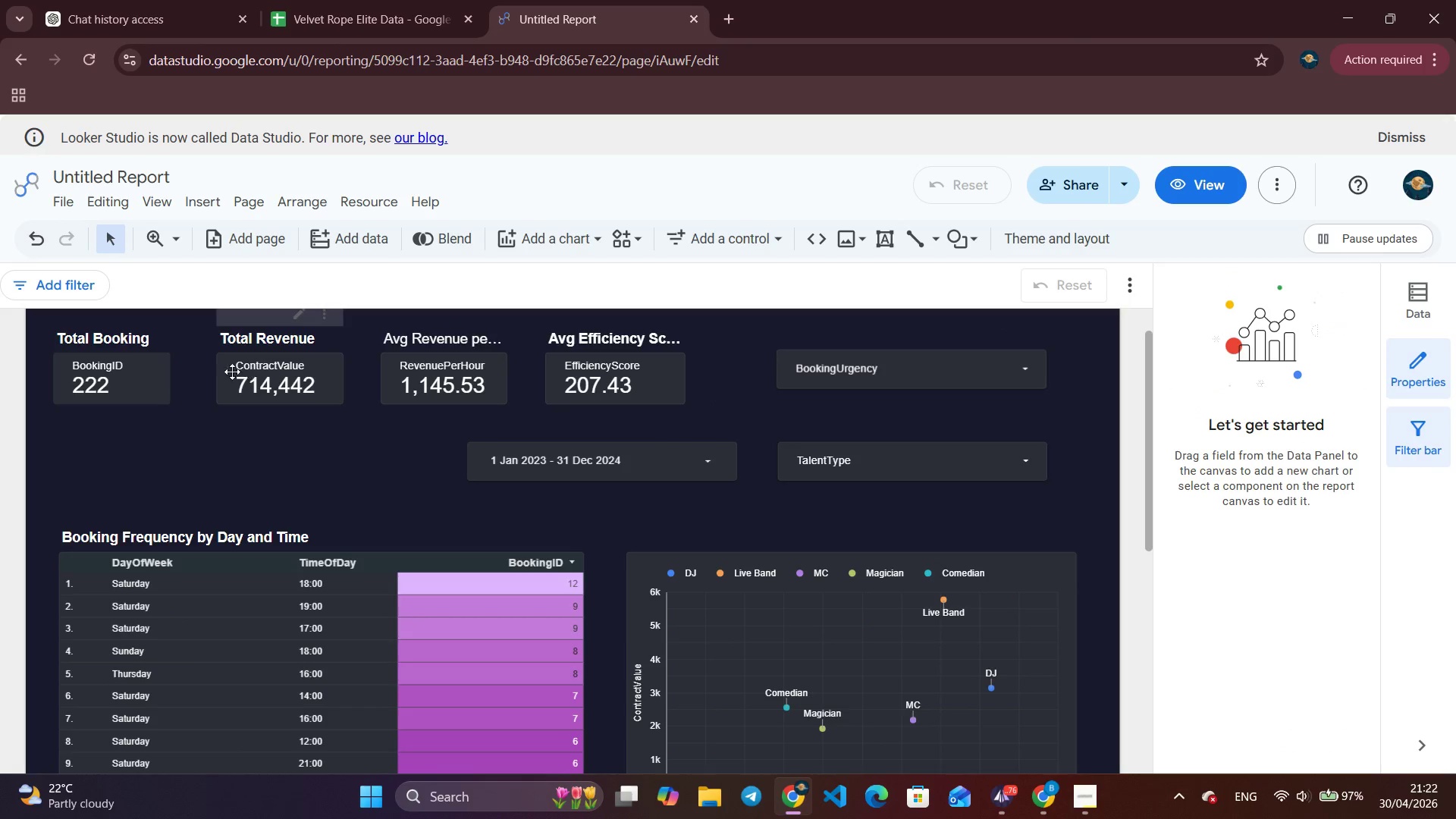 
wait(9.33)
 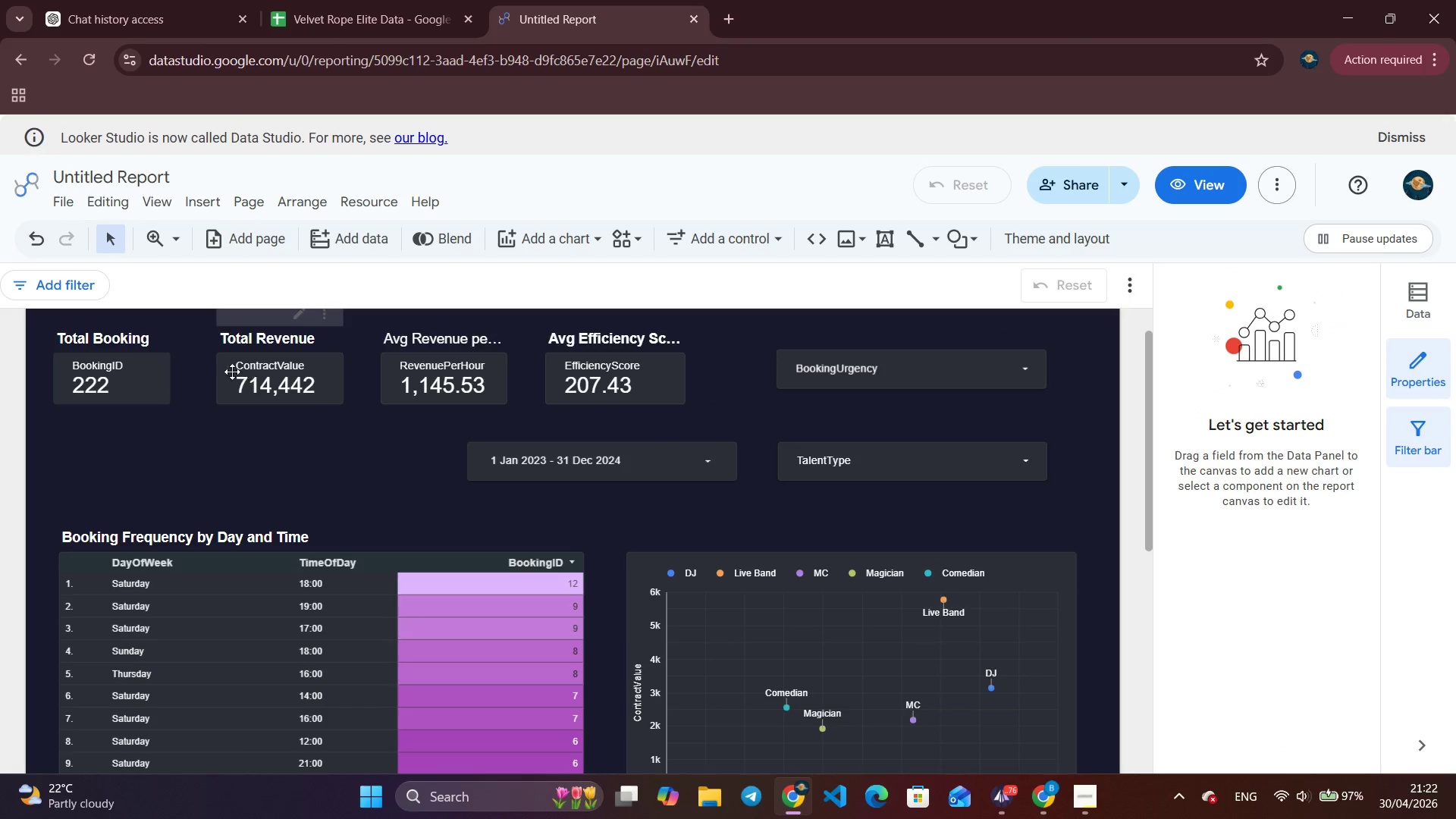 
scroll: coordinate [370, 469], scroll_direction: down, amount: 10.0
 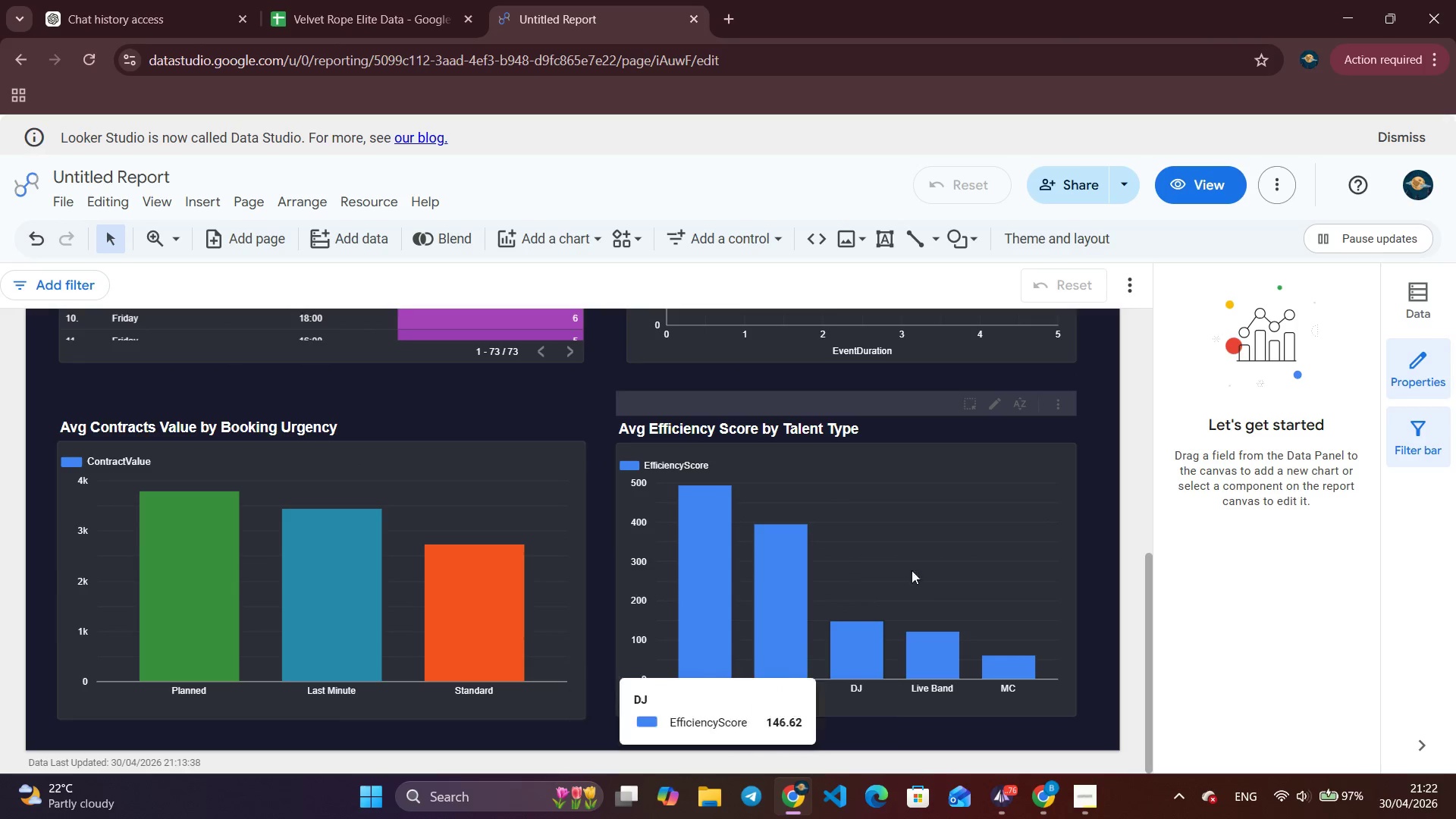 
mouse_move([971, 570])
 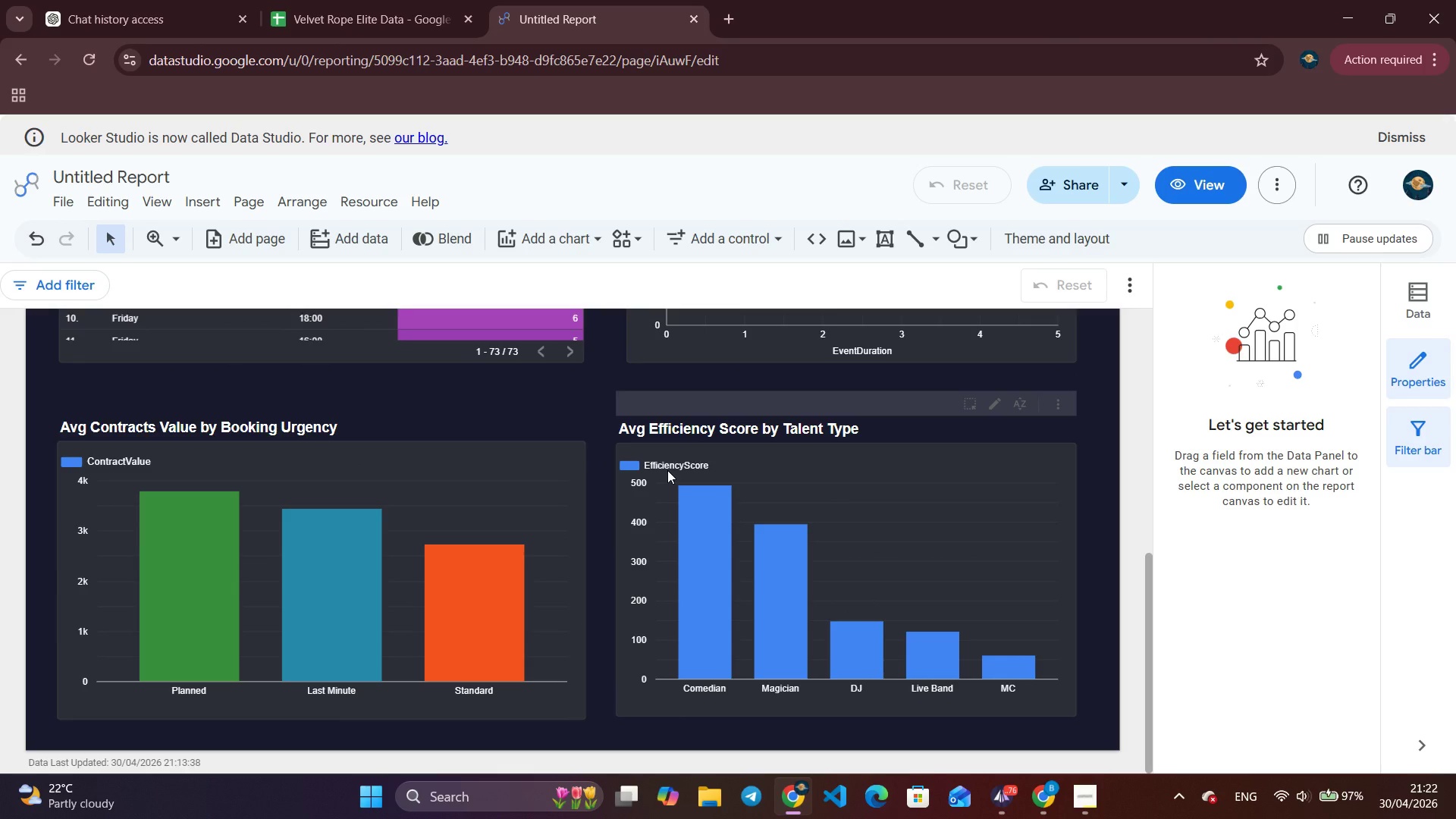 
wait(10.71)
 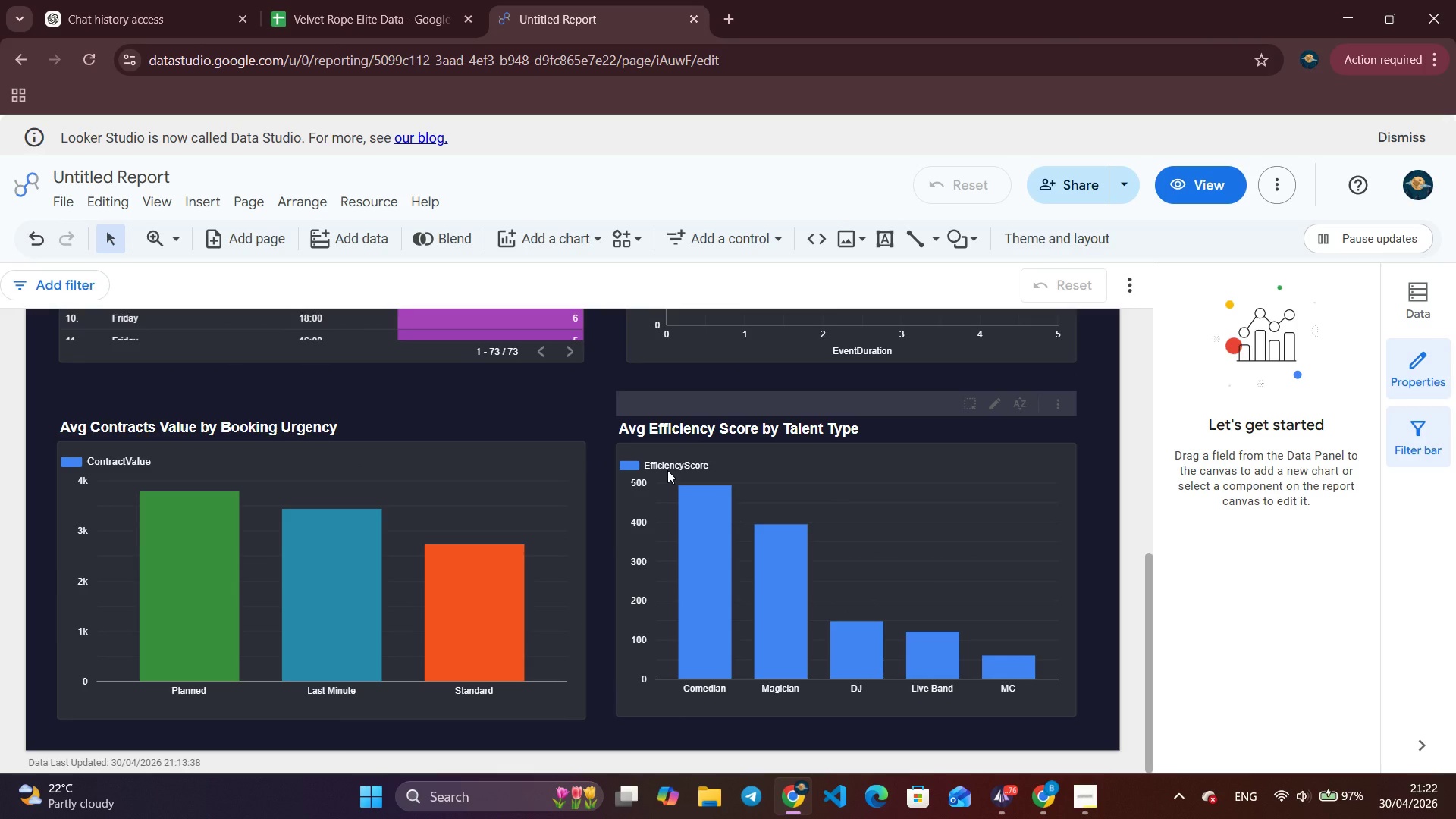 
left_click([153, 173])
 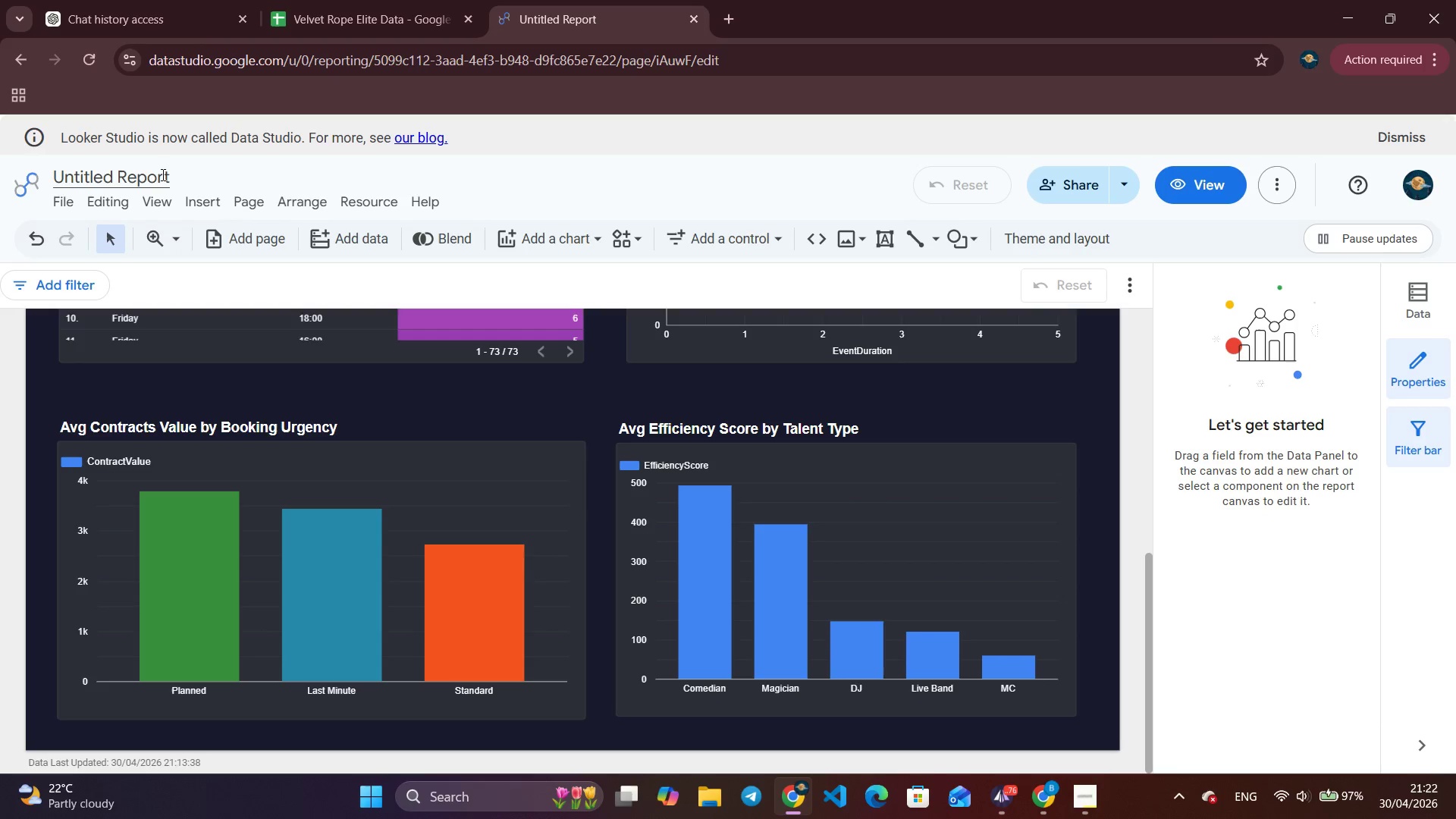 
double_click([162, 174])
 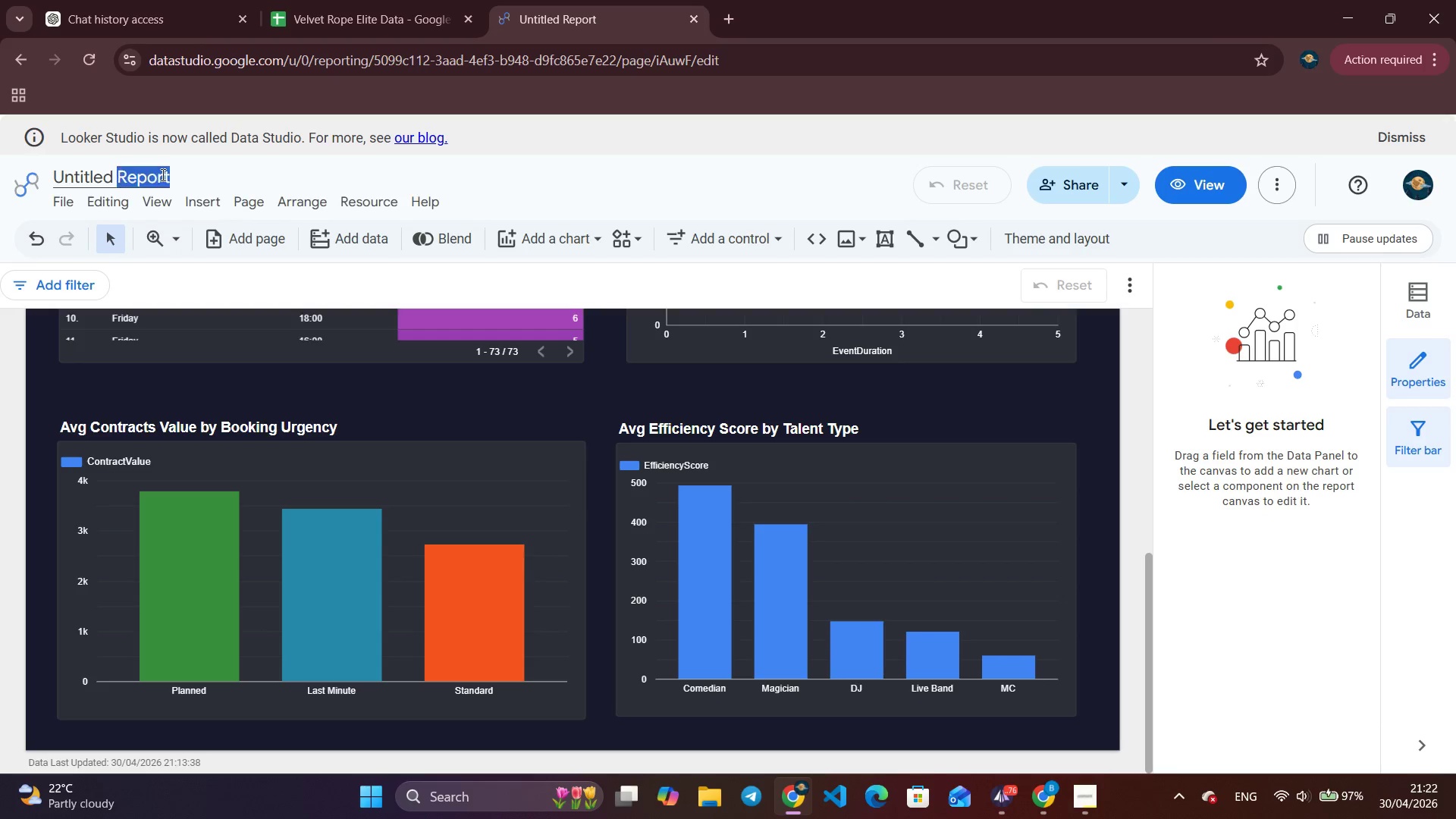 
triple_click([162, 174])
 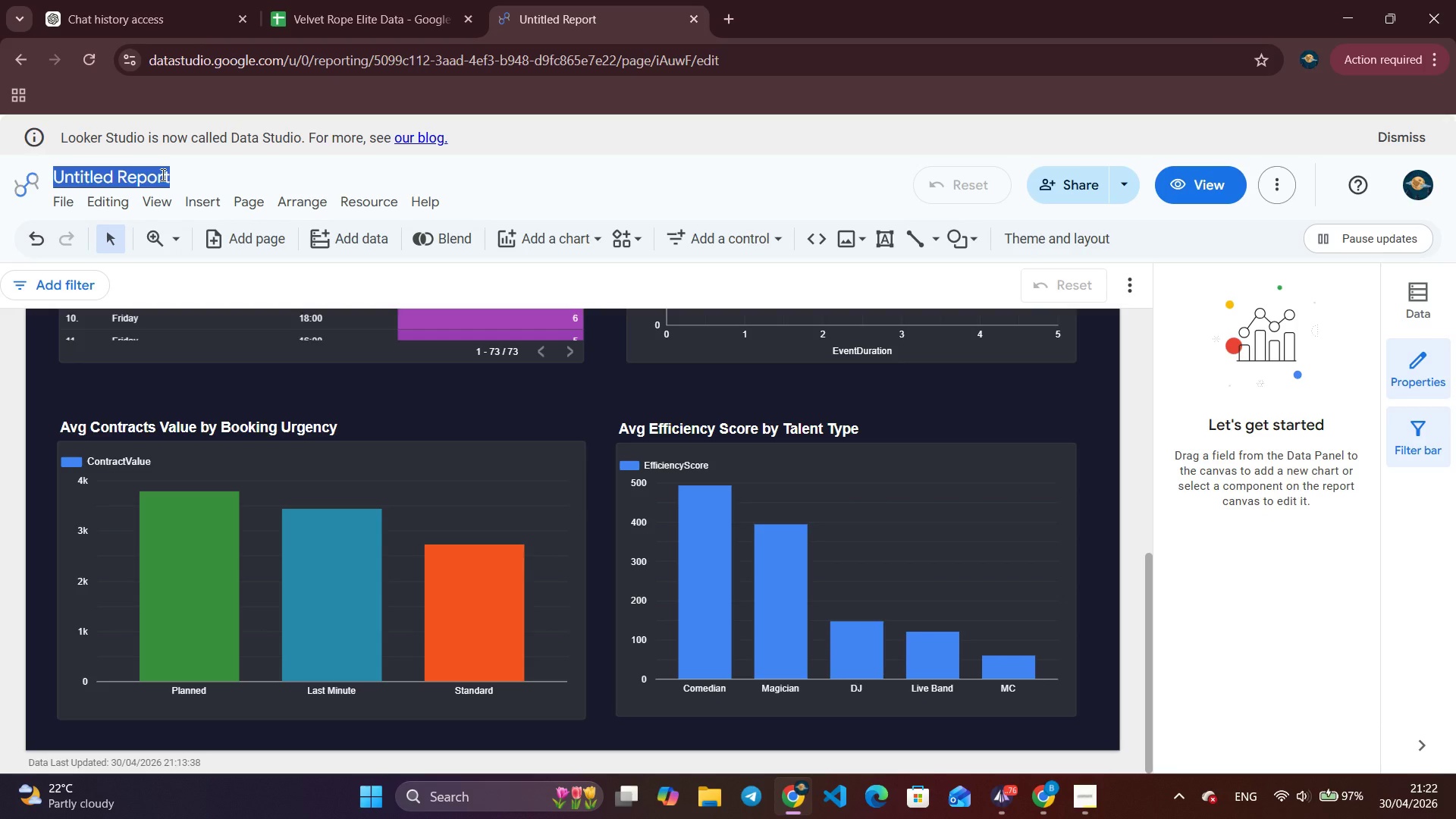 
key(Backspace)
 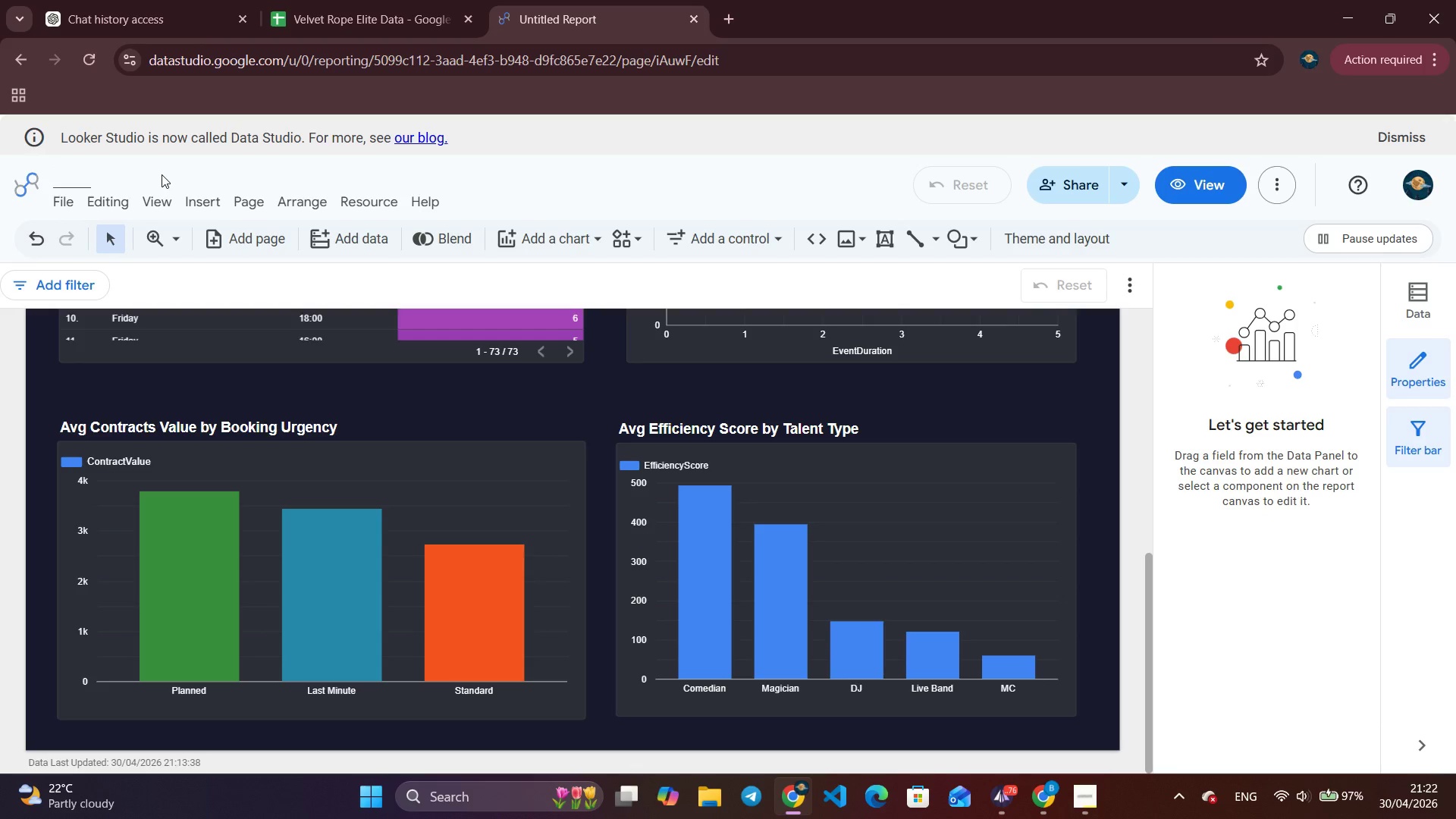 
wait(5.69)
 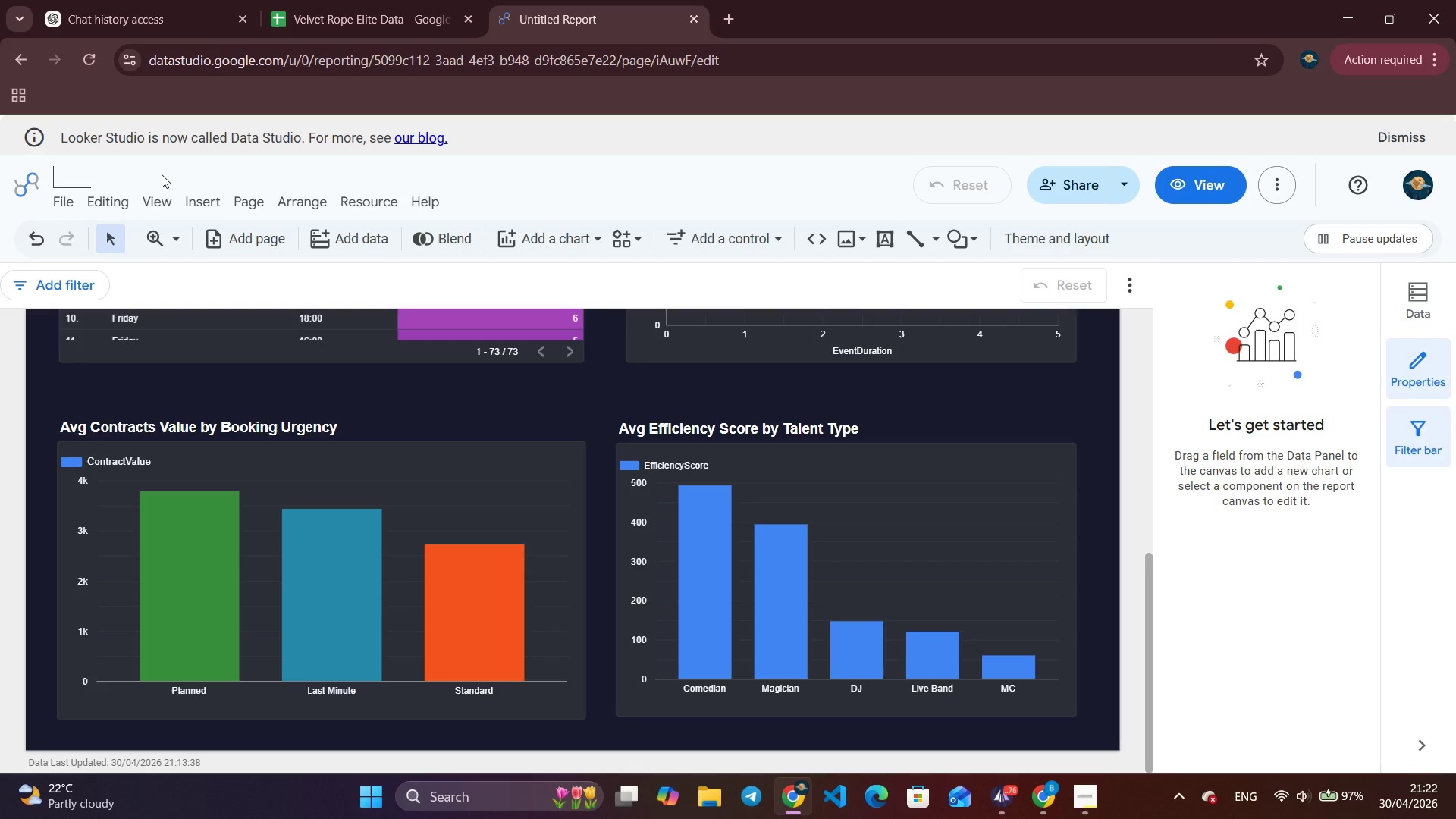 
type(Velvet Rope Elite - Ent)
 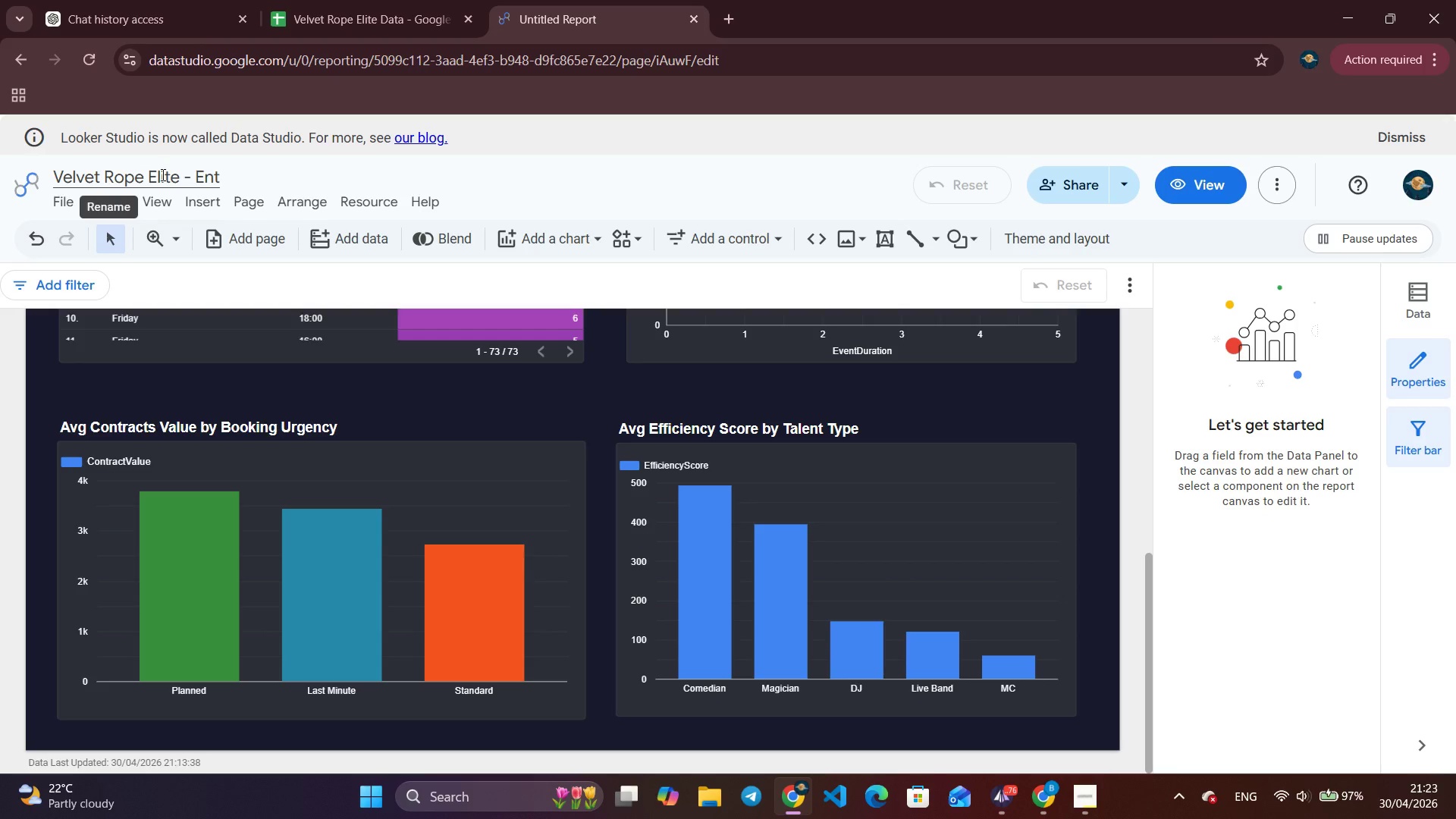 
wait(5.22)
 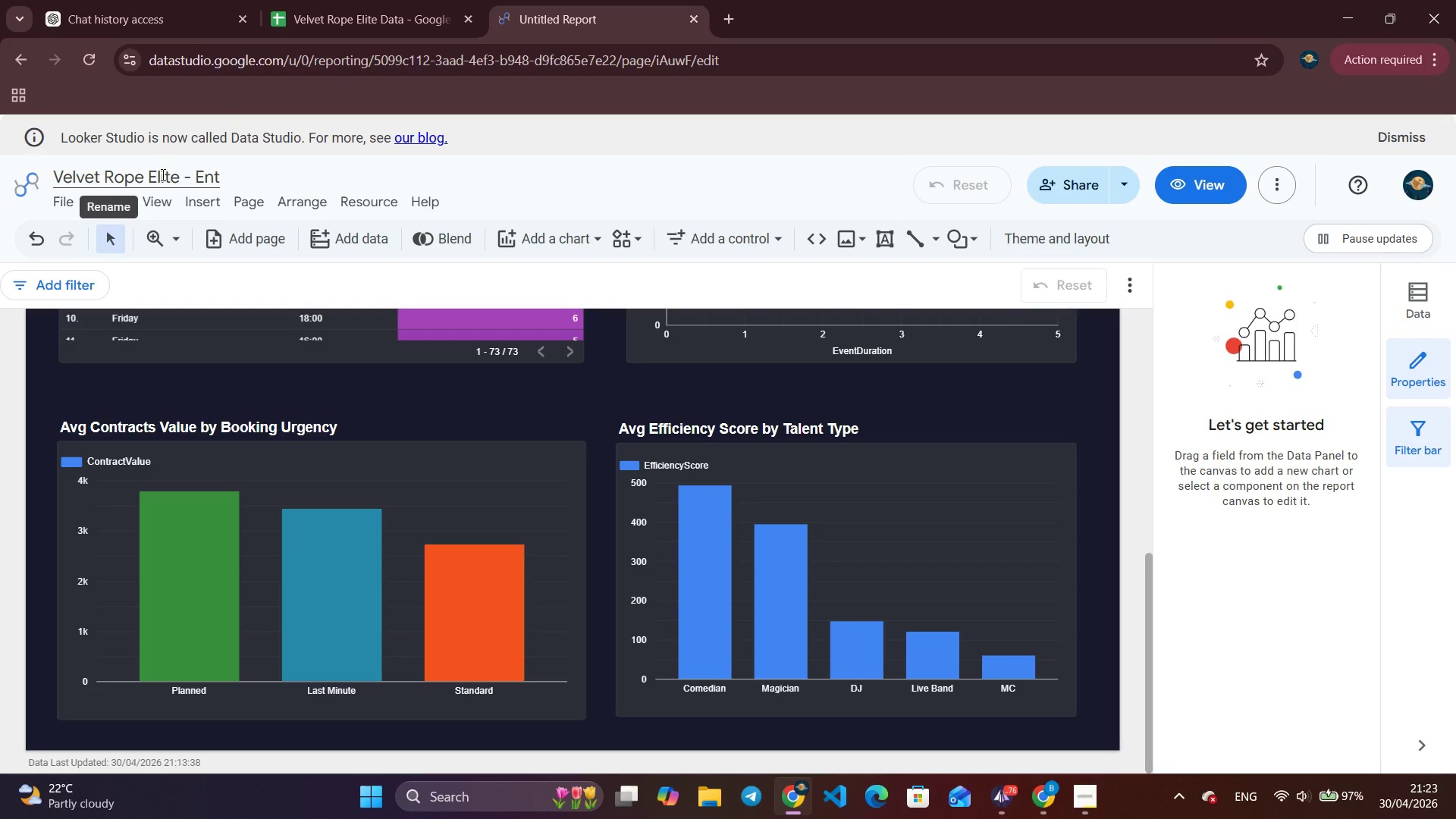 
type(ertainment Performance Dashboard)
 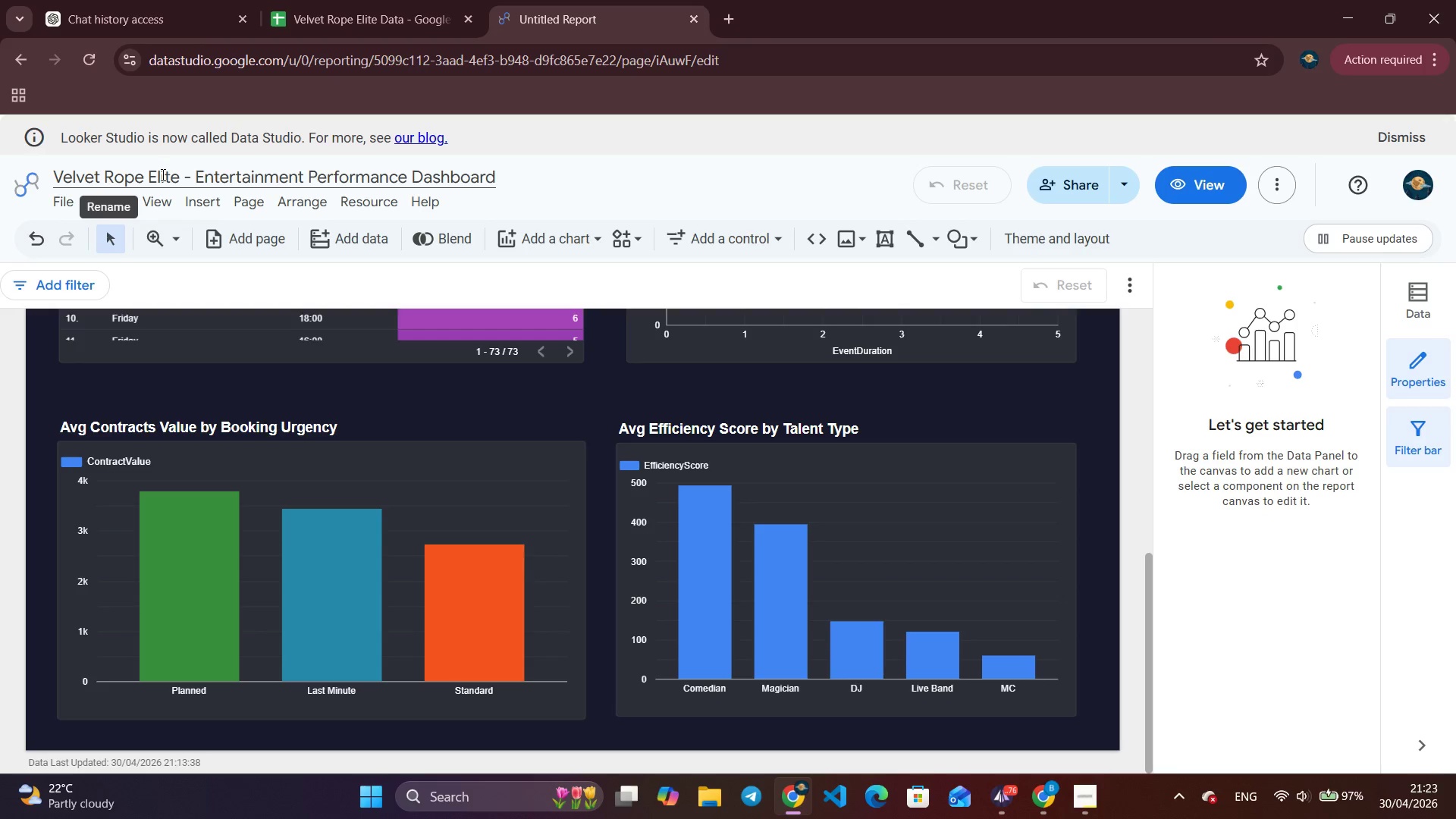 
wait(16.8)
 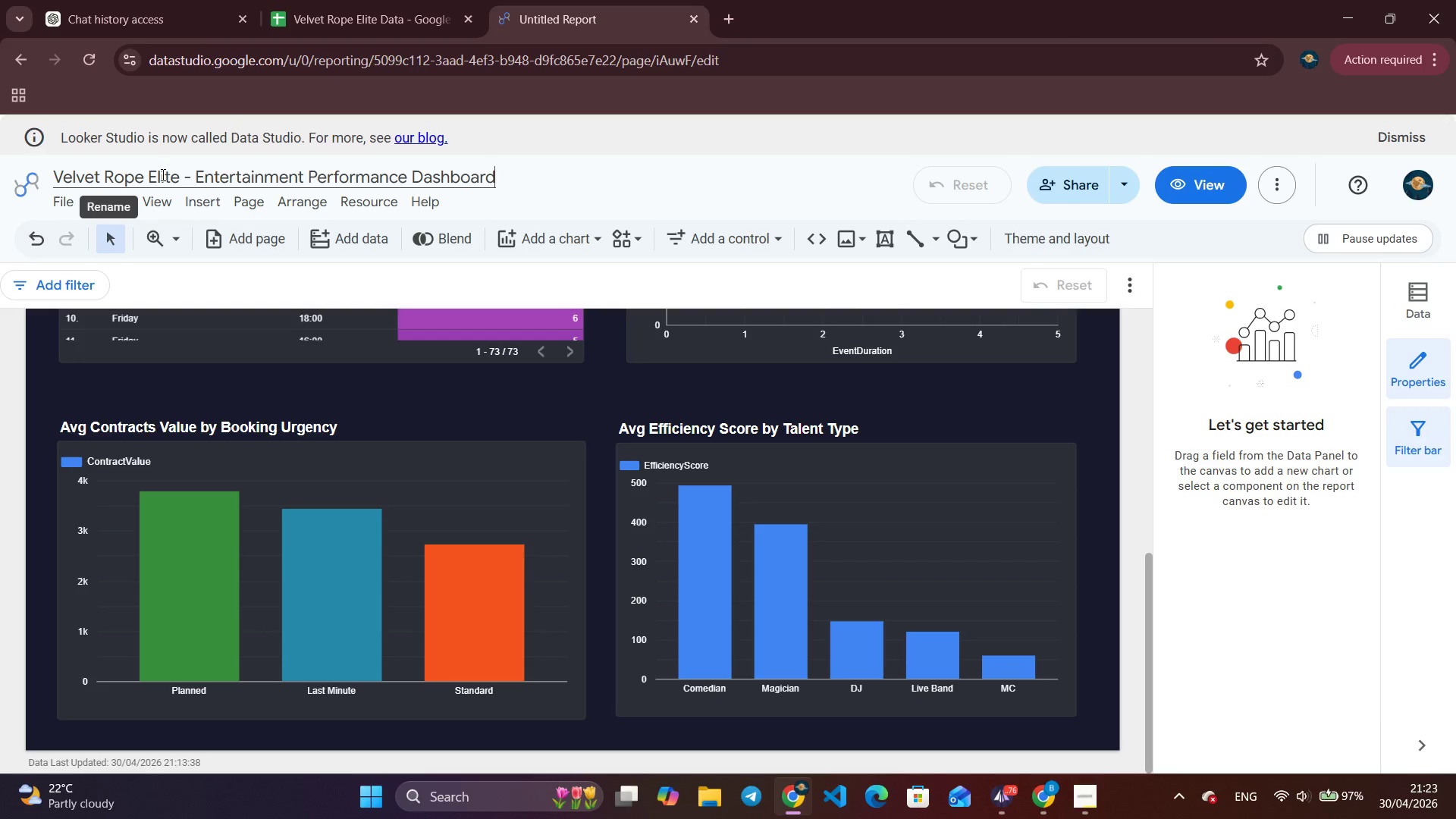 
left_click([1221, 189])
 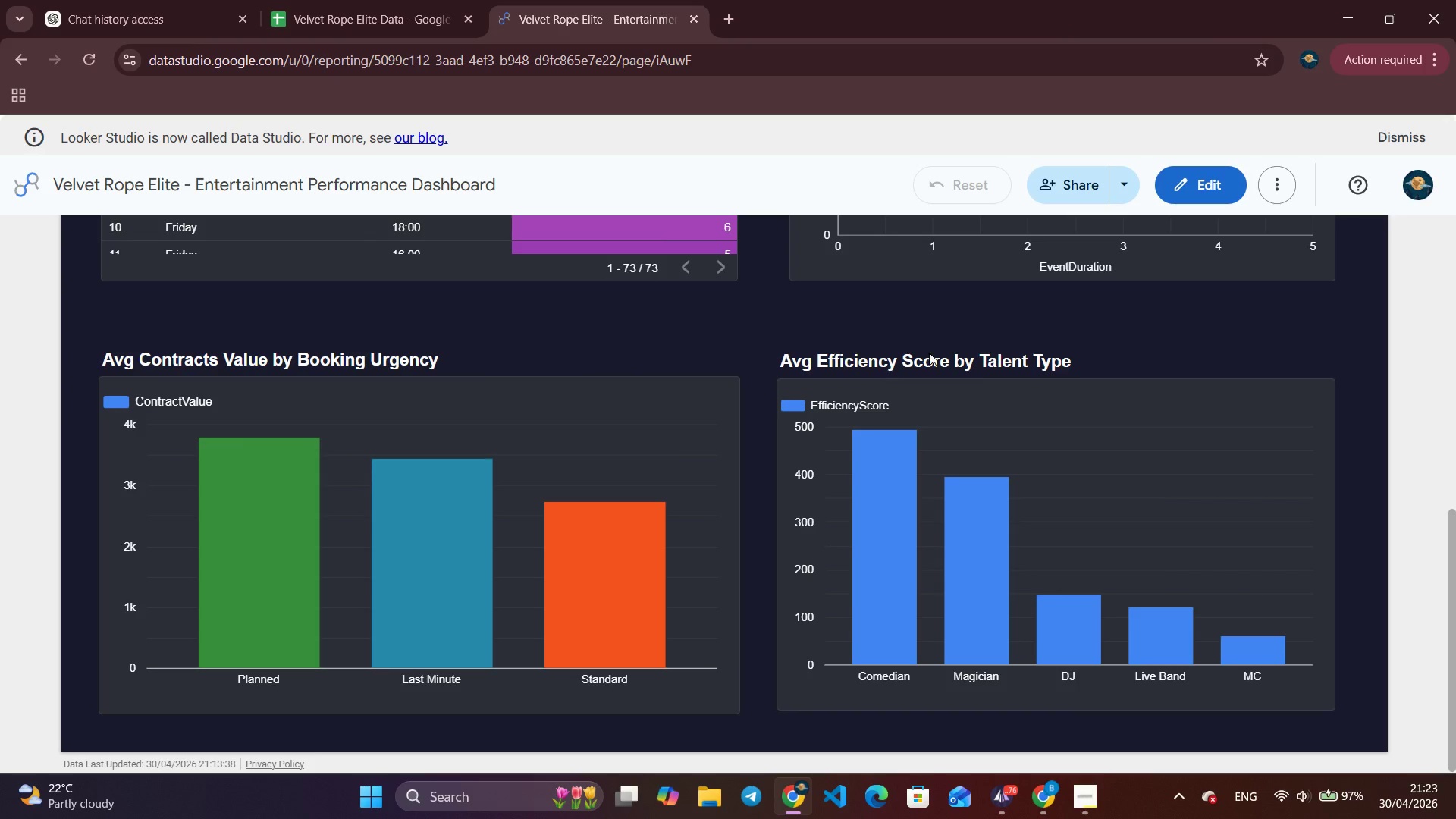 
scroll: coordinate [883, 370], scroll_direction: up, amount: 7.0
 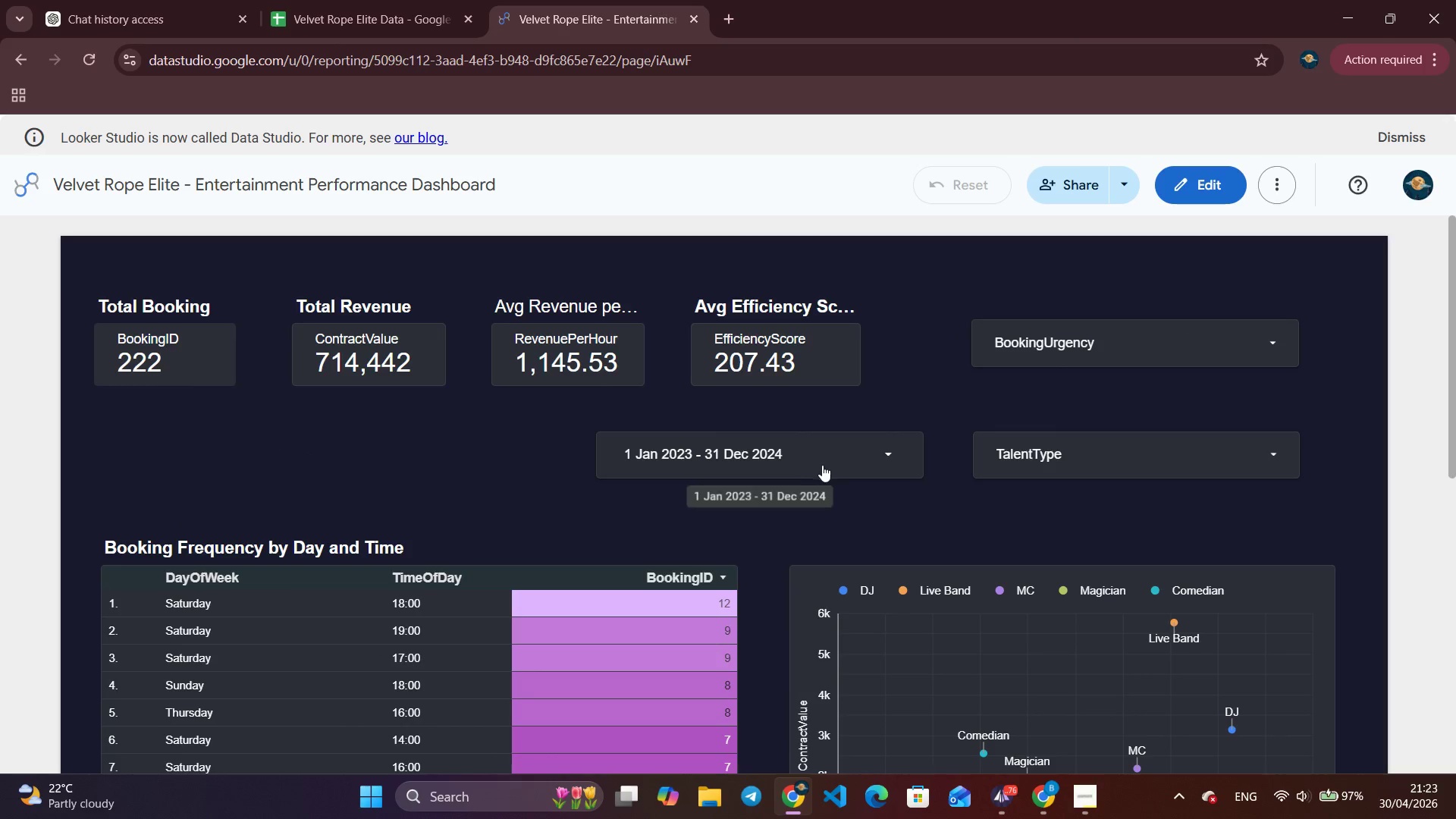 
left_click([844, 458])
 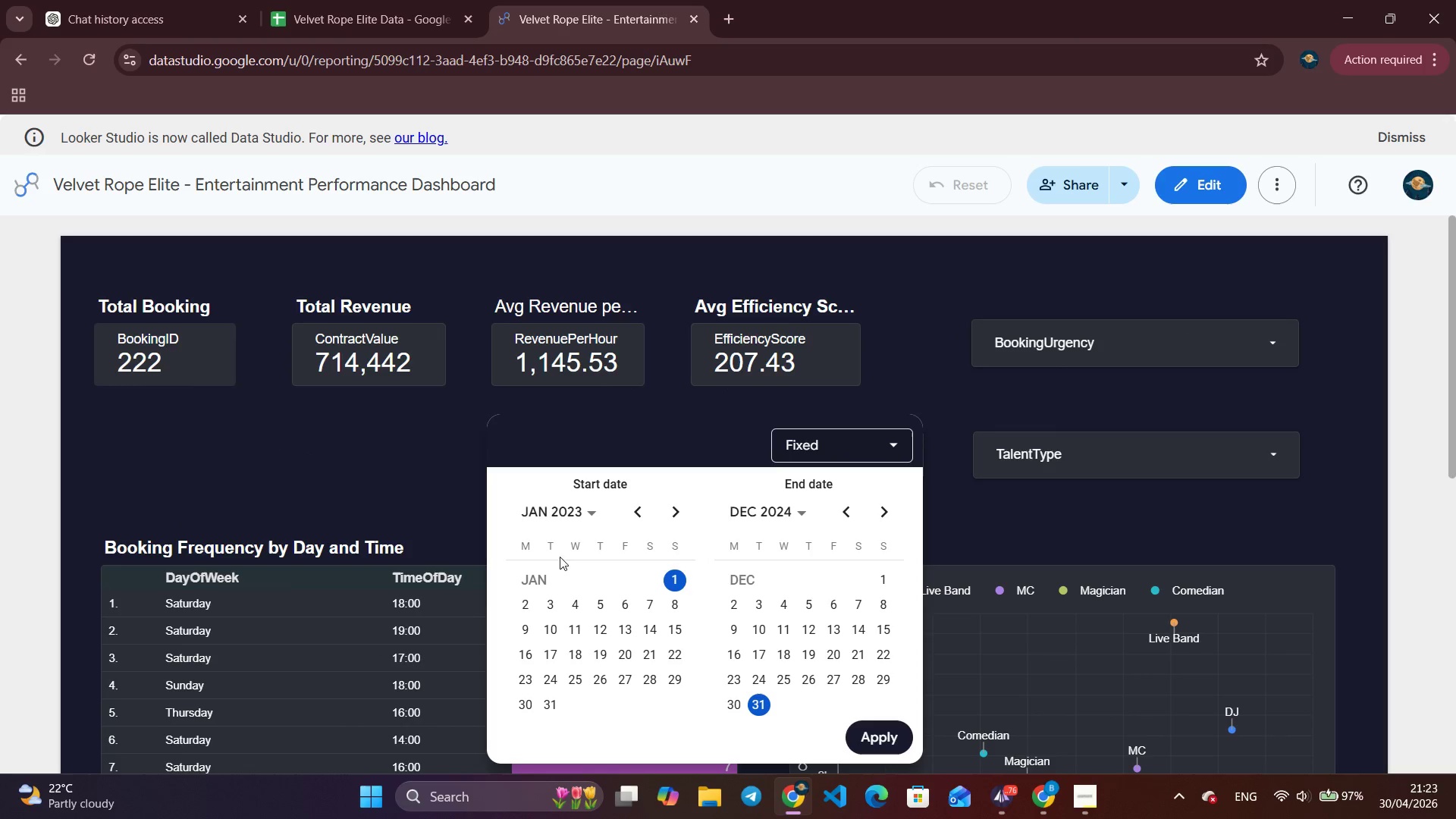 
left_click([583, 514])
 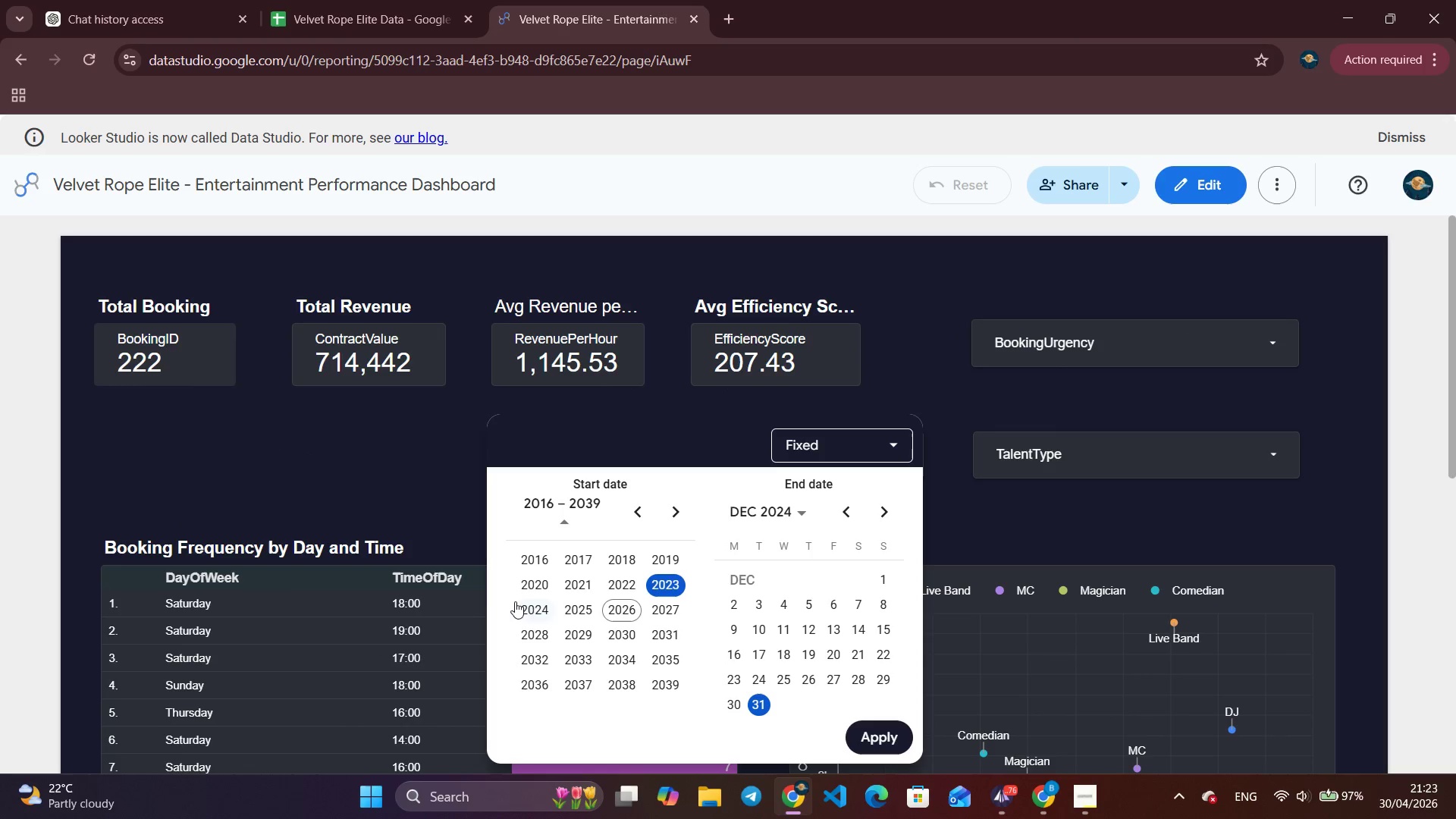 
left_click([673, 584])
 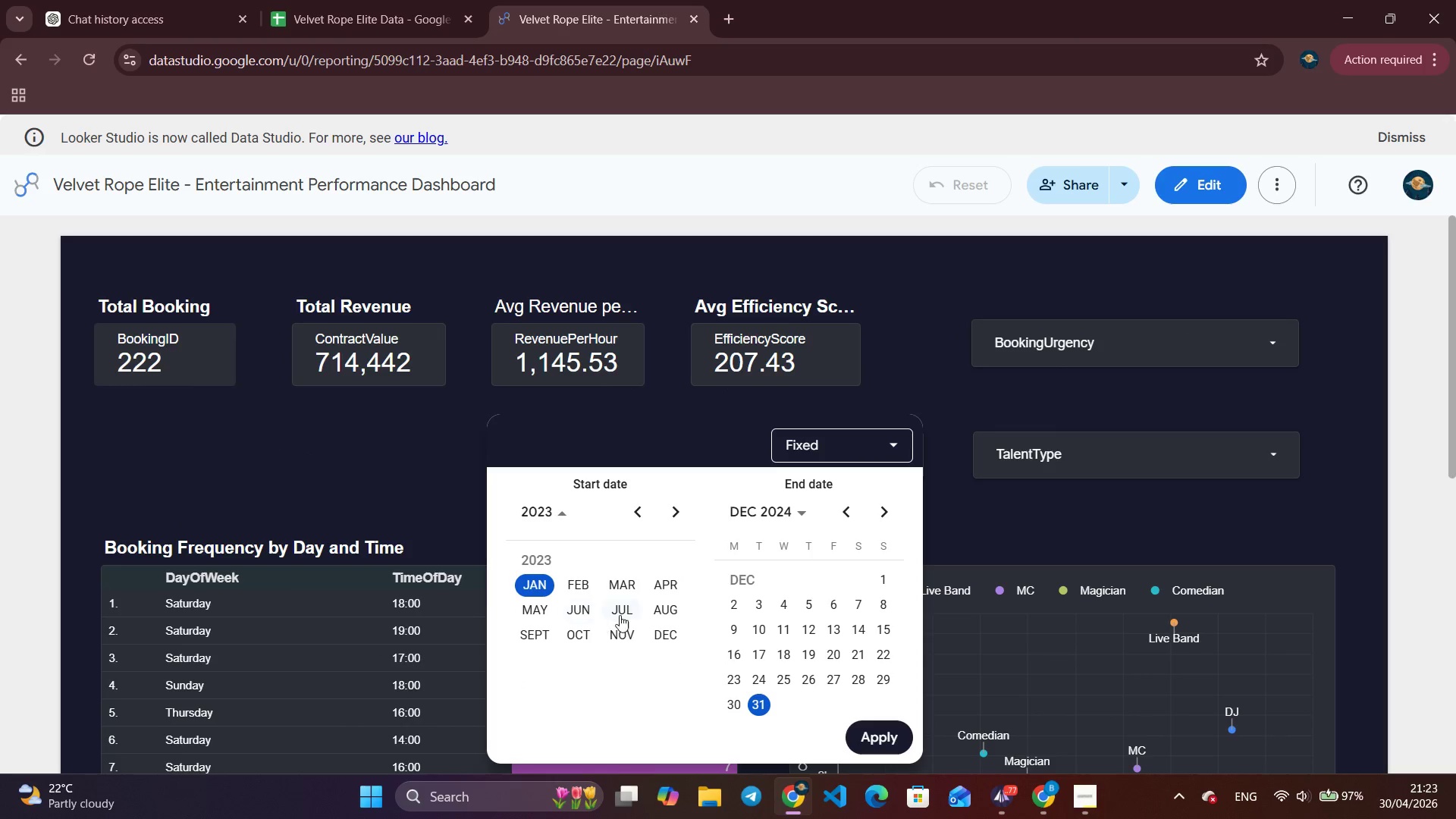 
mouse_move([667, 604])
 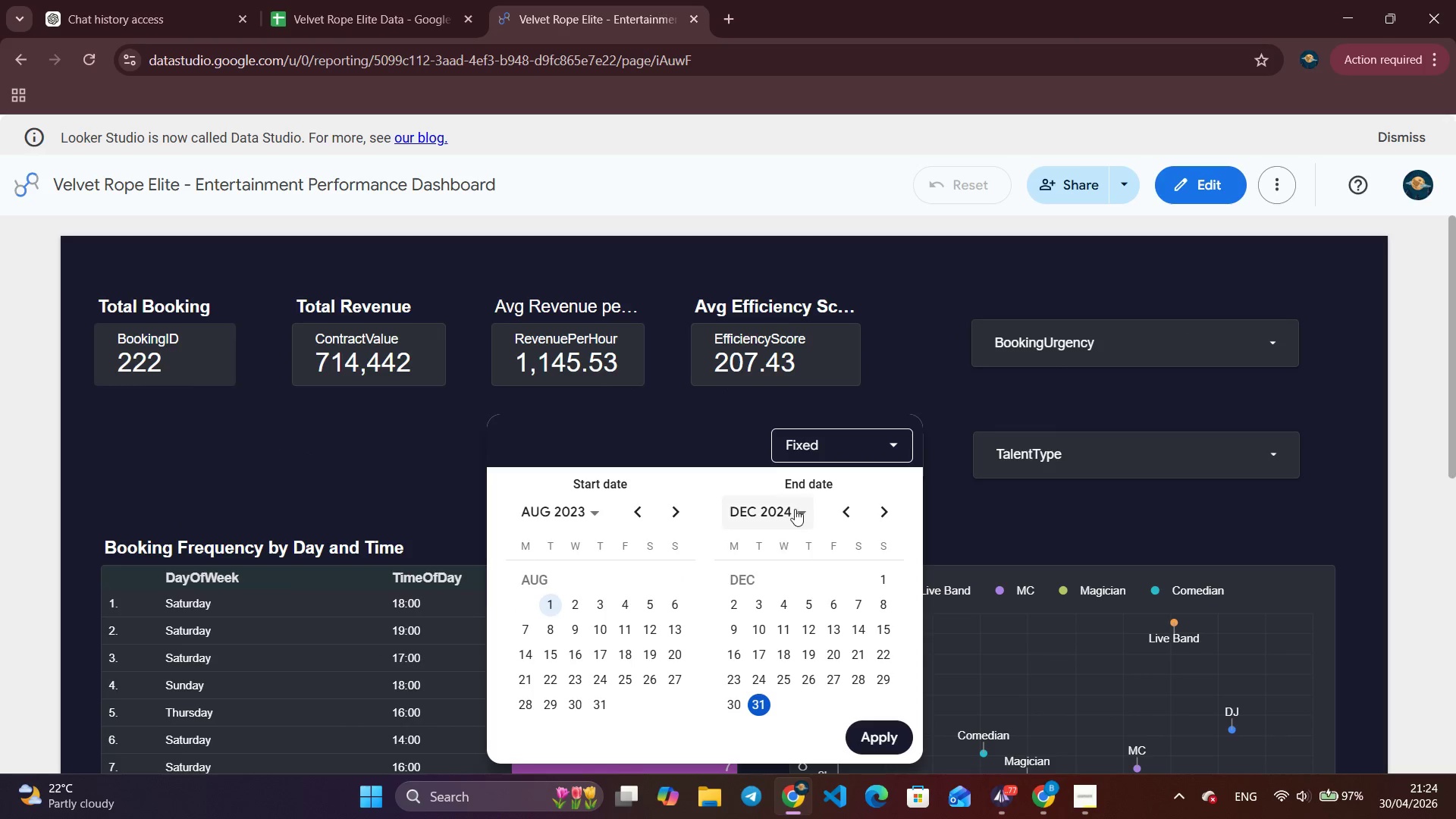 
left_click([796, 507])
 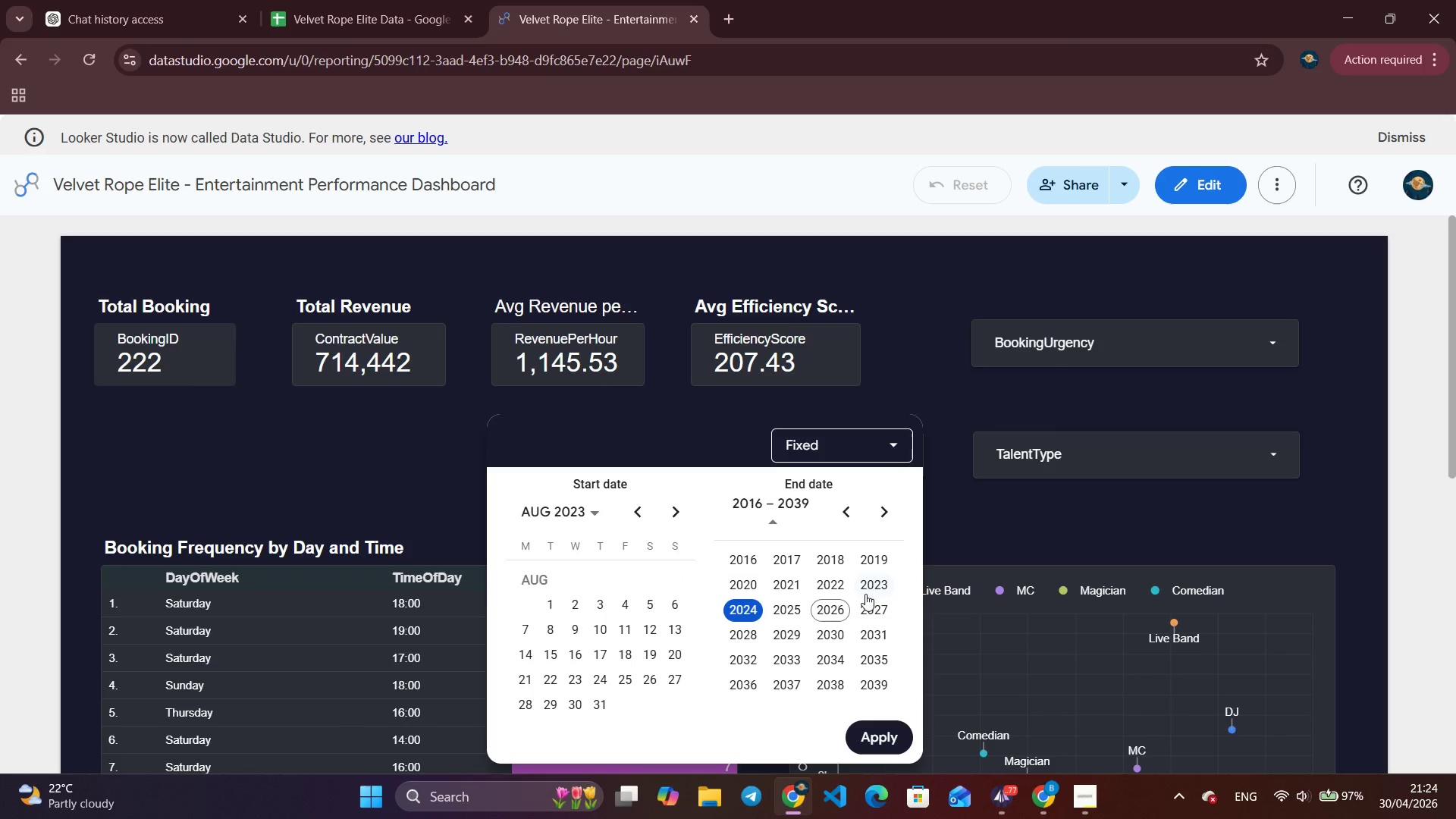 
left_click([874, 585])
 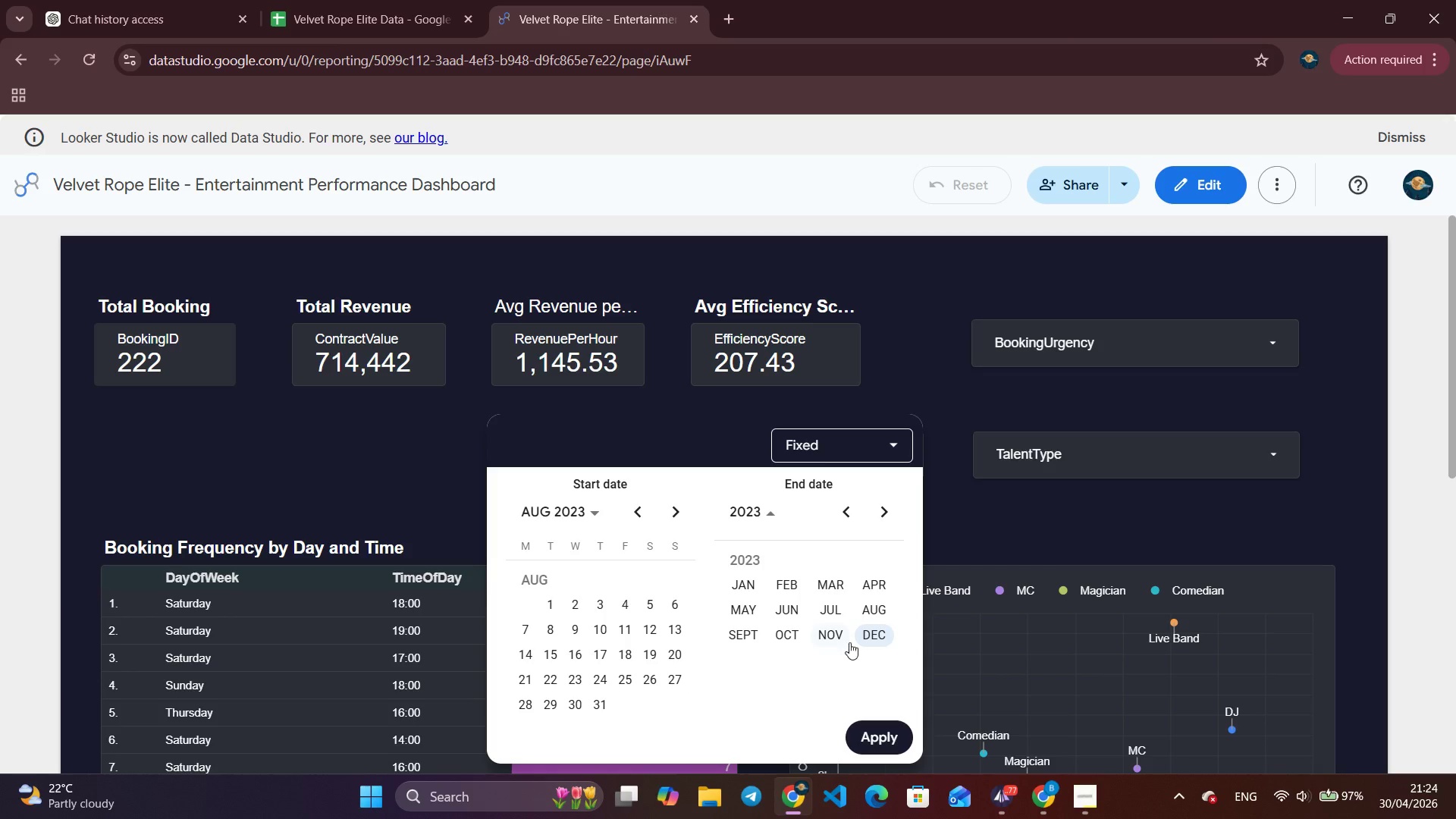 
left_click([863, 638])
 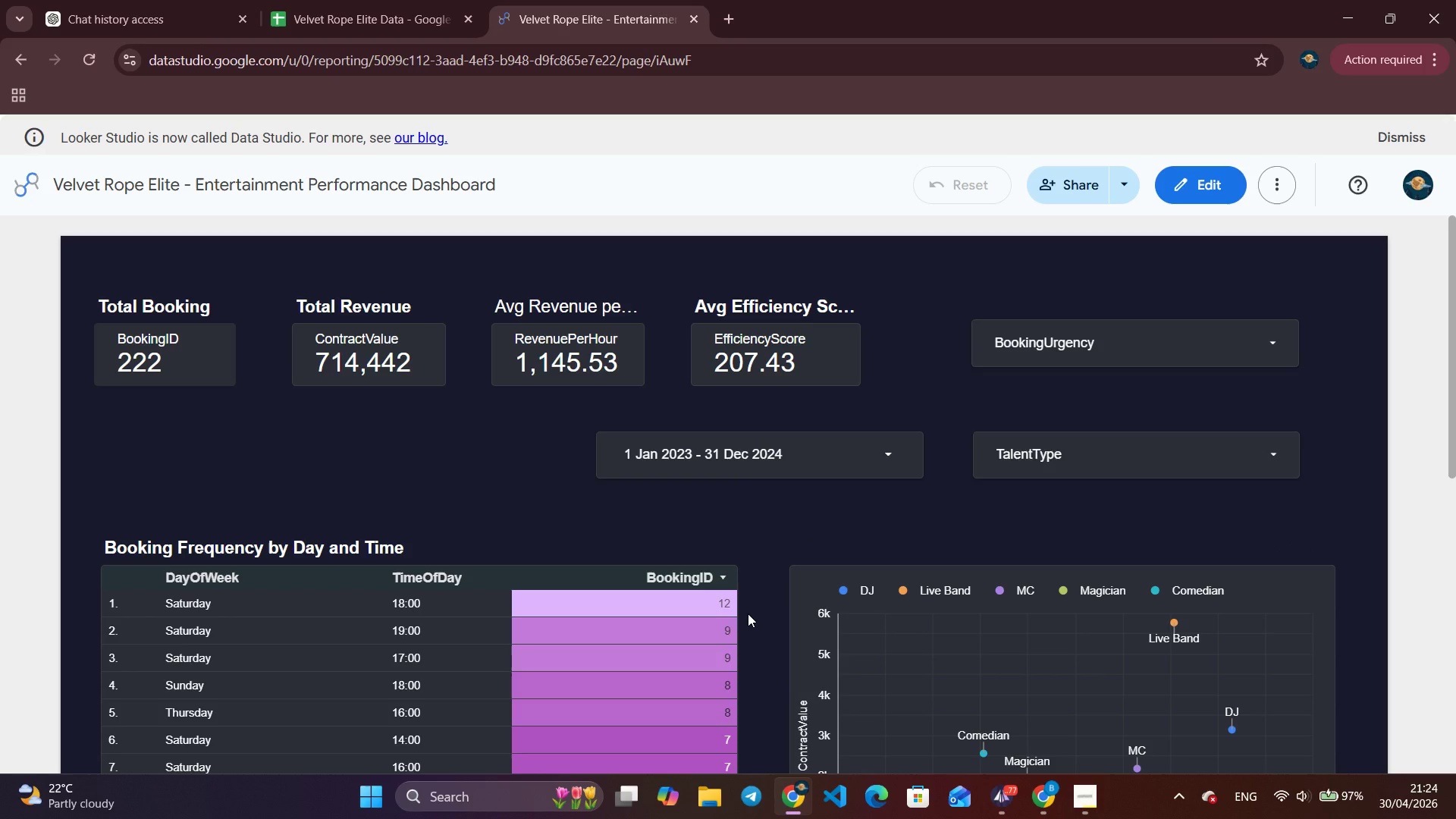 
wait(6.06)
 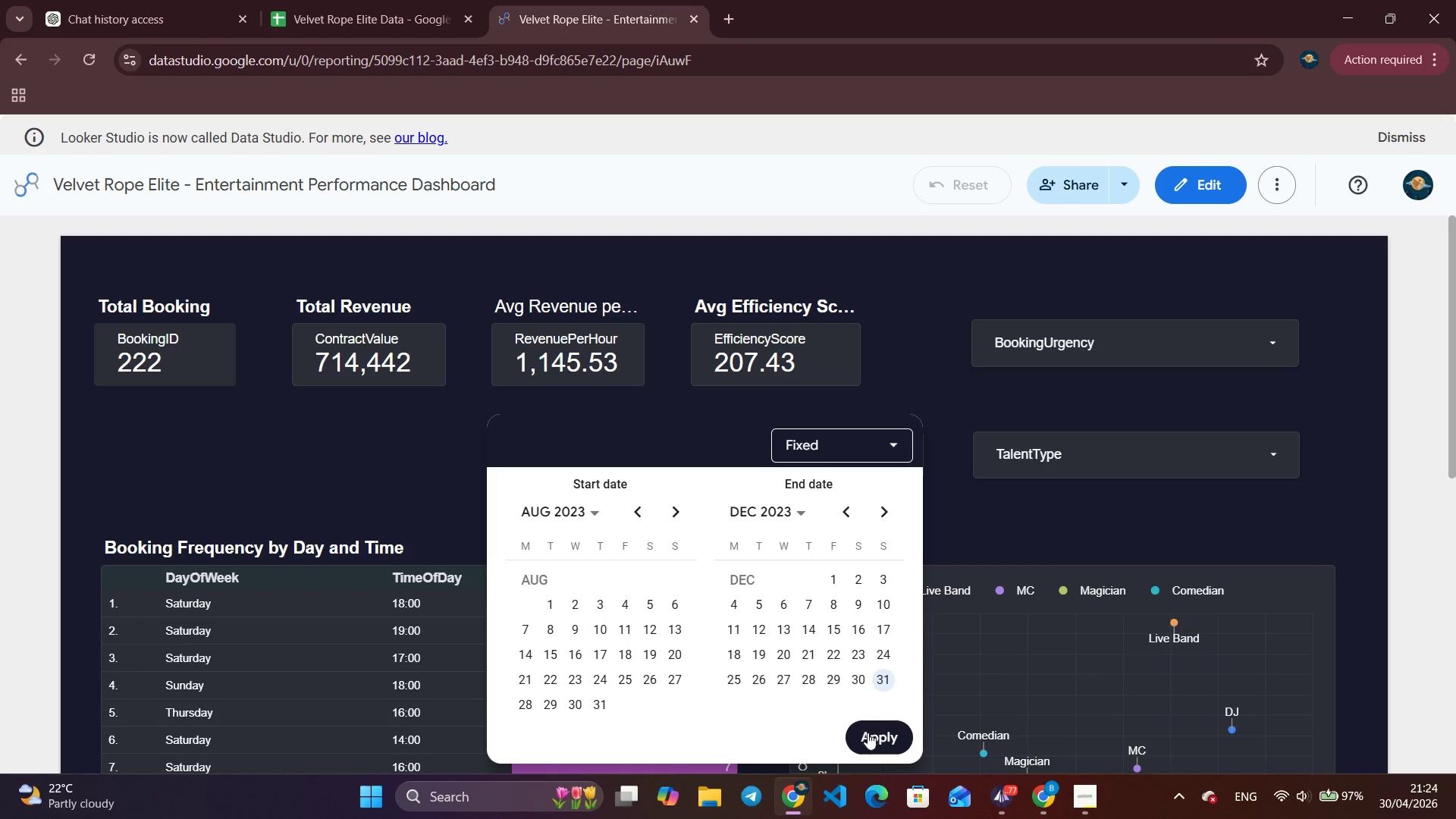 
scroll: coordinate [749, 611], scroll_direction: down, amount: 7.0
 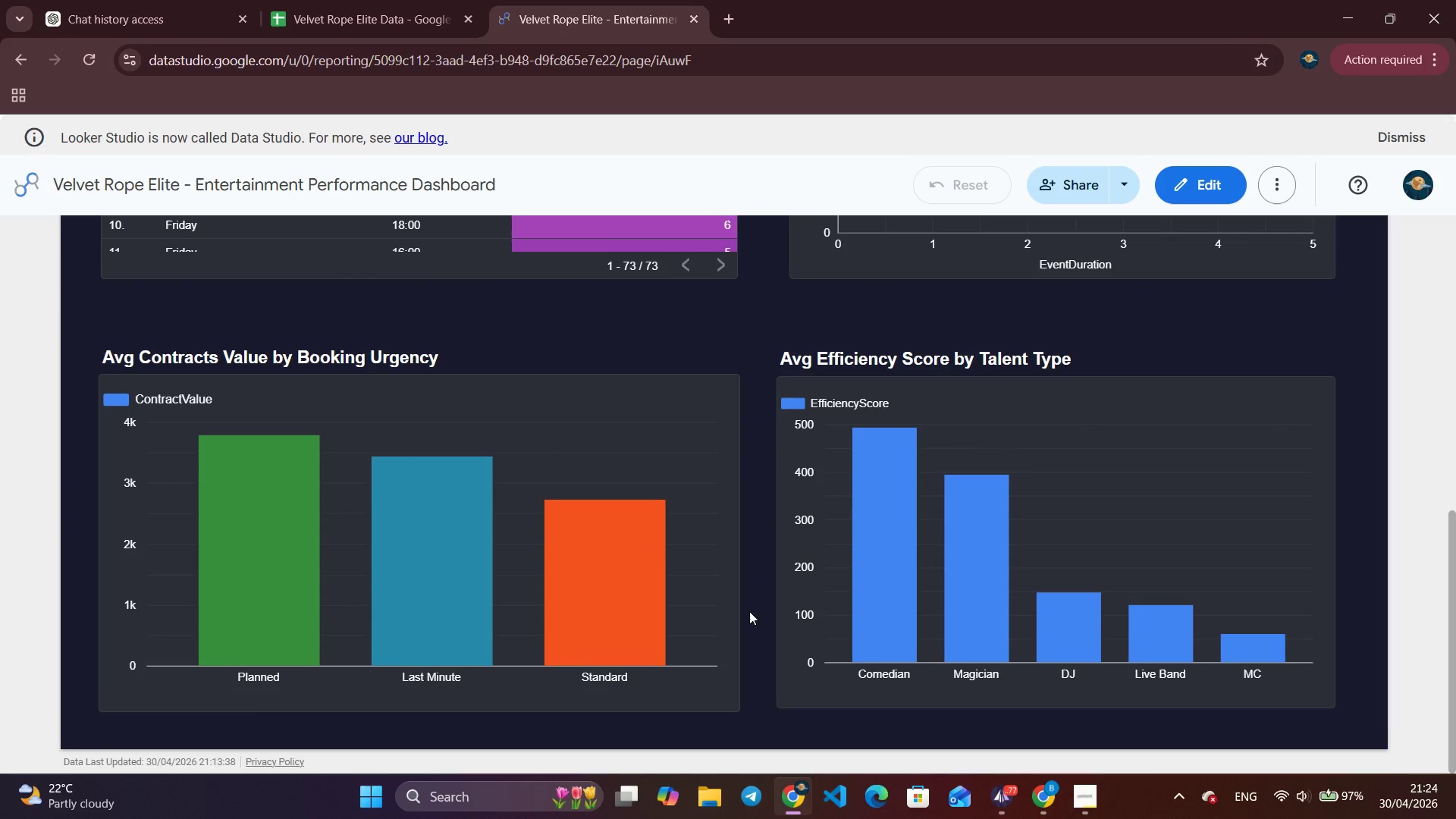 
scroll: coordinate [749, 611], scroll_direction: up, amount: 7.0
 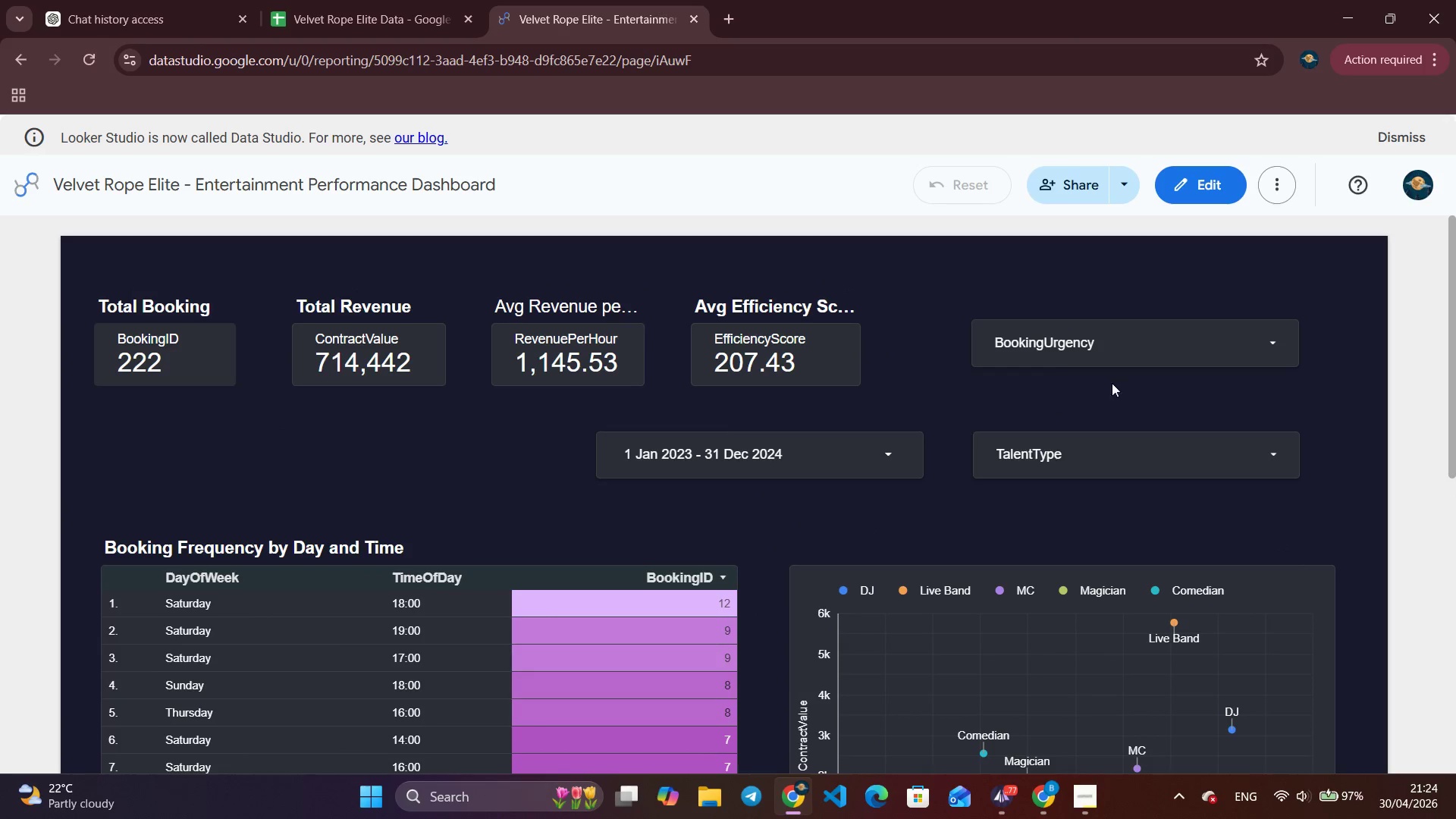 
left_click([1172, 343])
 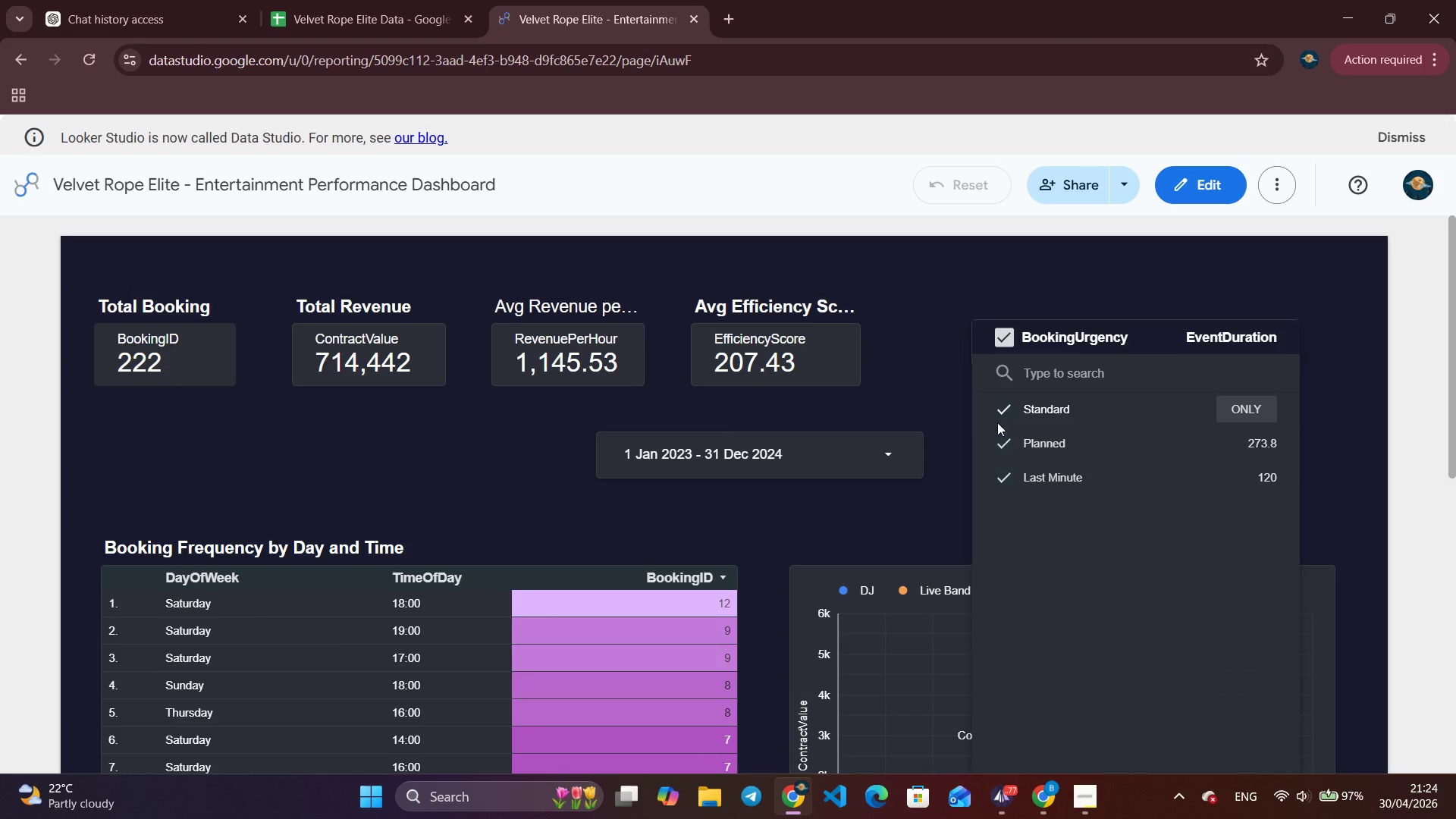 
left_click([1009, 404])
 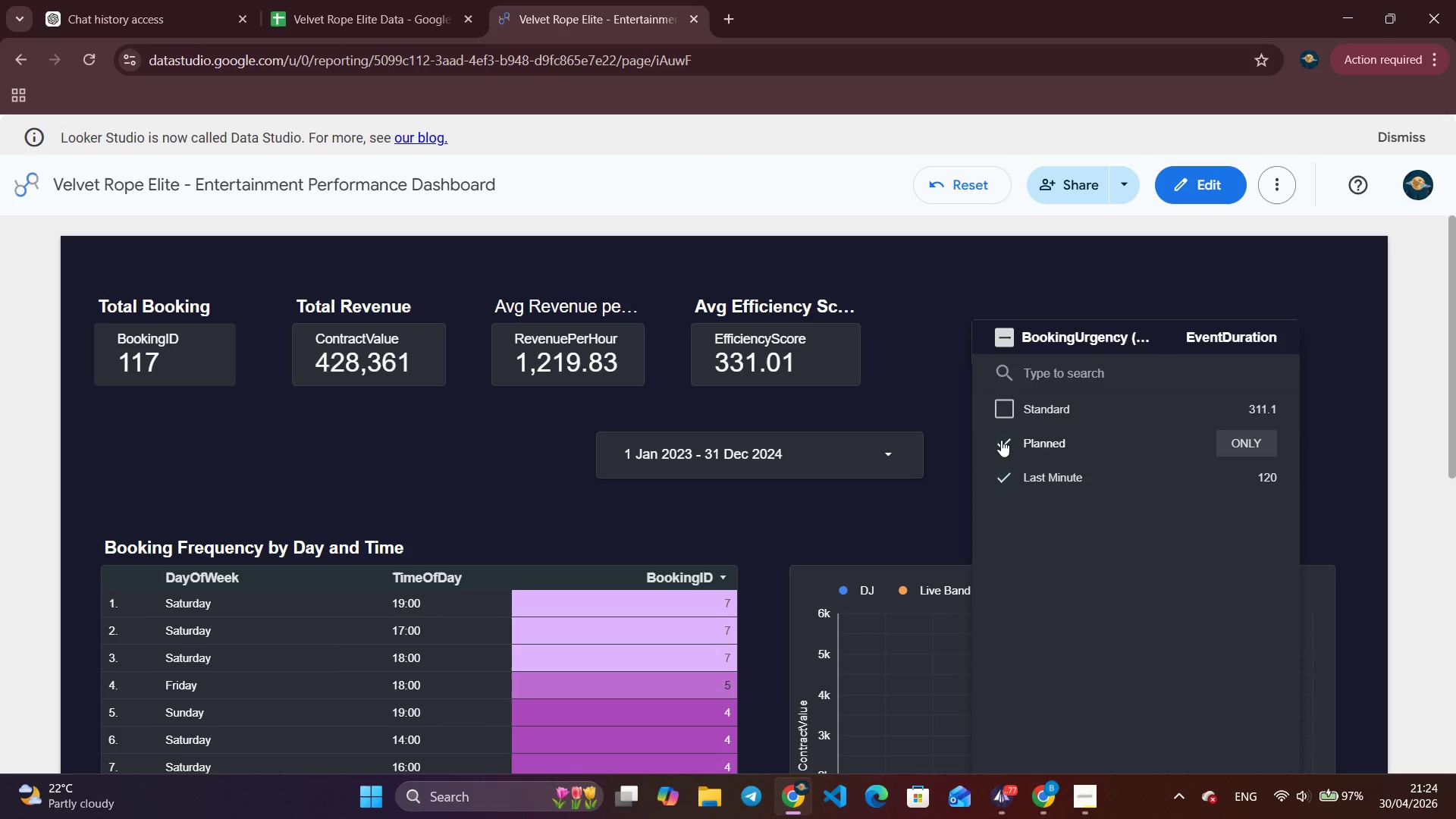 
left_click([1003, 479])
 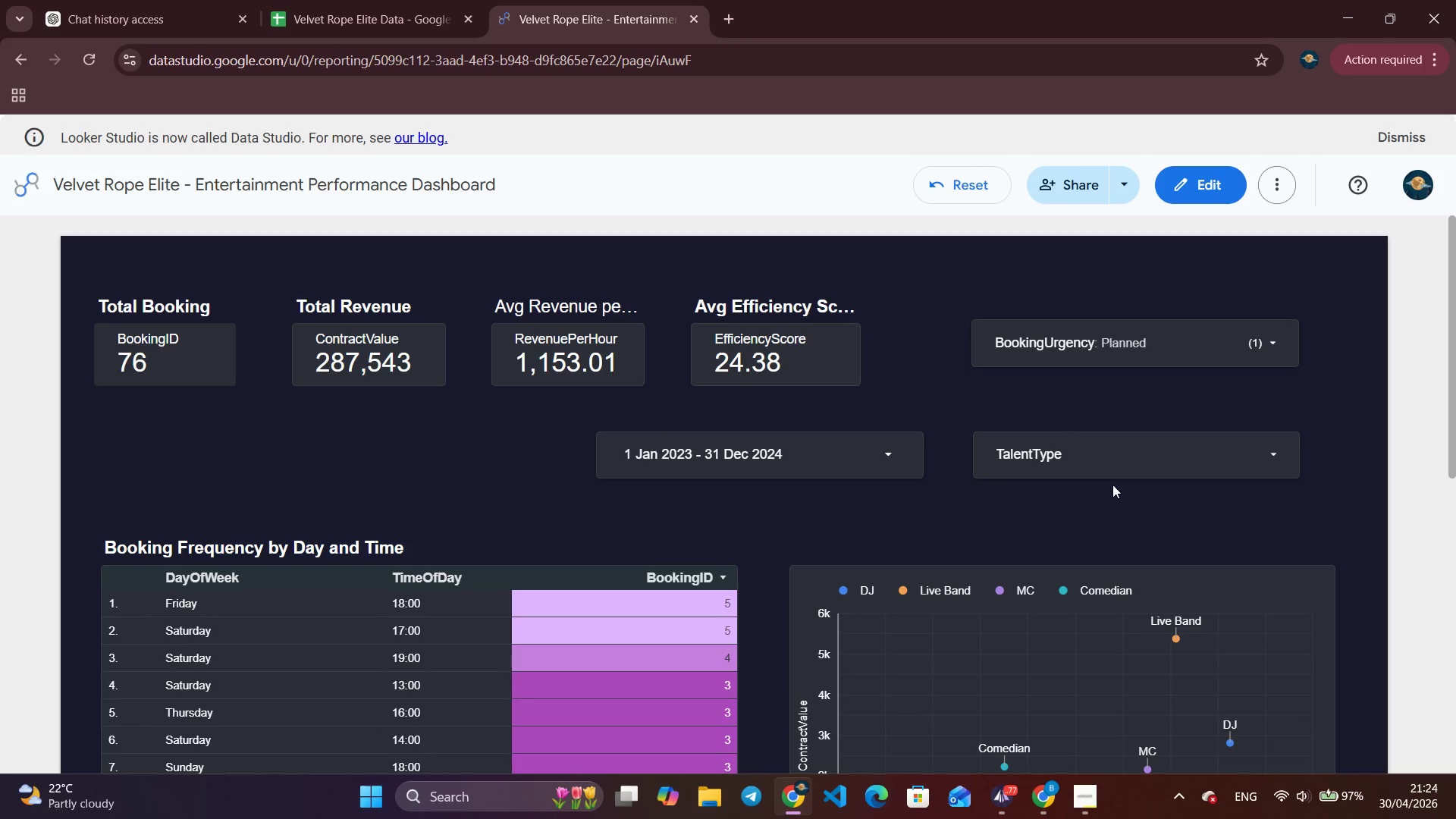 
scroll: coordinate [814, 557], scroll_direction: down, amount: 4.0
 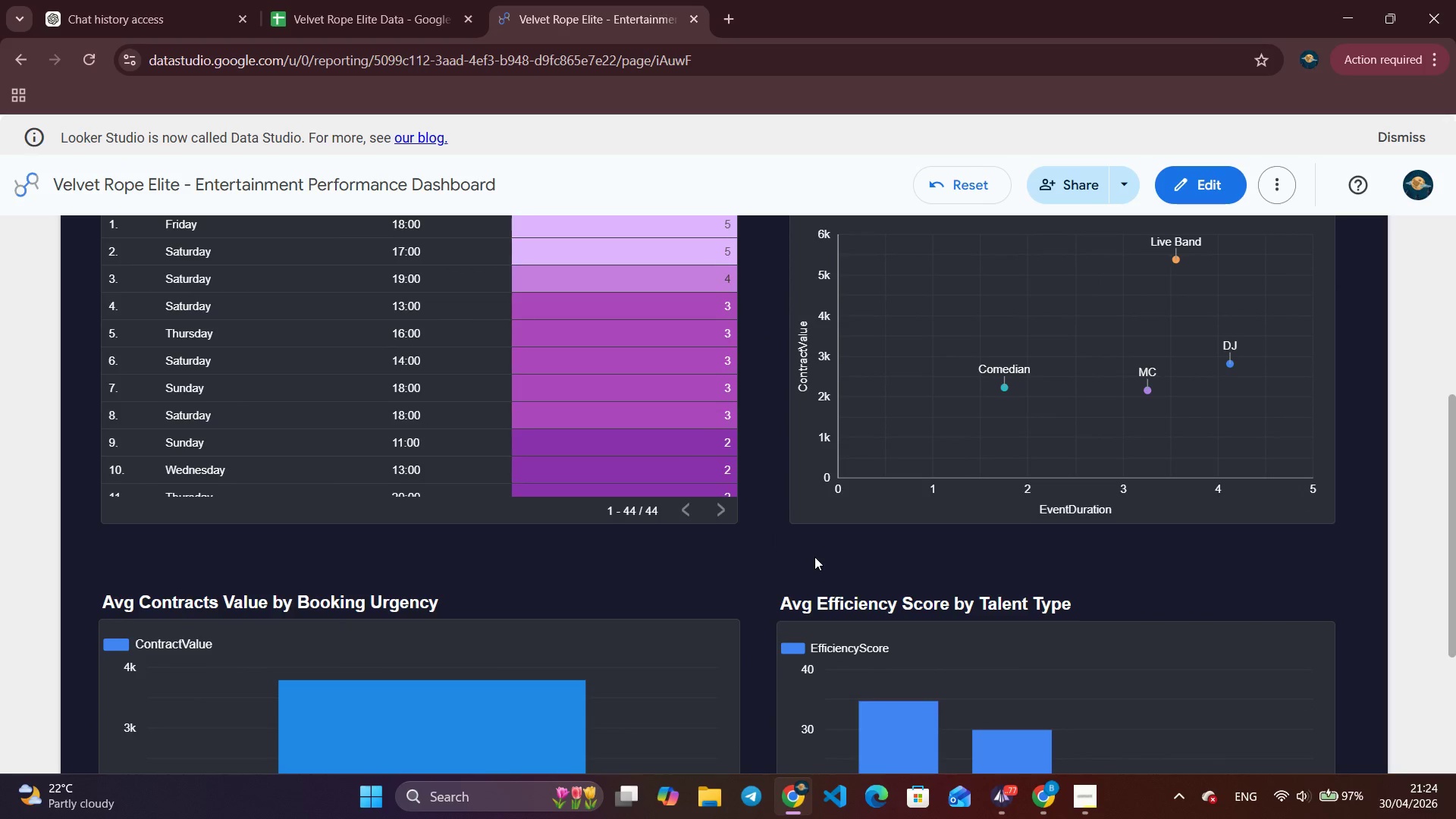 
scroll: coordinate [813, 554], scroll_direction: up, amount: 3.0
 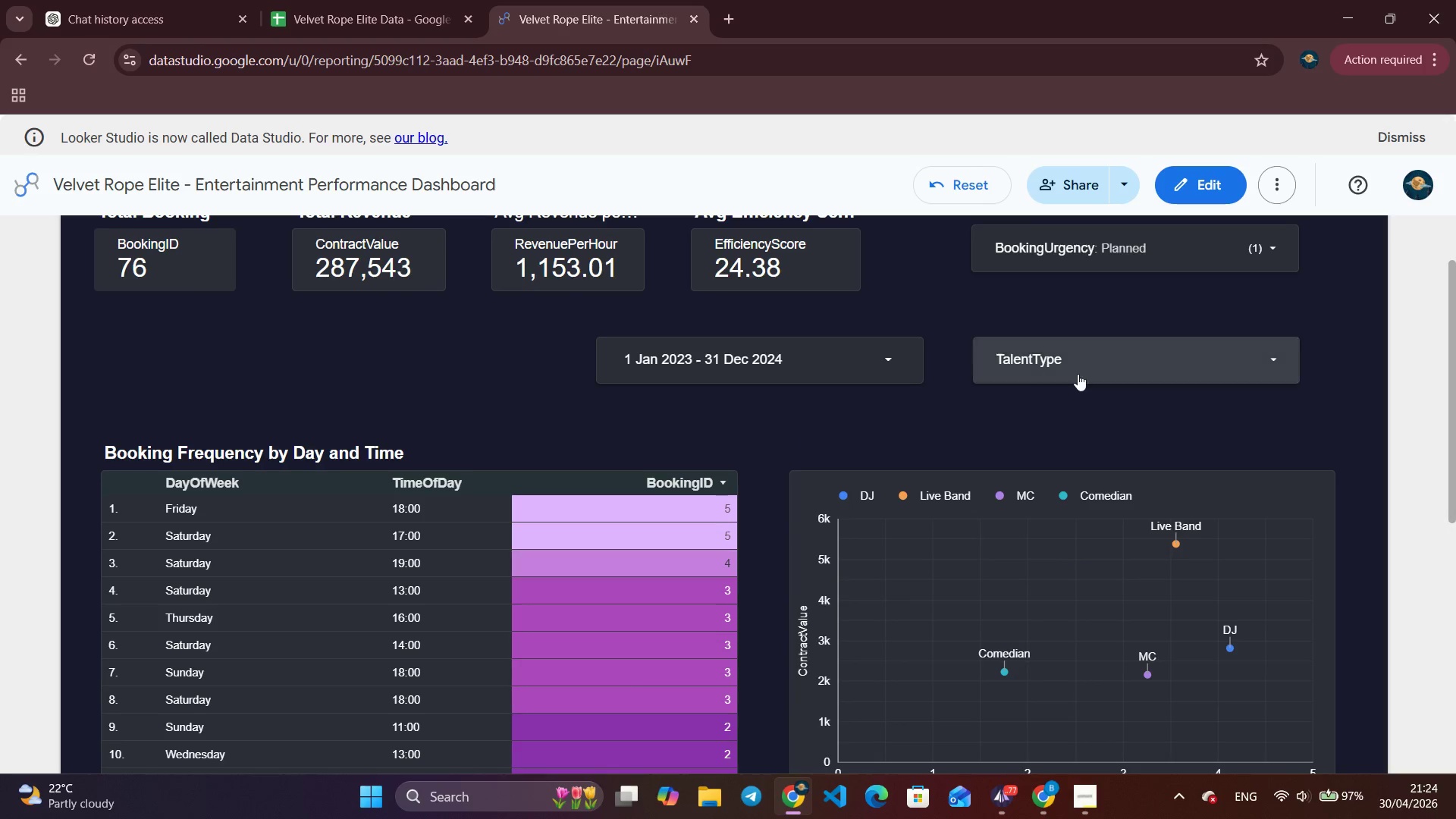 
left_click([1114, 372])
 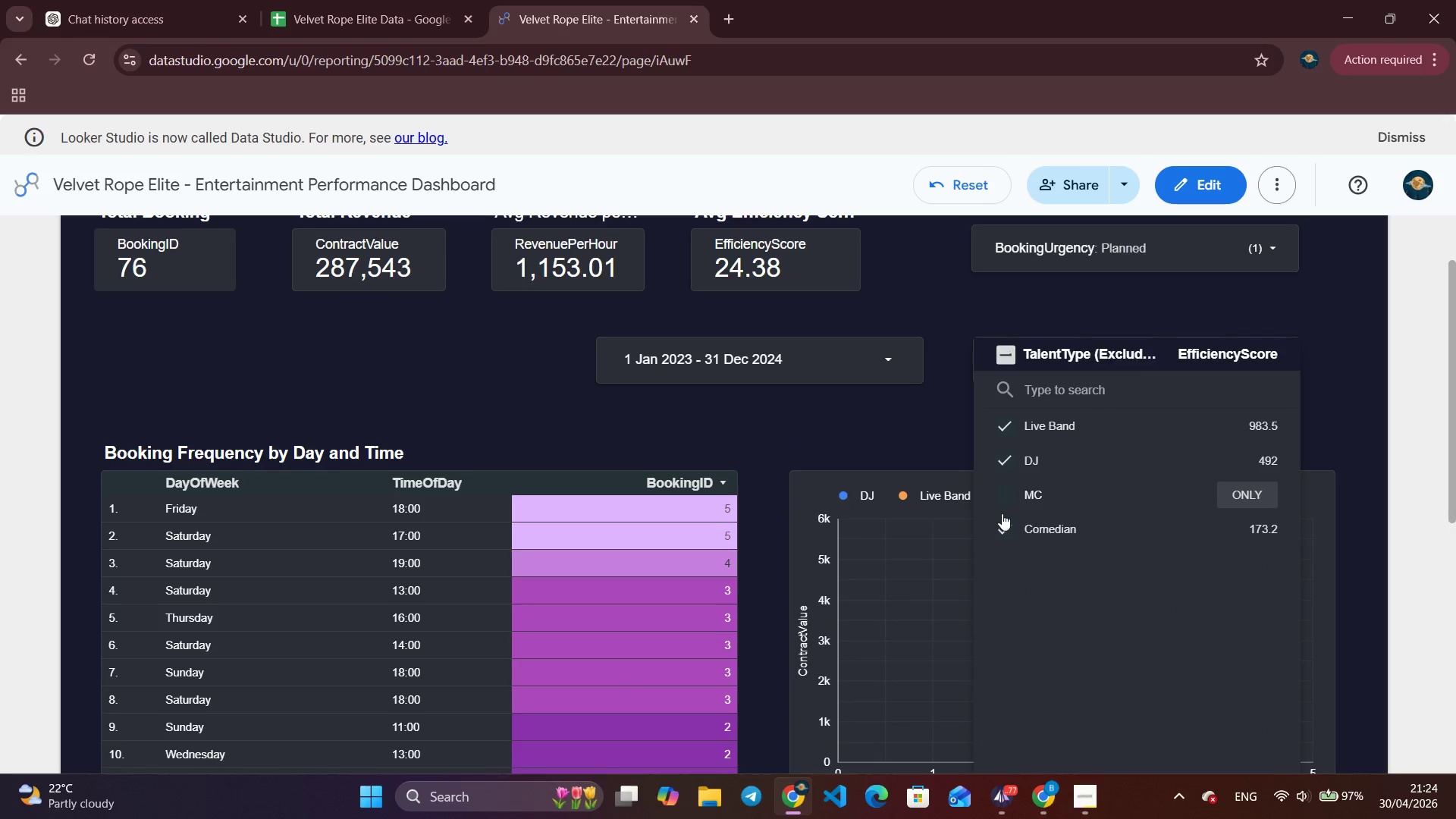 
double_click([1007, 536])
 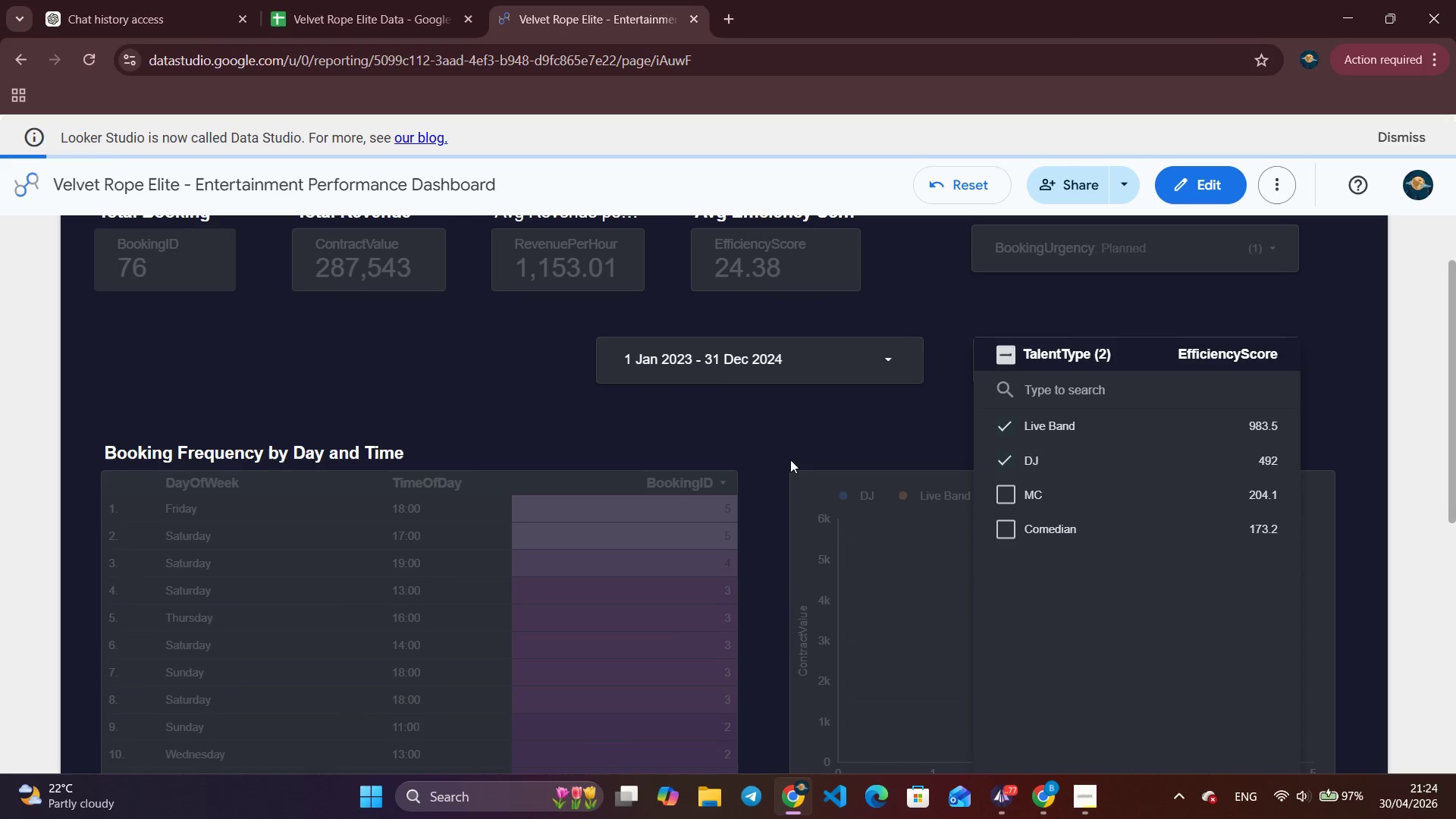 
left_click([739, 436])
 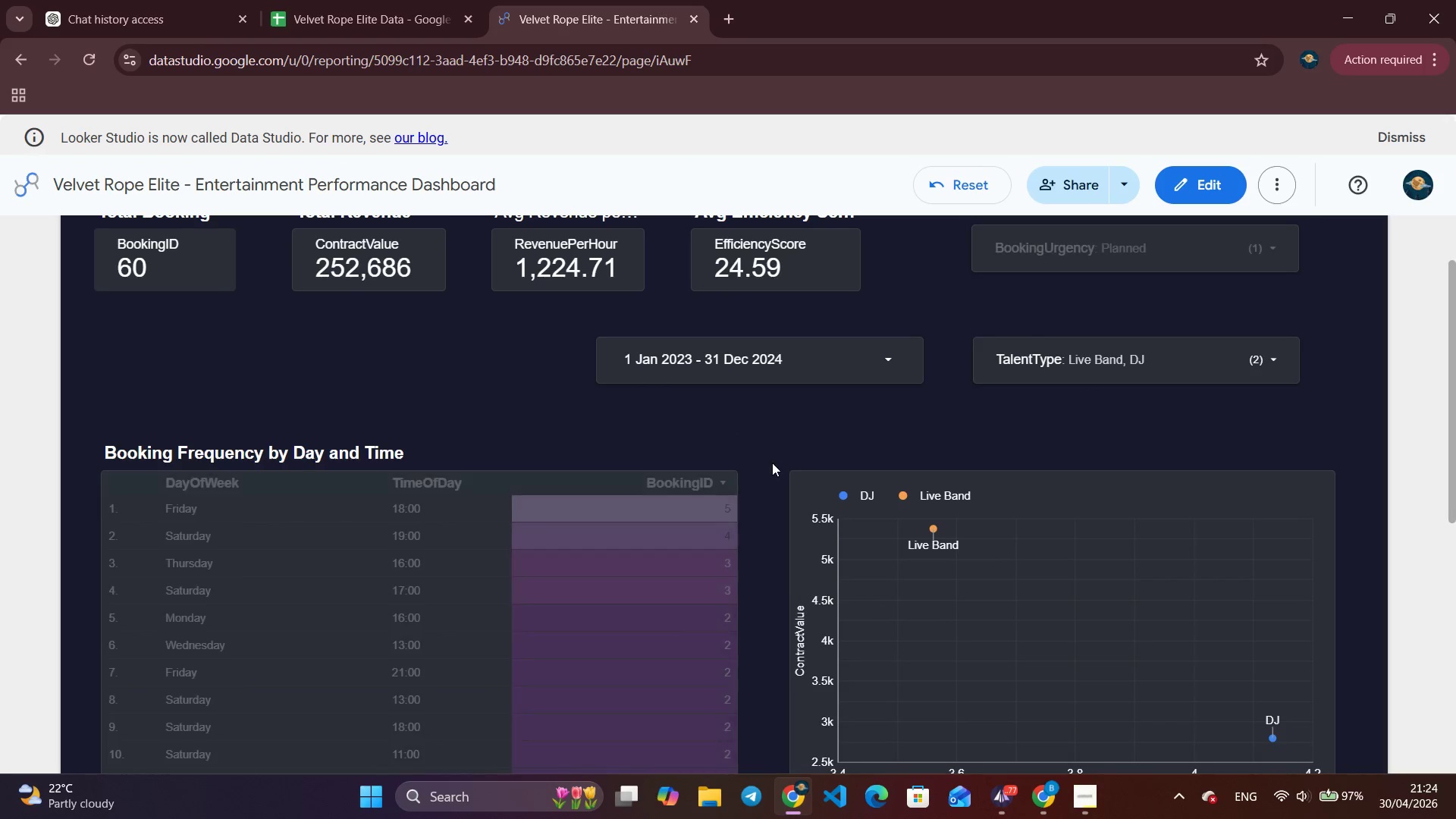 
scroll: coordinate [773, 463], scroll_direction: down, amount: 4.0
 